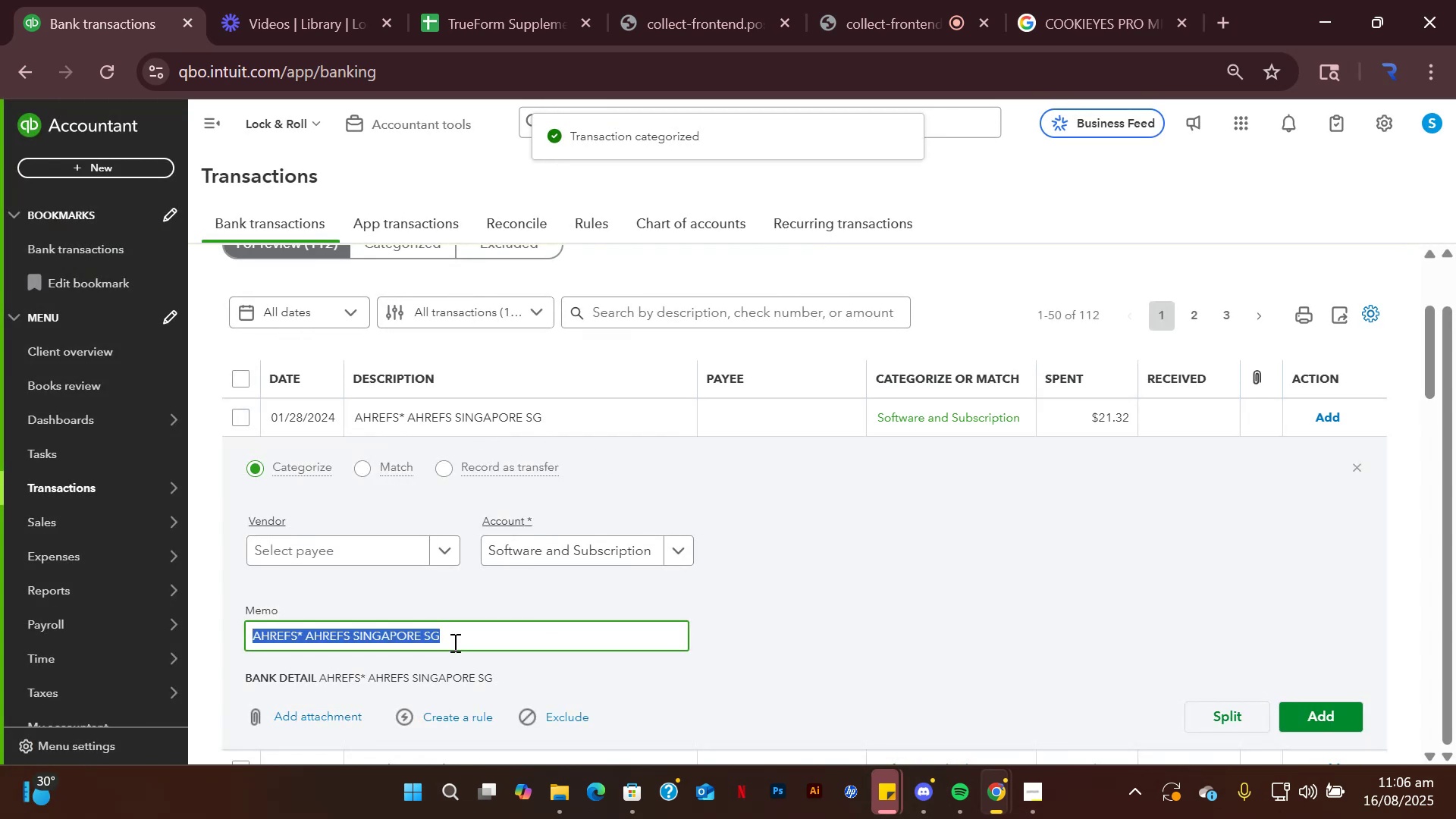 
key(Control+C)
 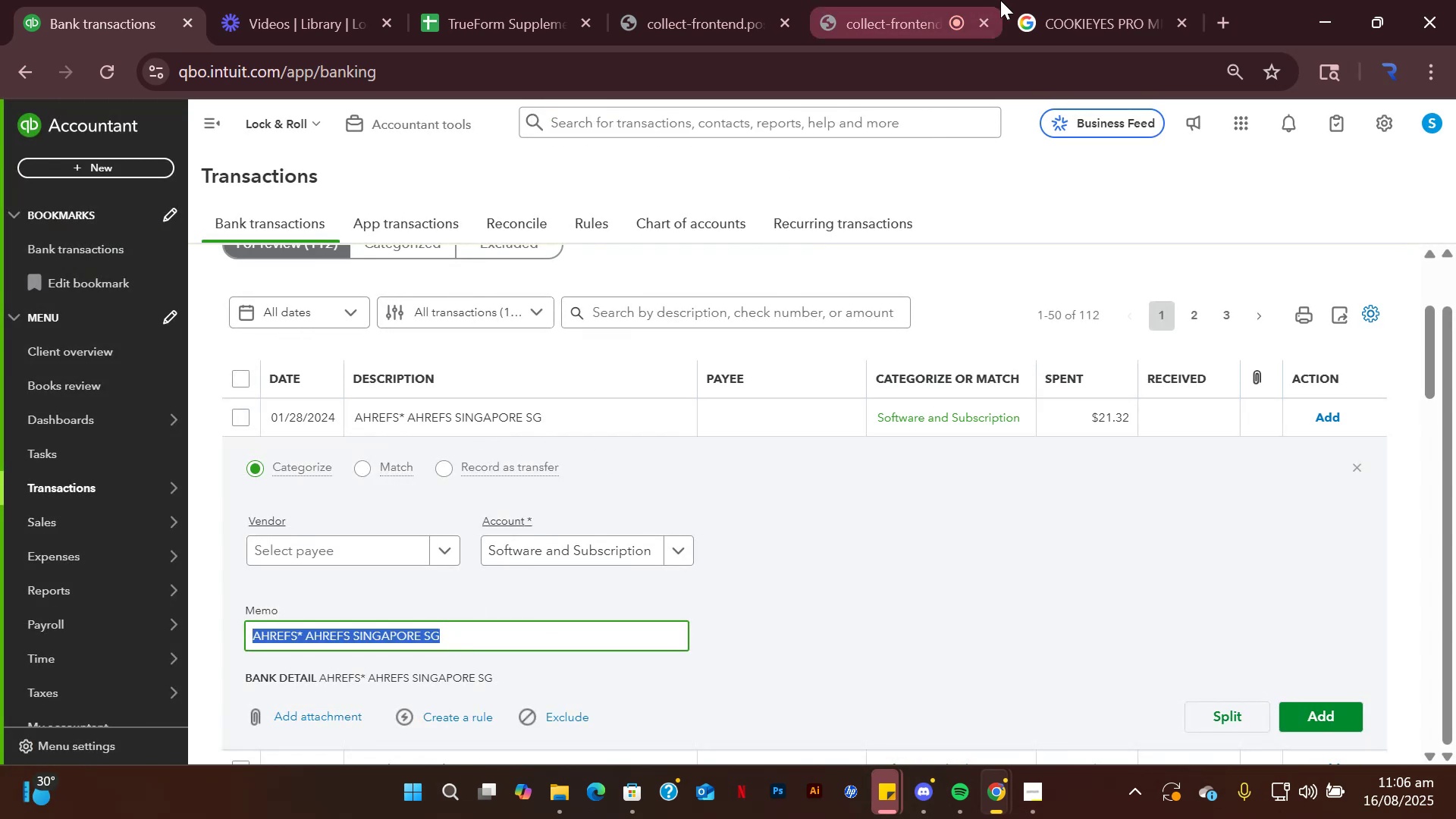 
left_click([1125, 0])
 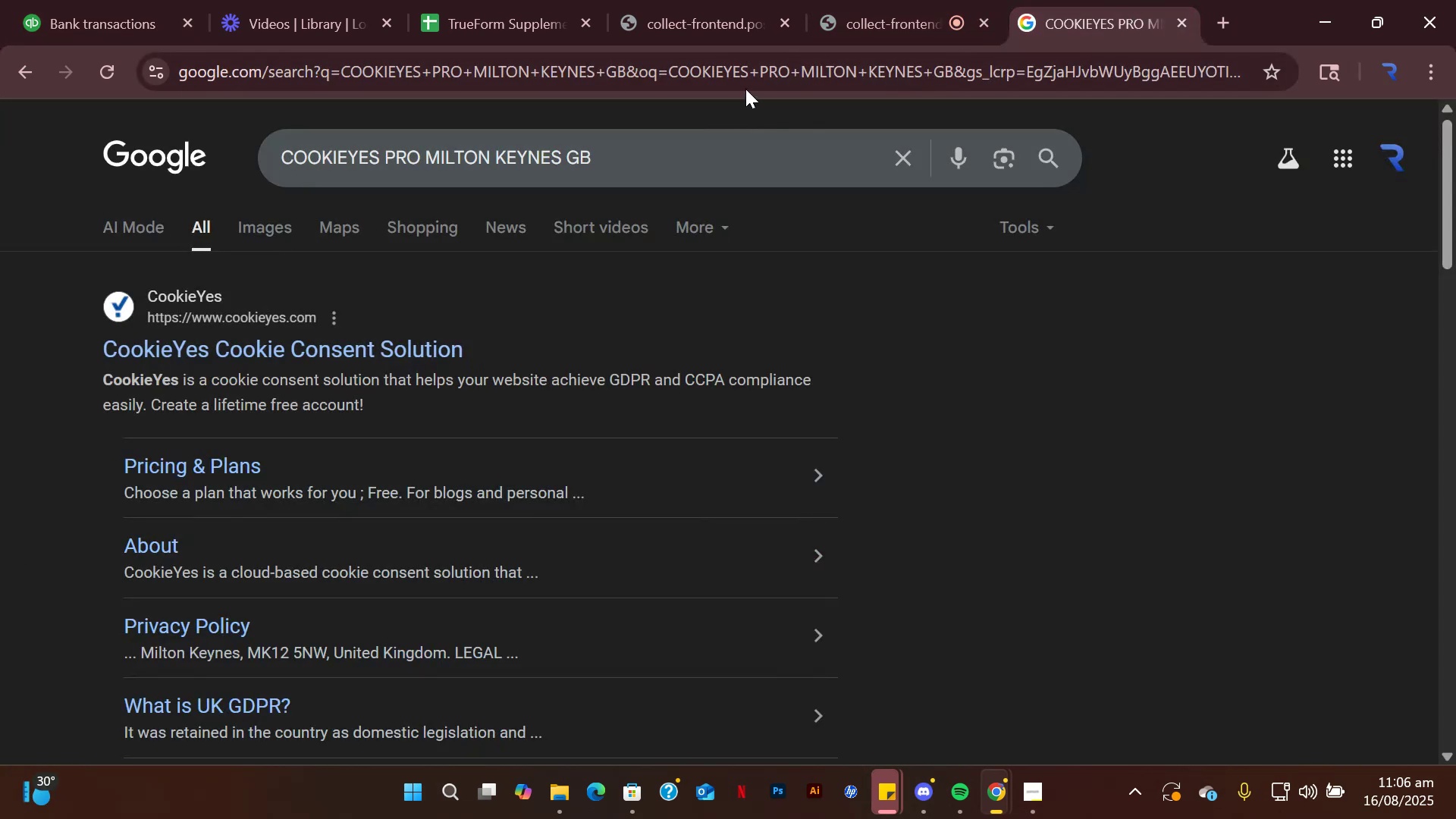 
left_click([738, 84])
 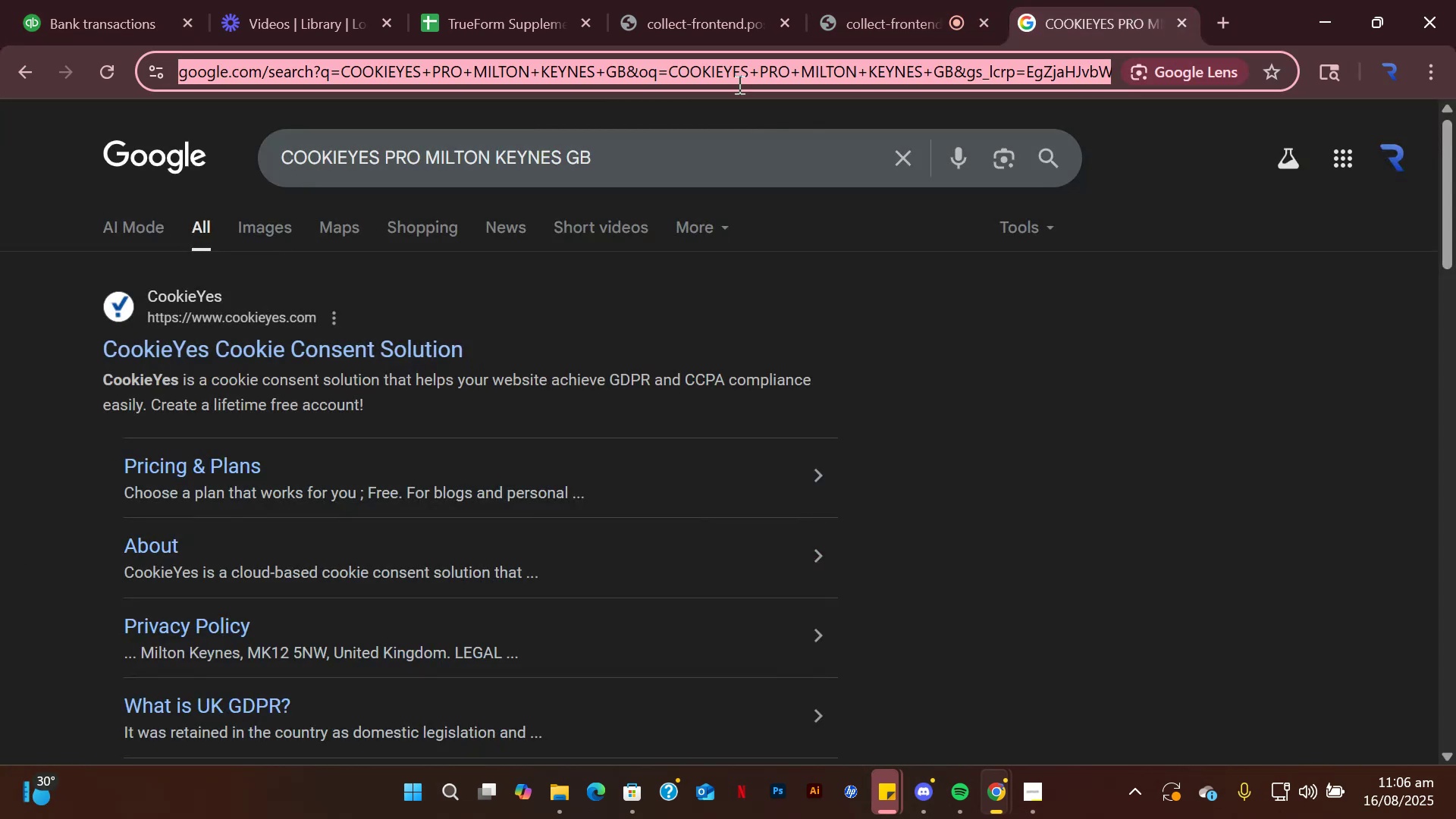 
key(Control+V)
 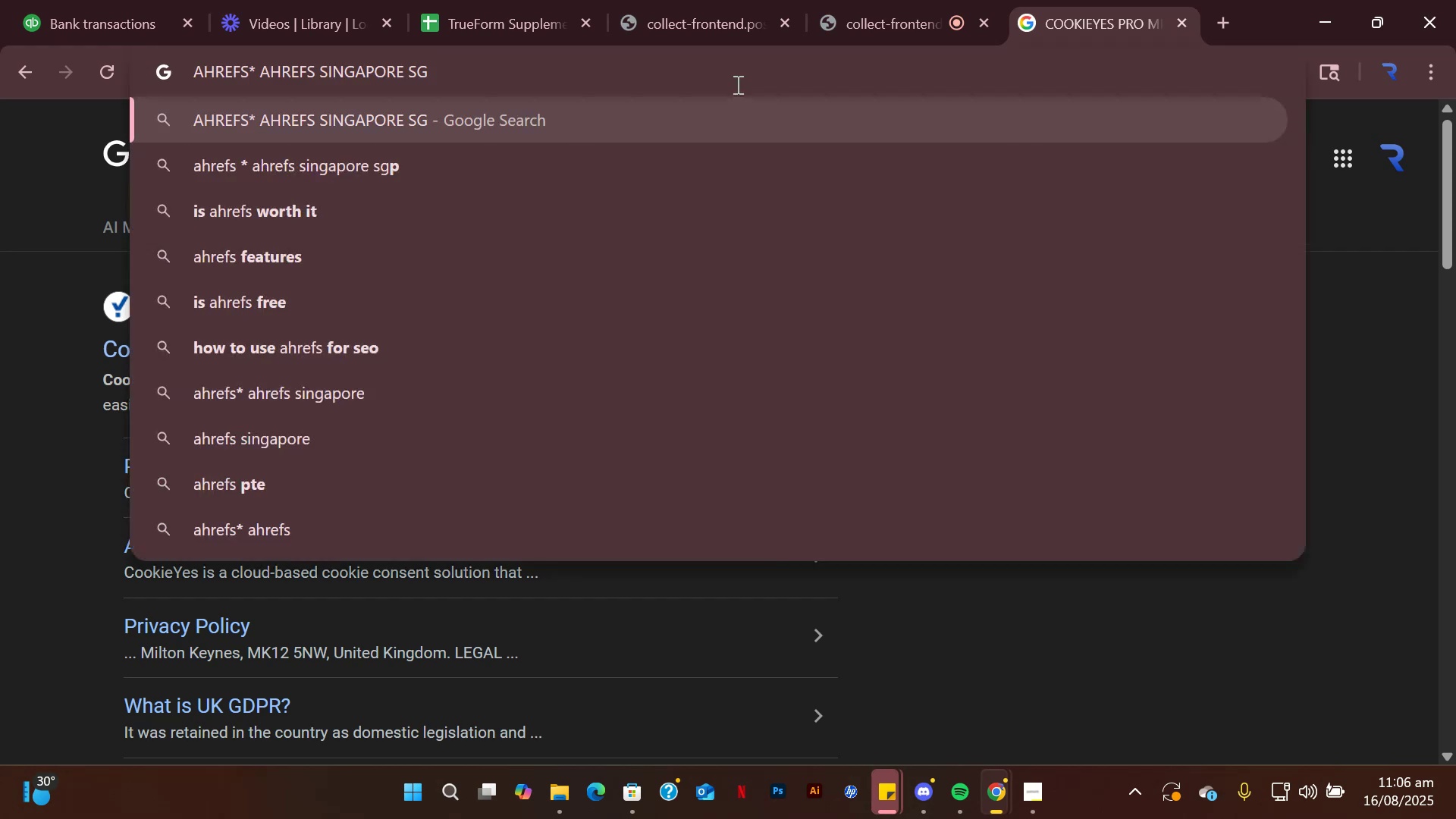 
wait(9.01)
 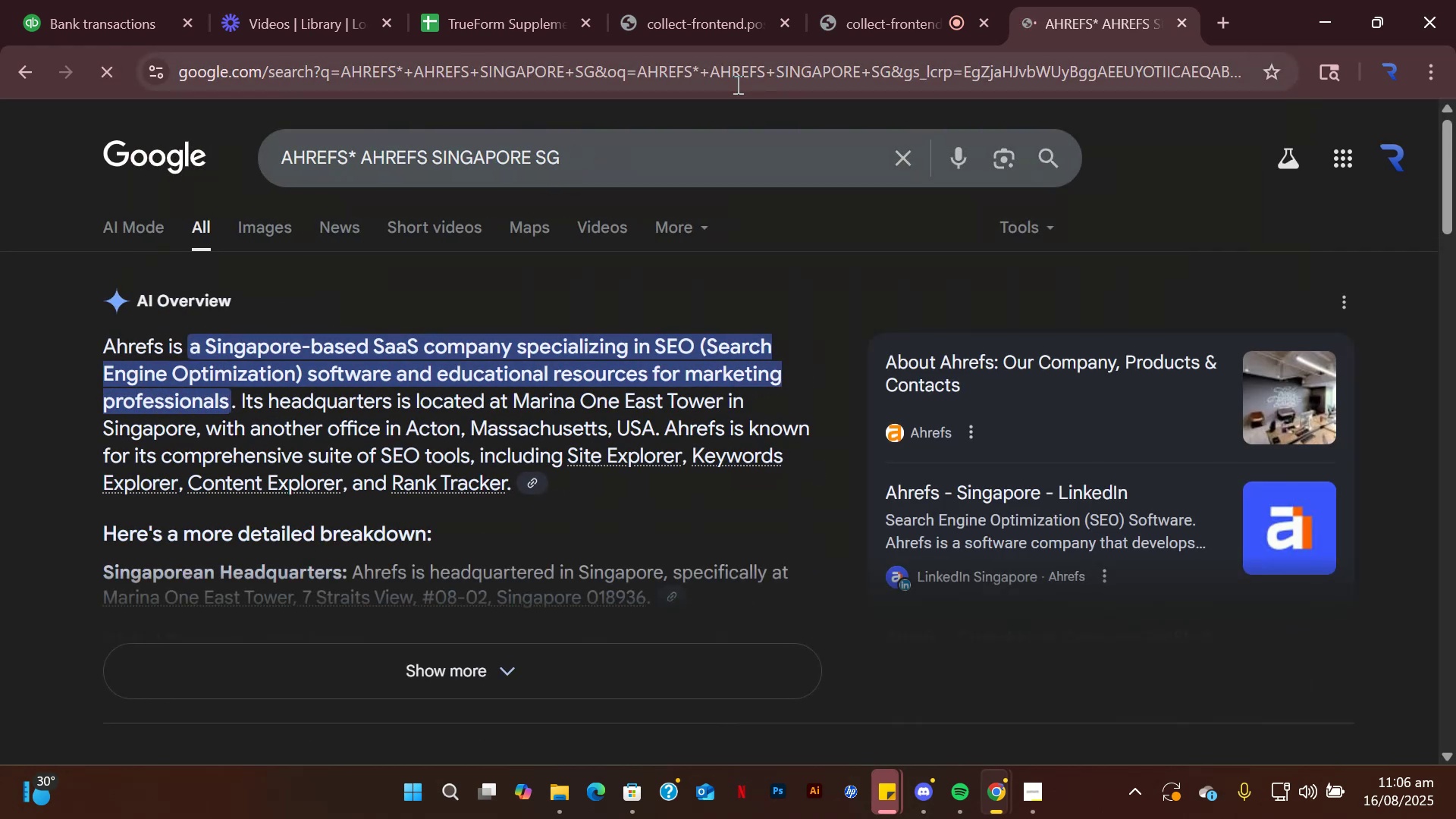 
left_click([512, 676])
 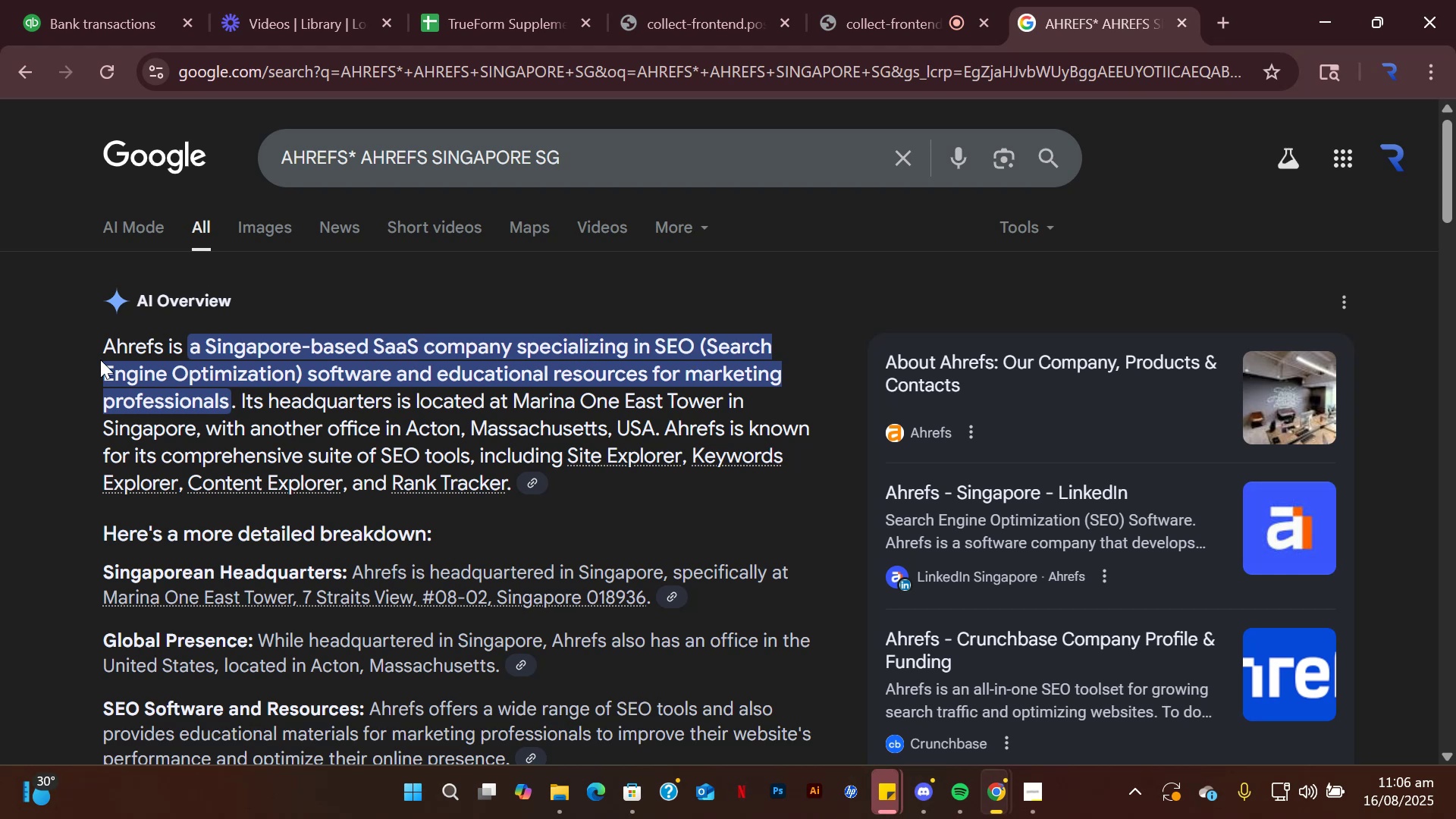 
left_click([79, 0])
 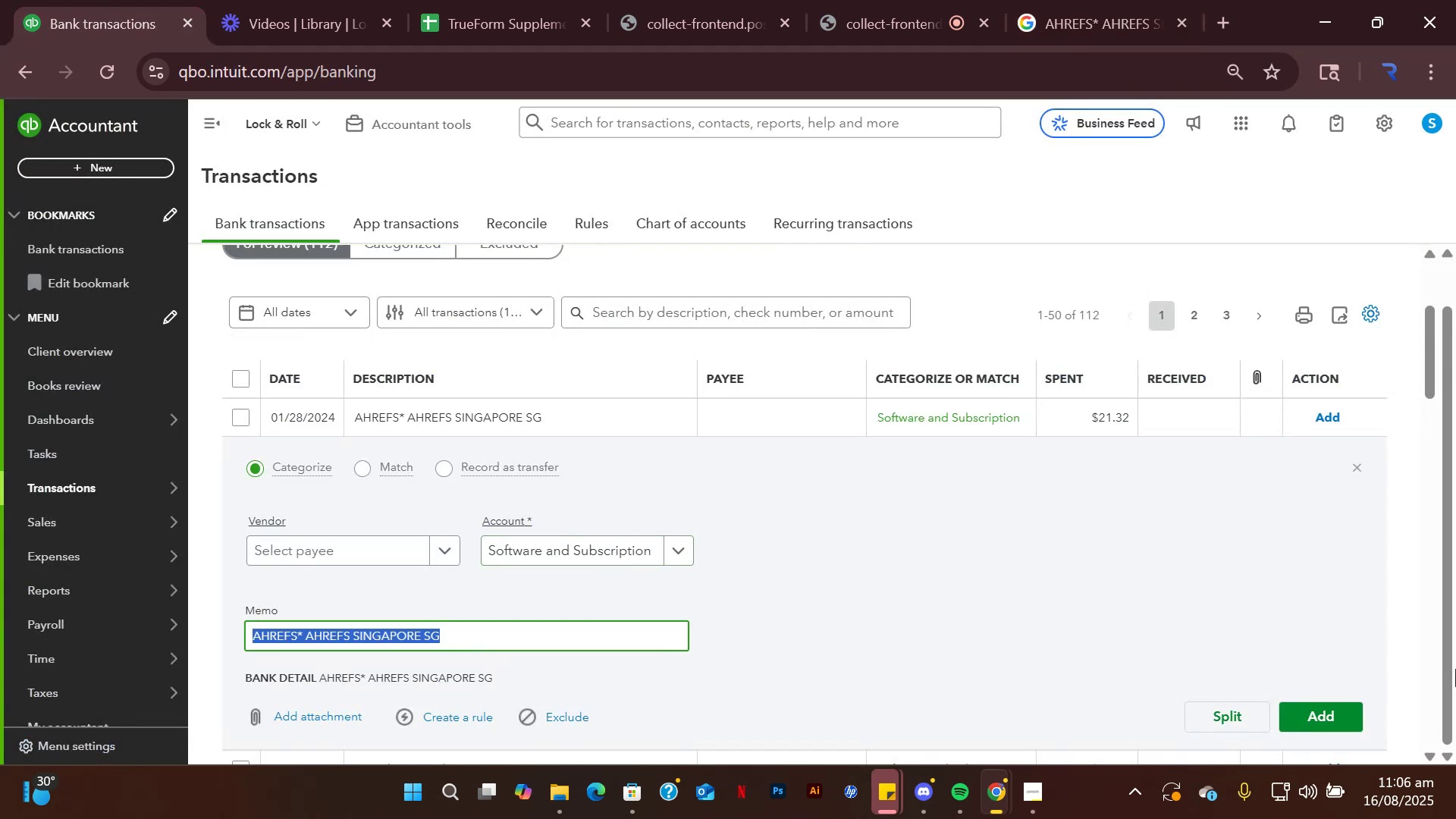 
left_click([1341, 711])
 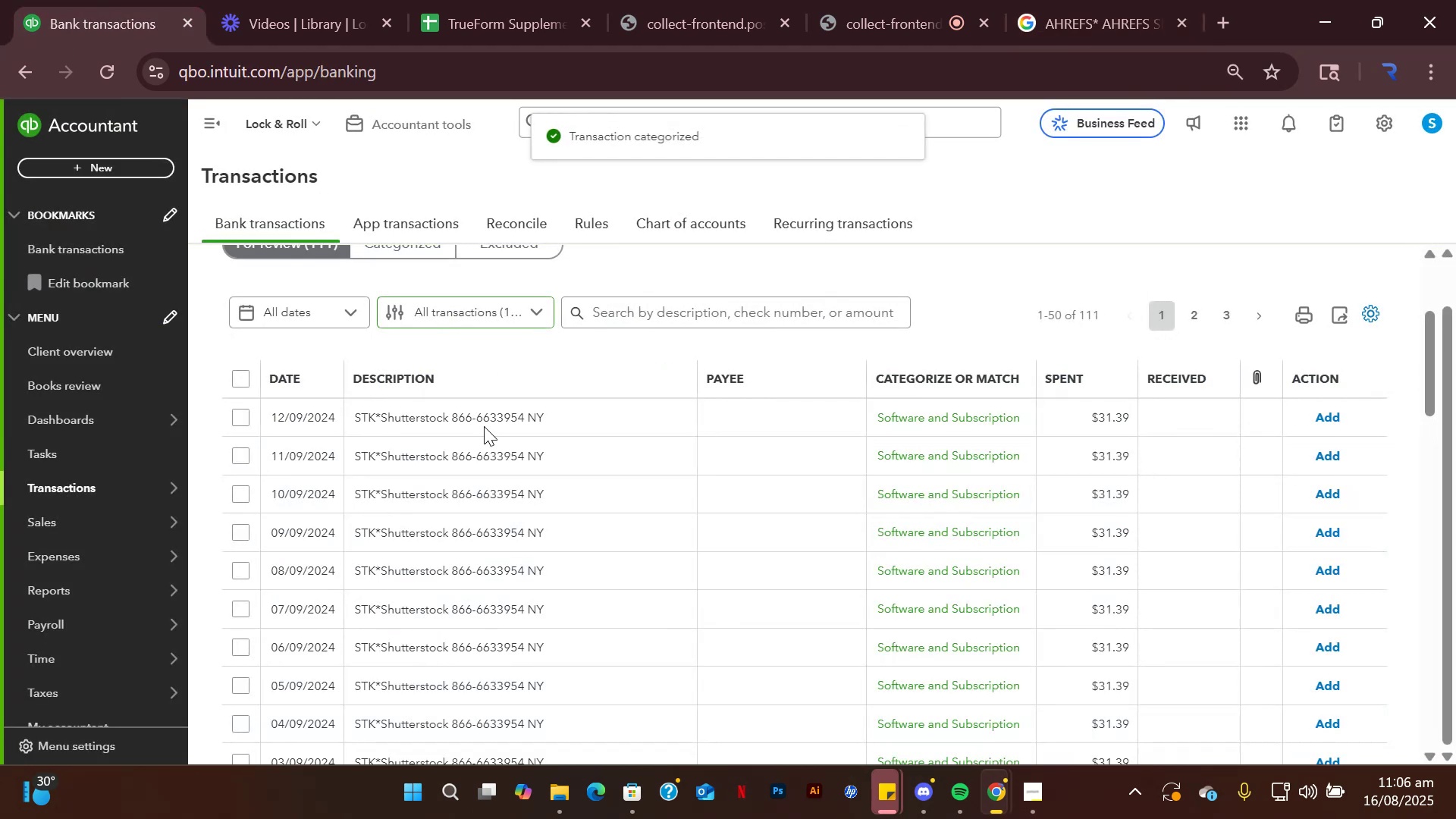 
left_click([485, 422])
 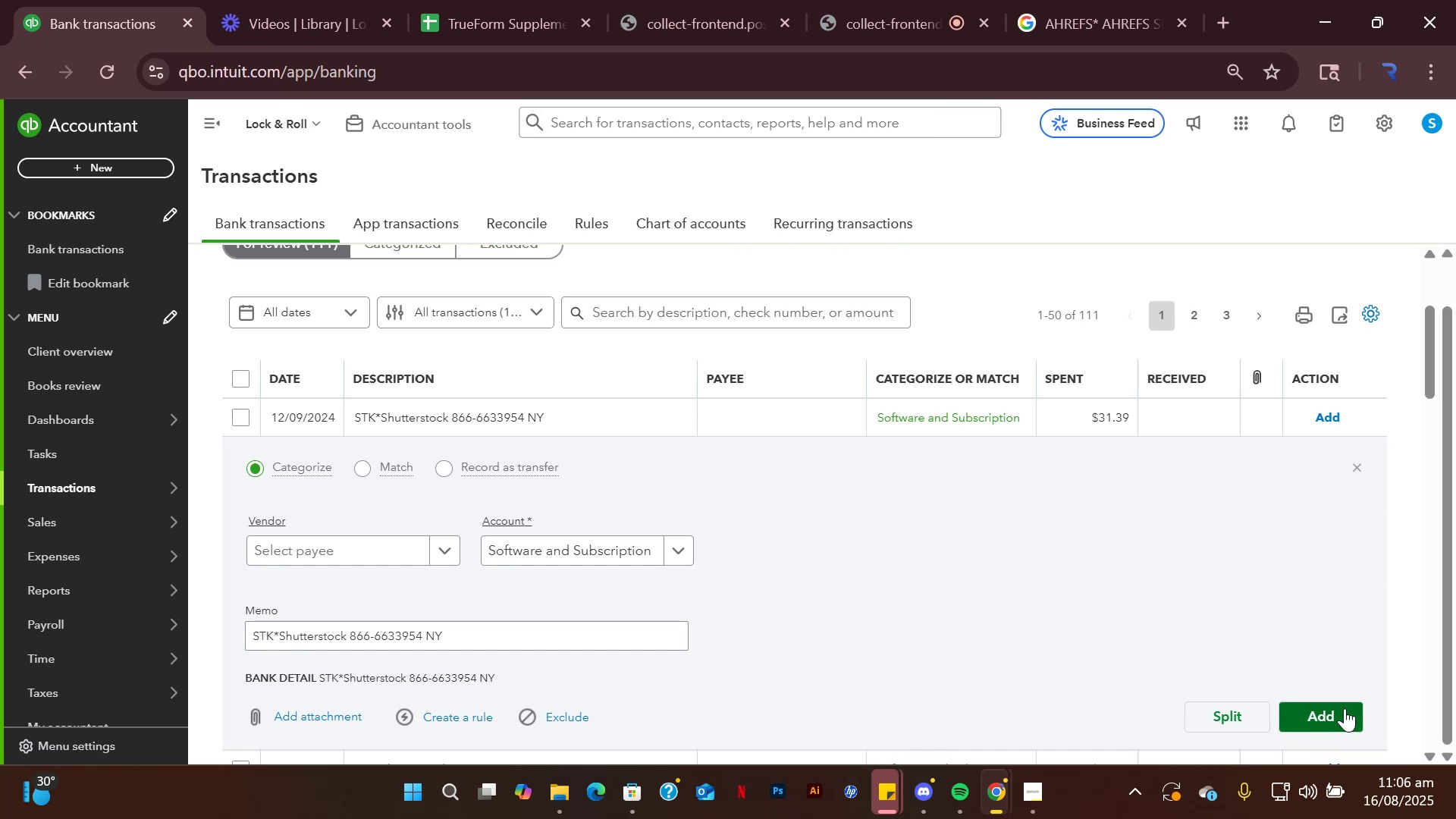 
left_click([1345, 708])
 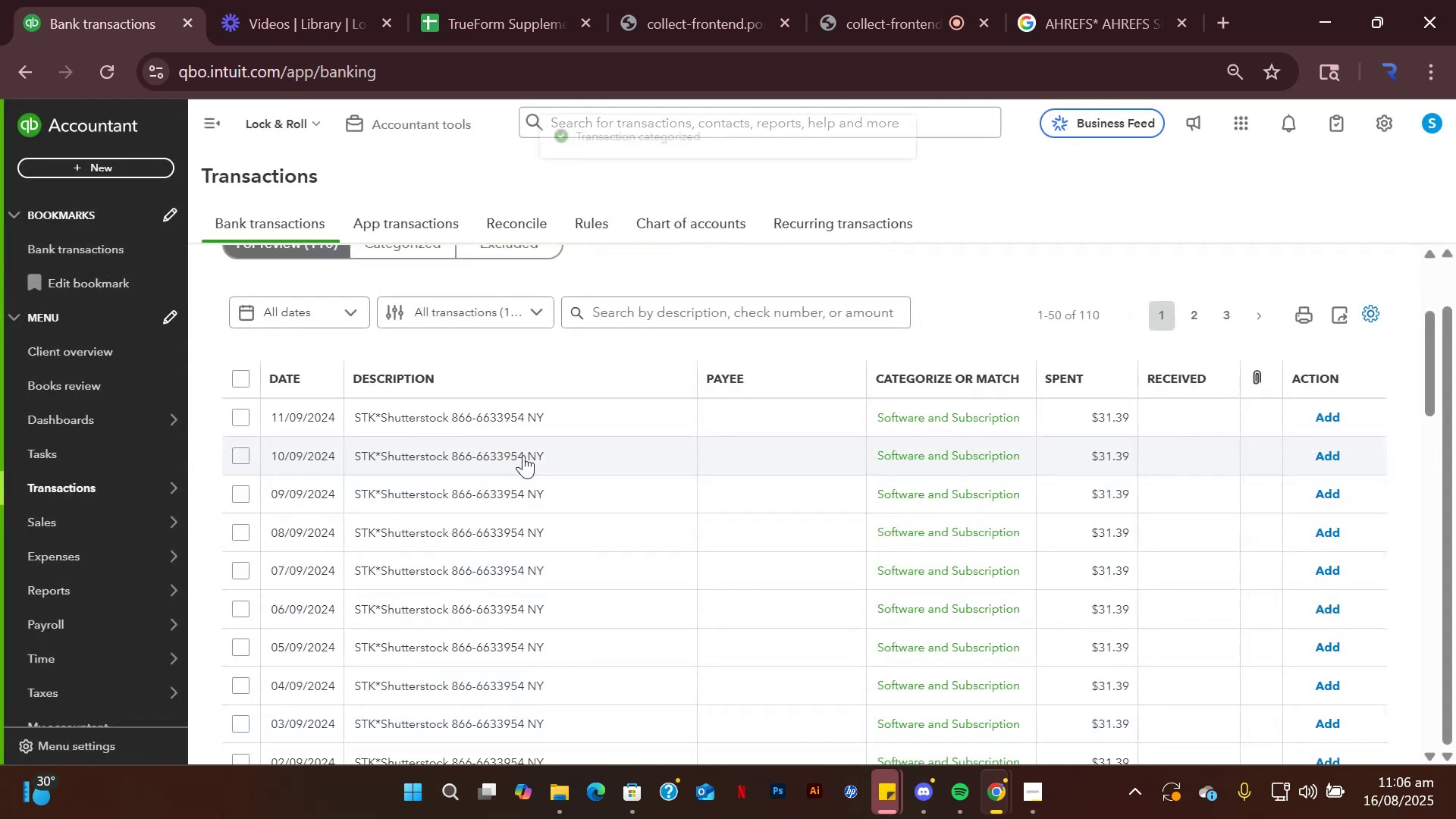 
left_click([473, 418])
 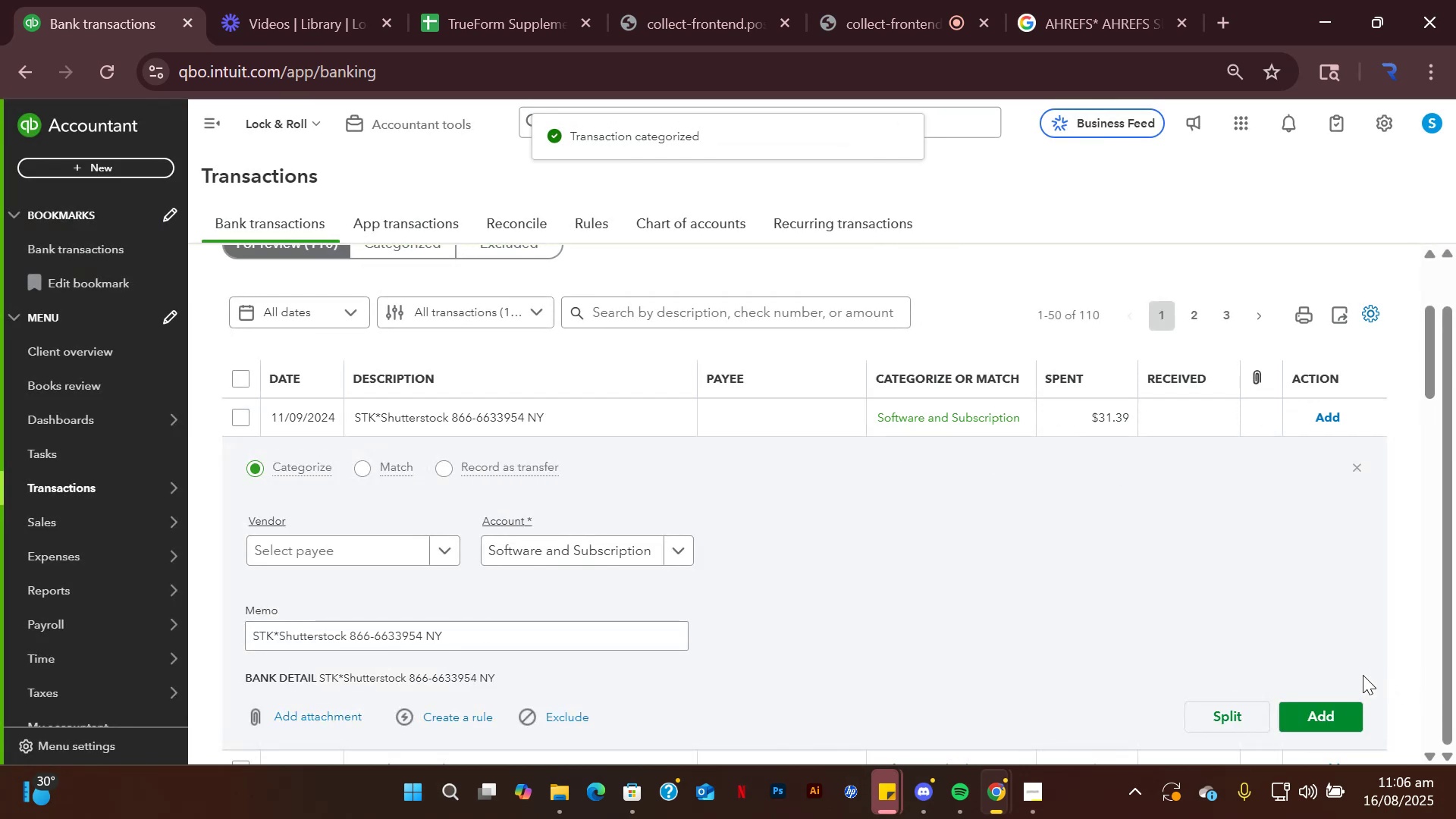 
left_click([1341, 710])
 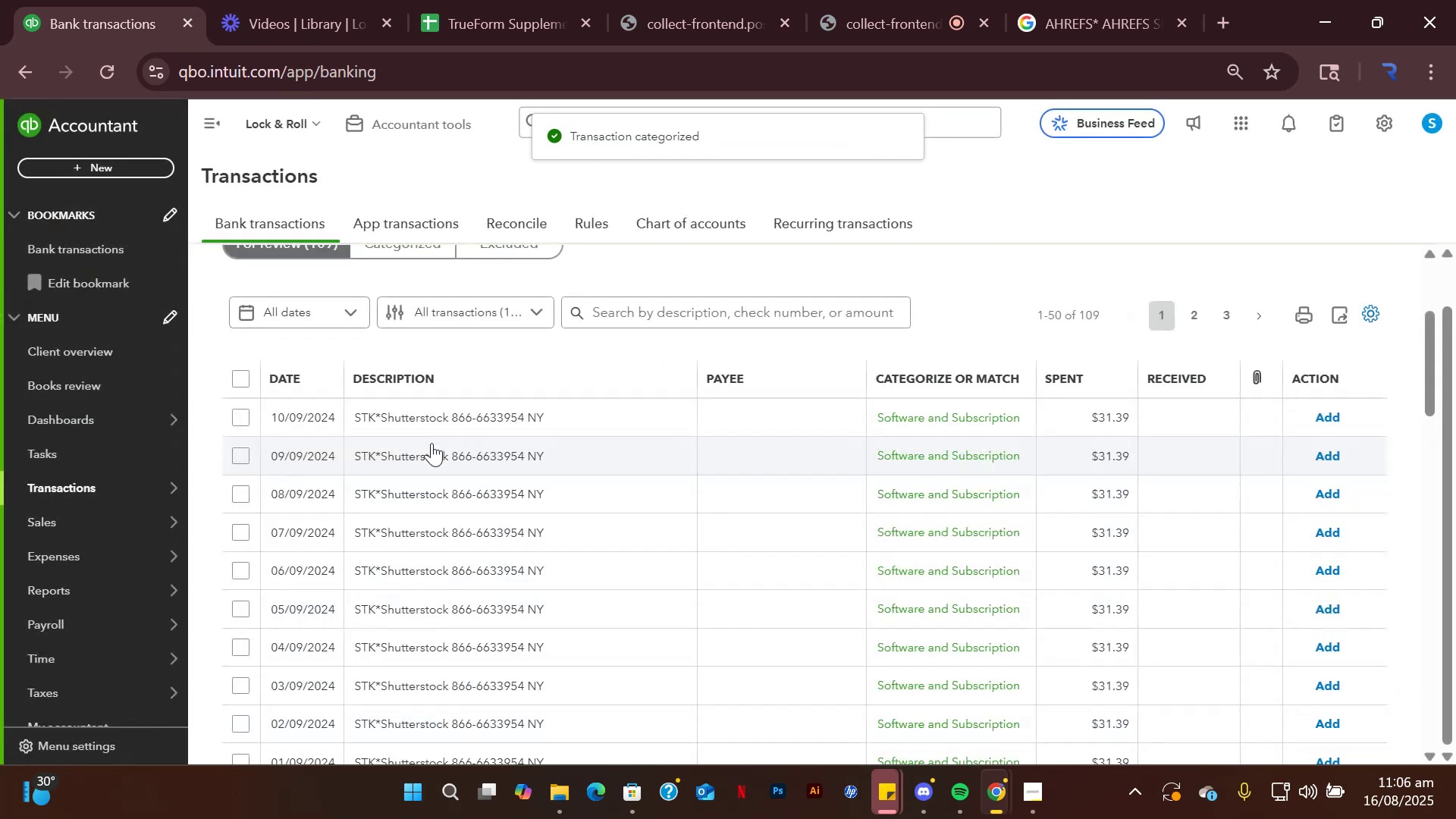 
left_click([424, 427])
 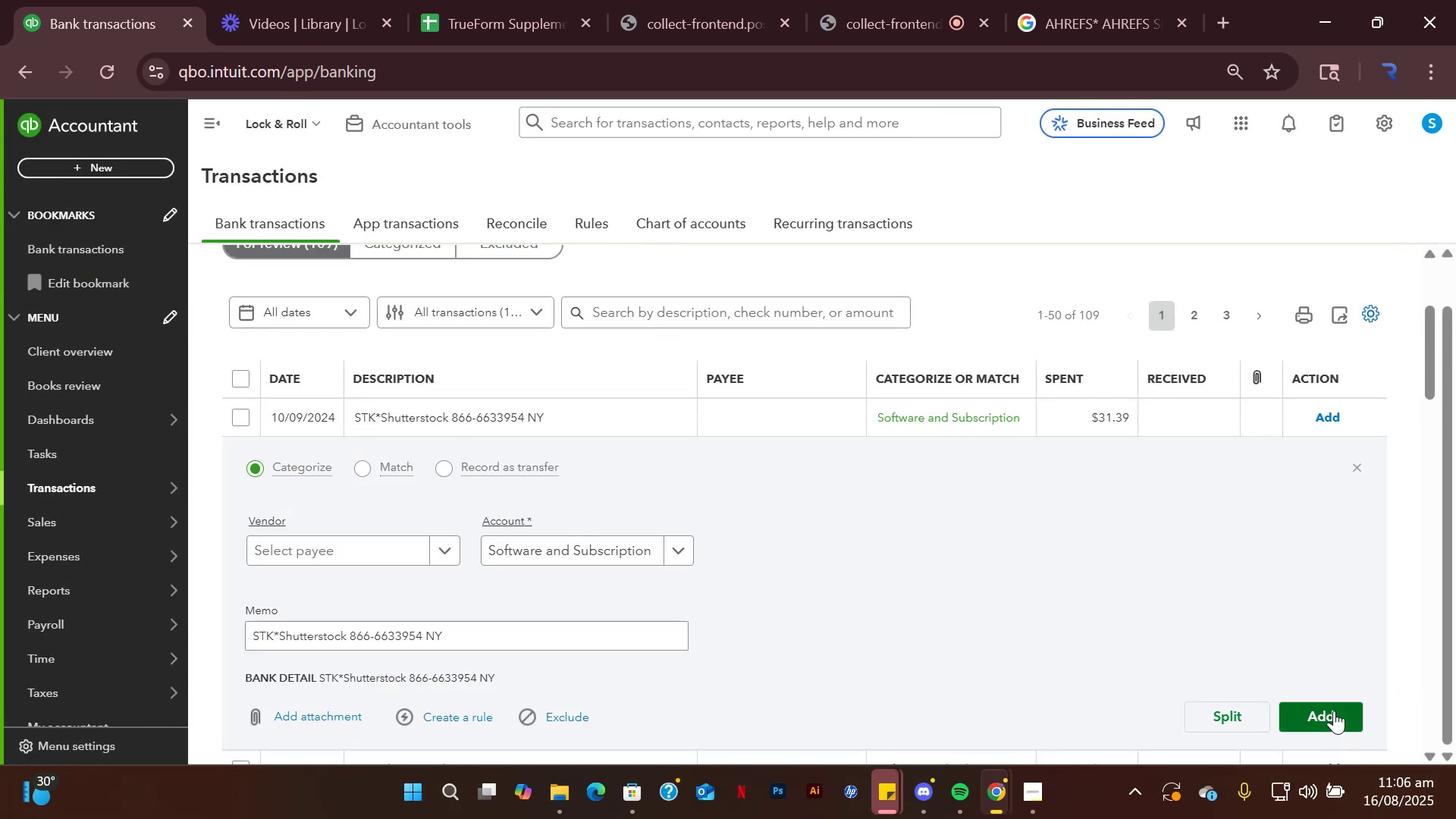 
left_click([1334, 710])
 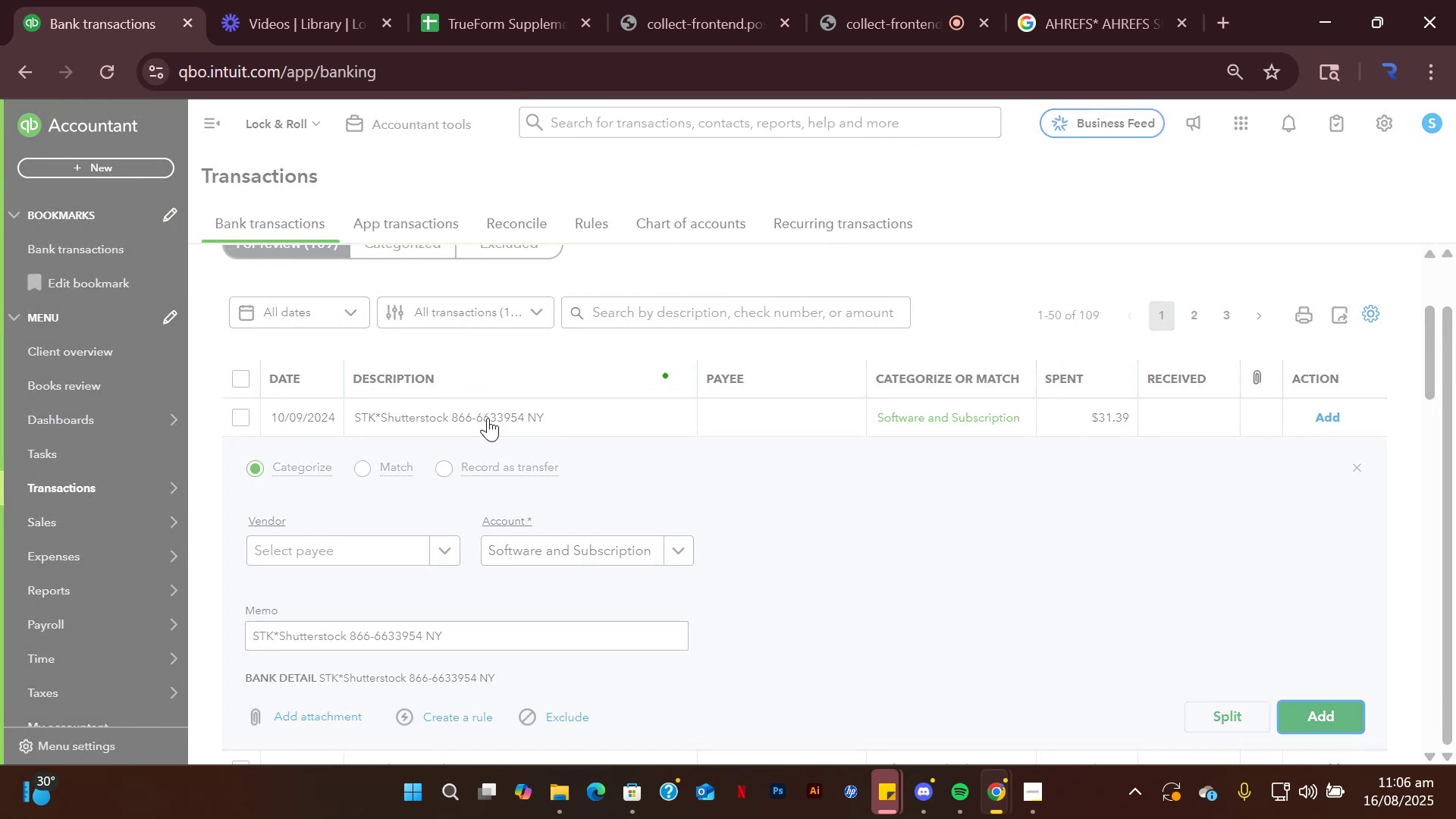 
left_click([482, 414])
 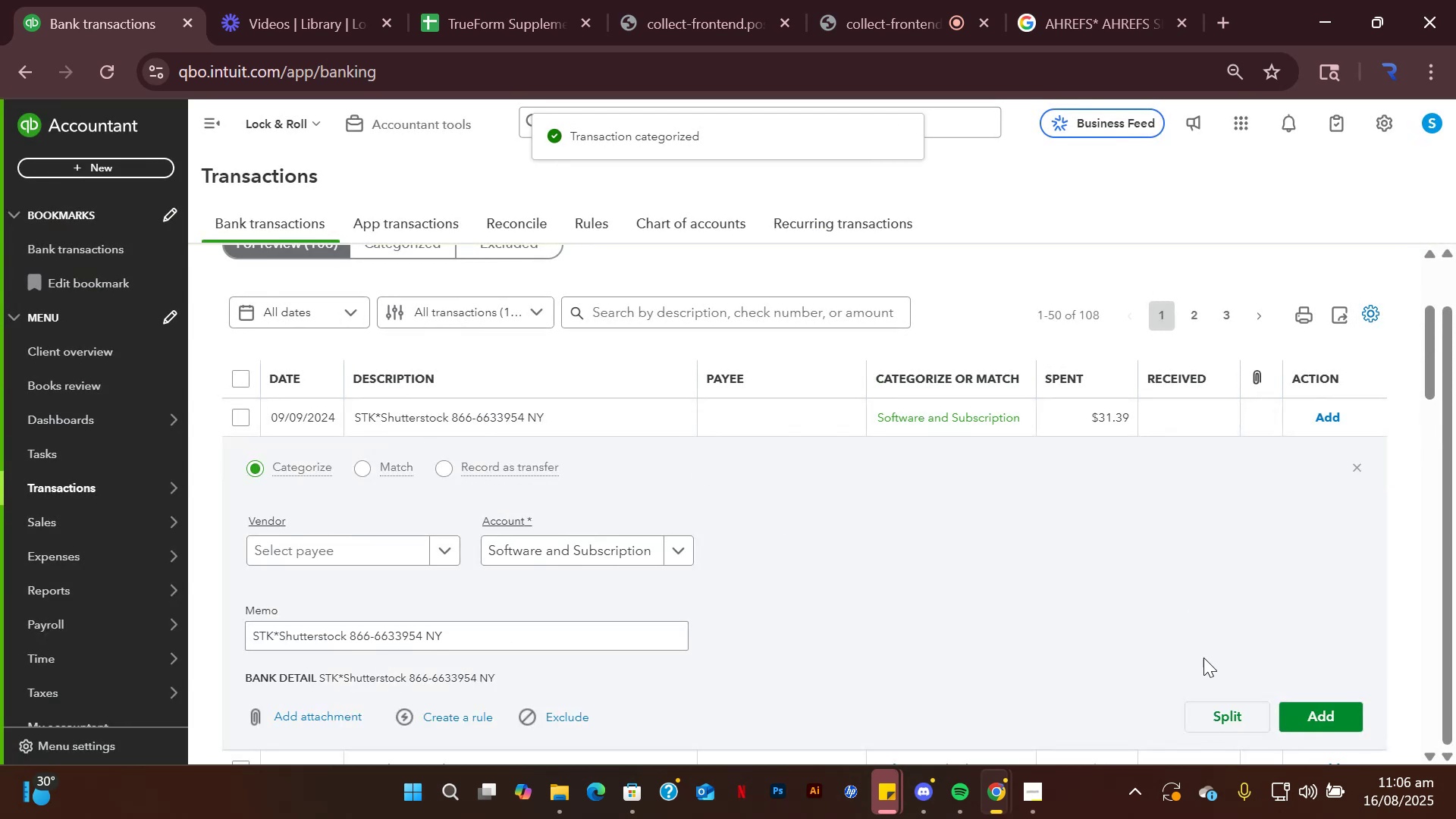 
left_click([1350, 708])
 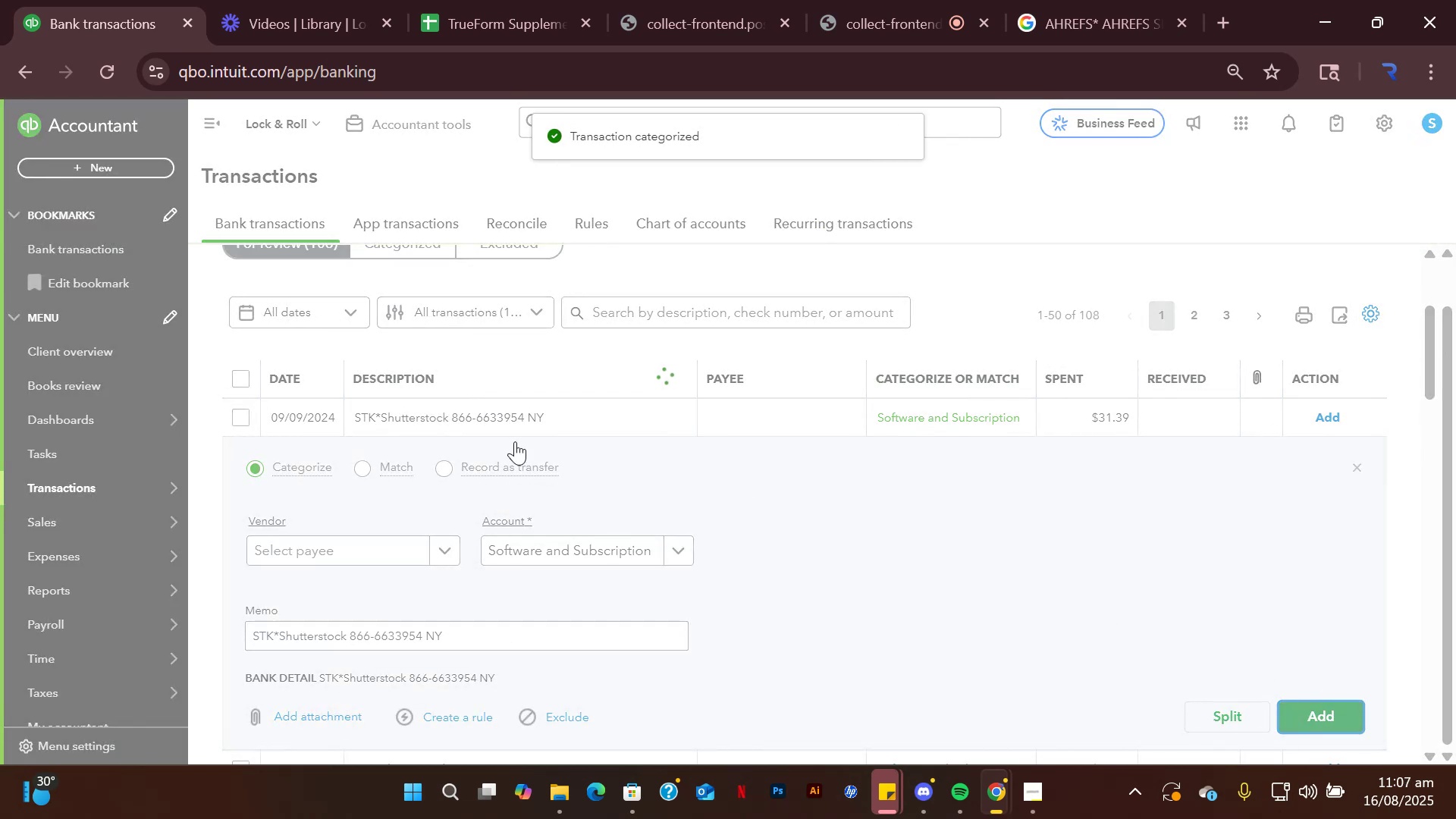 
left_click([506, 423])
 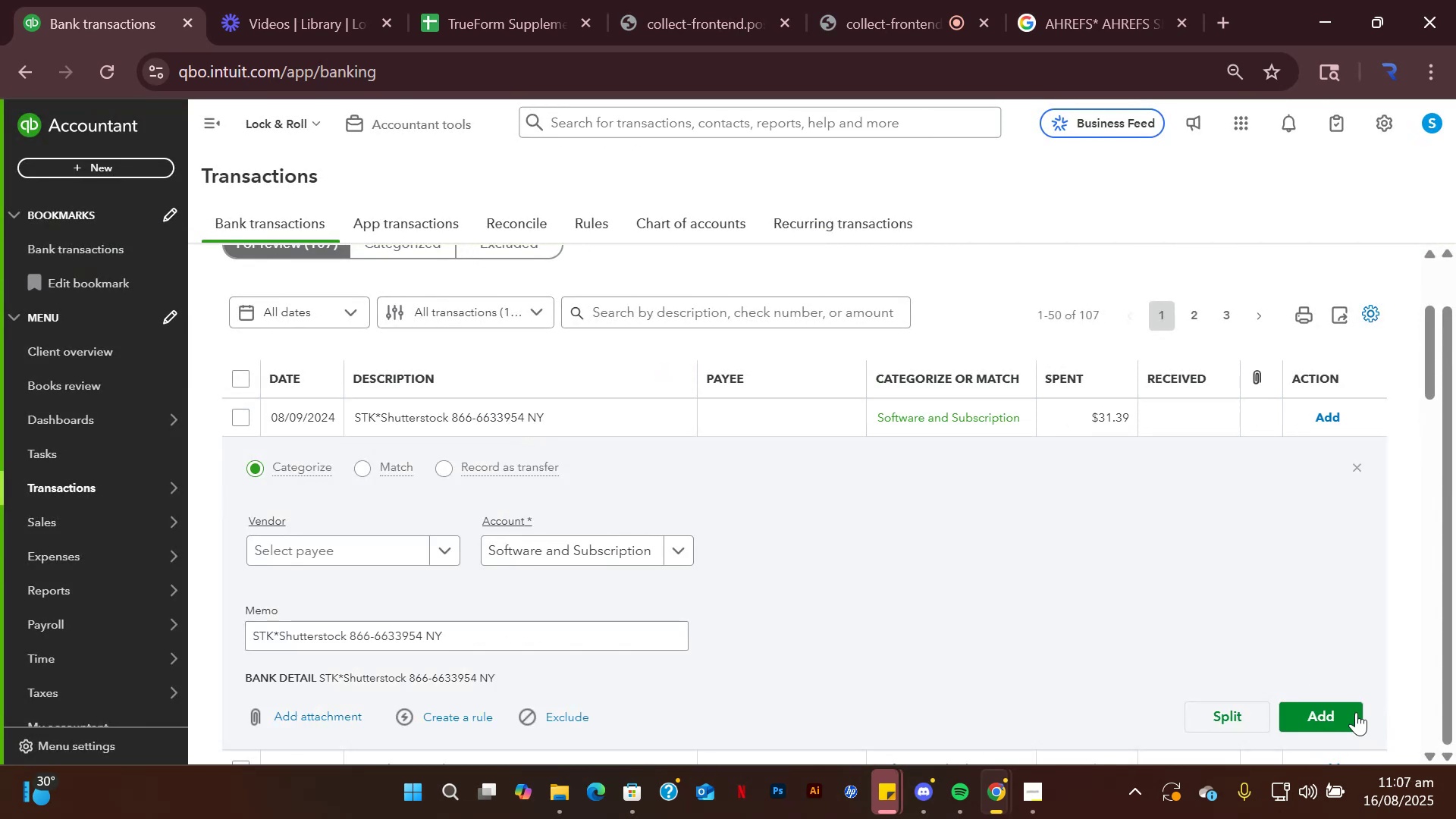 
left_click([1337, 711])
 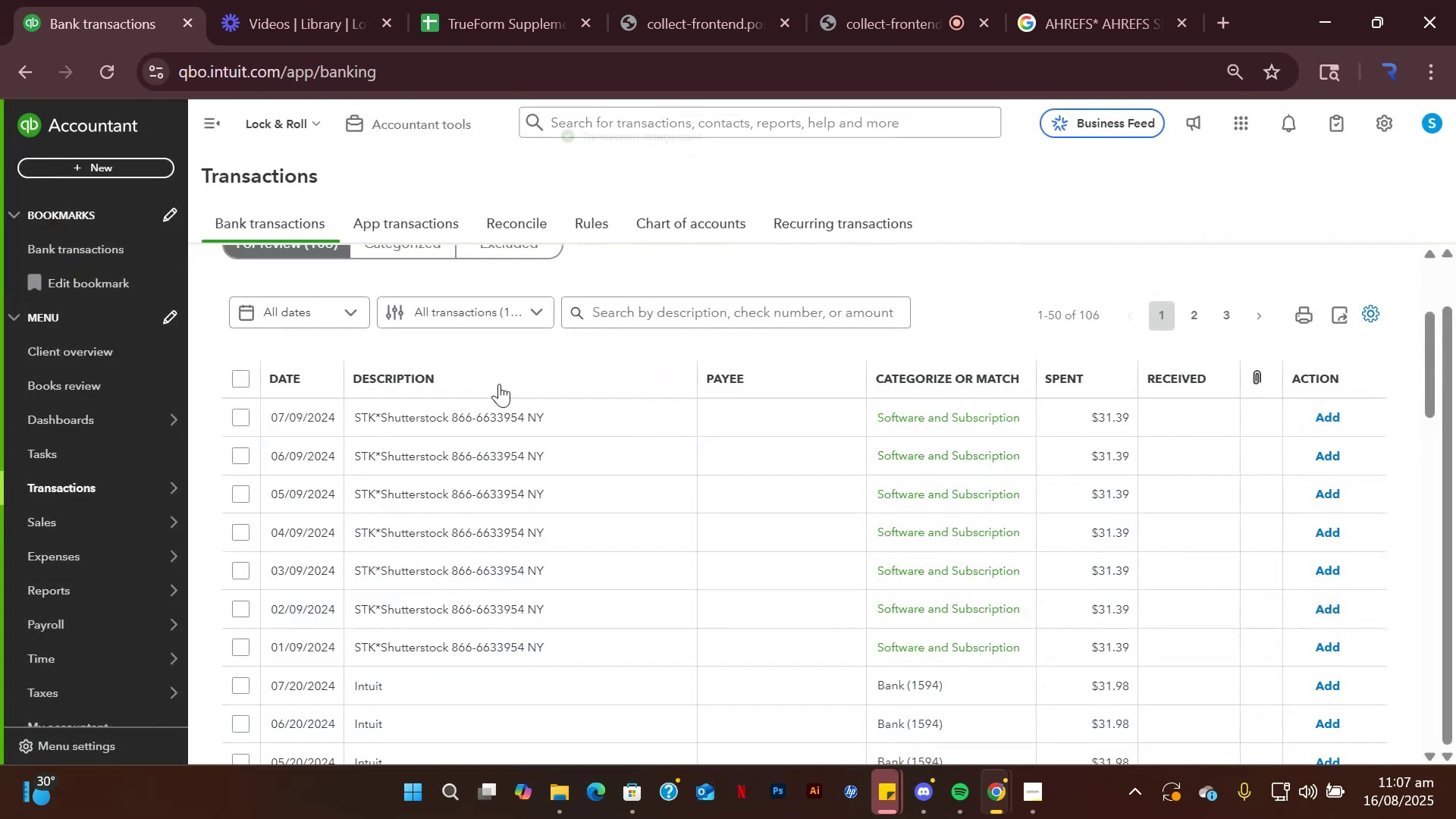 
left_click([501, 402])
 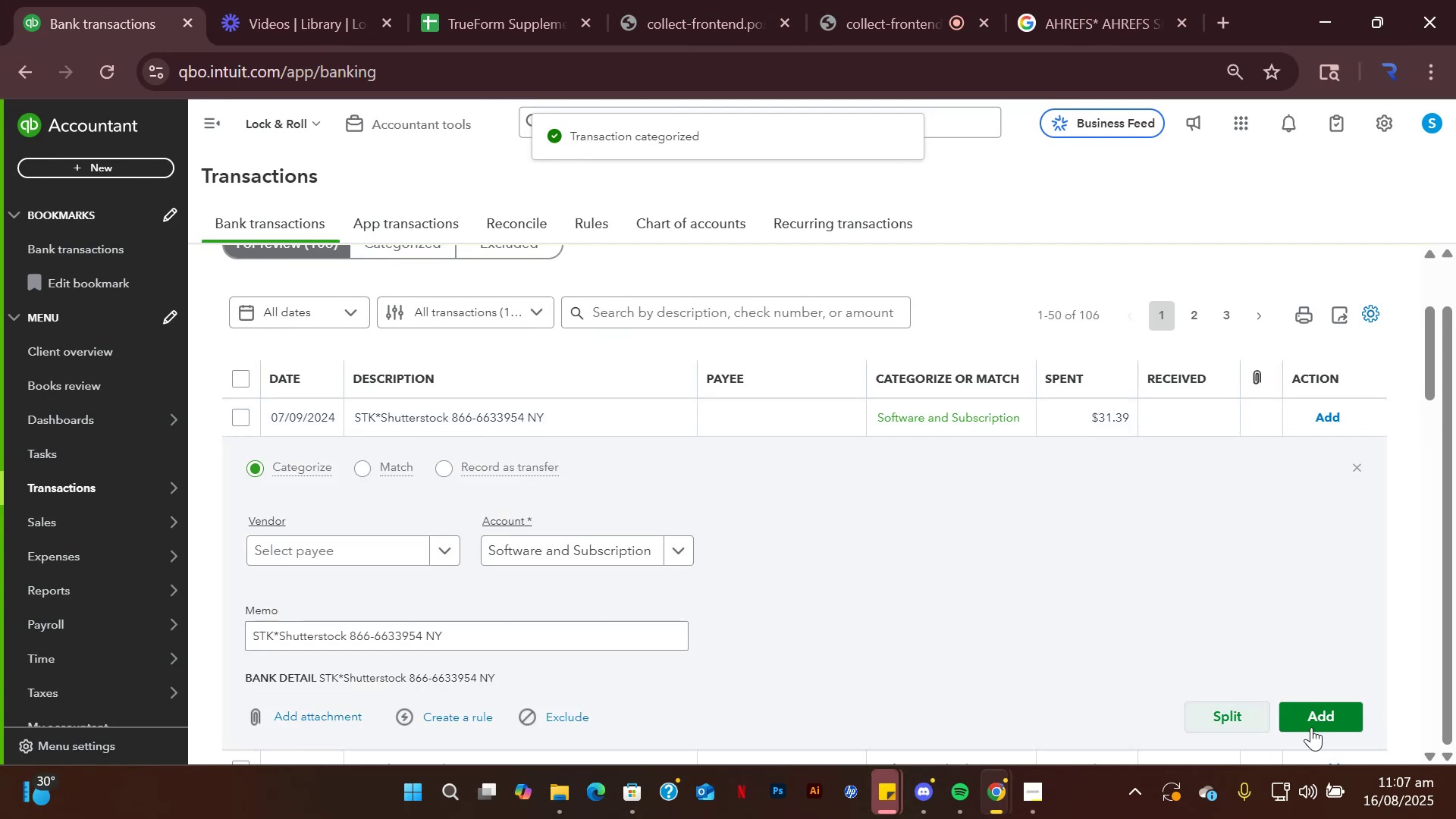 
left_click([1311, 726])
 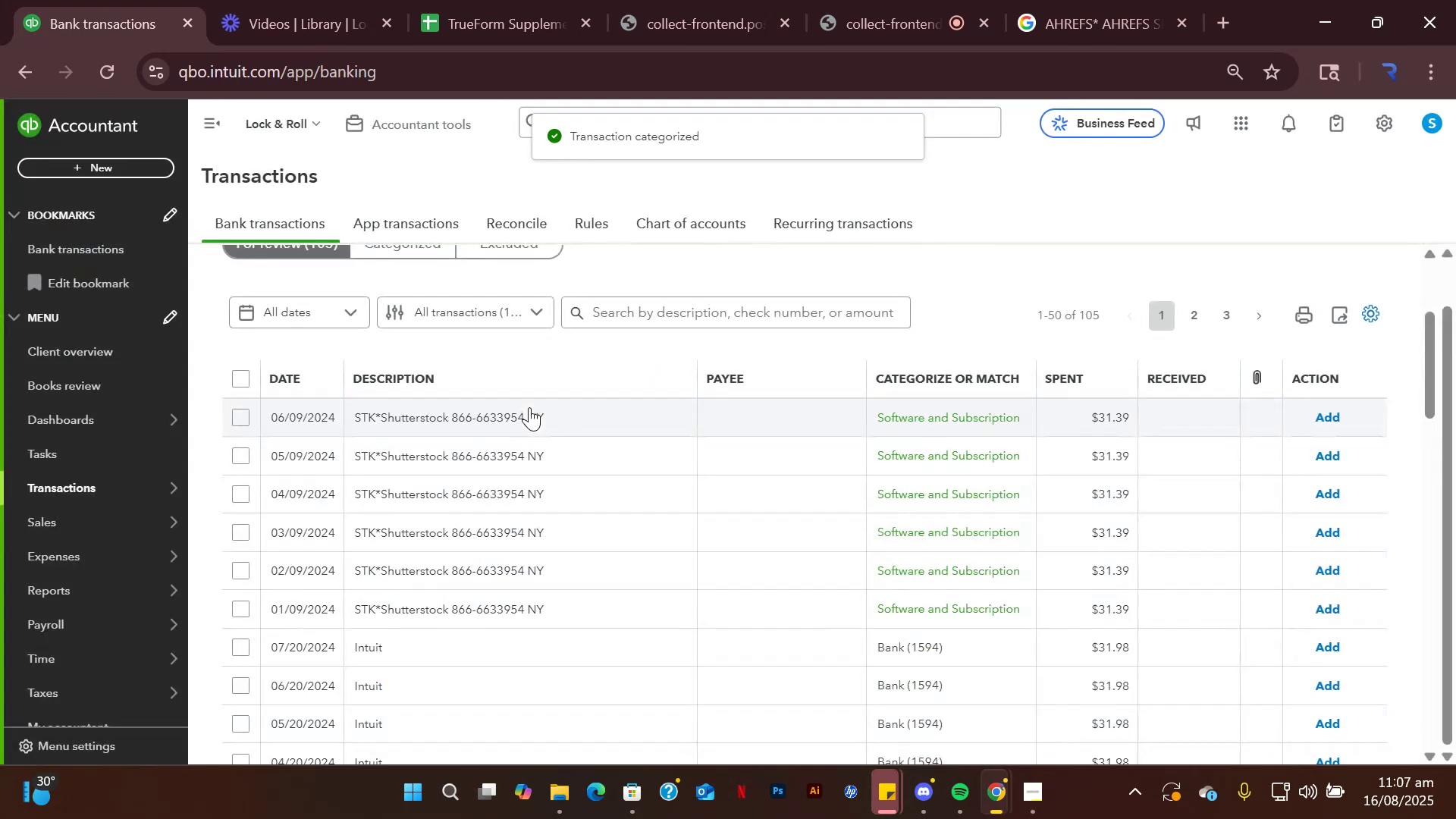 
left_click([529, 407])
 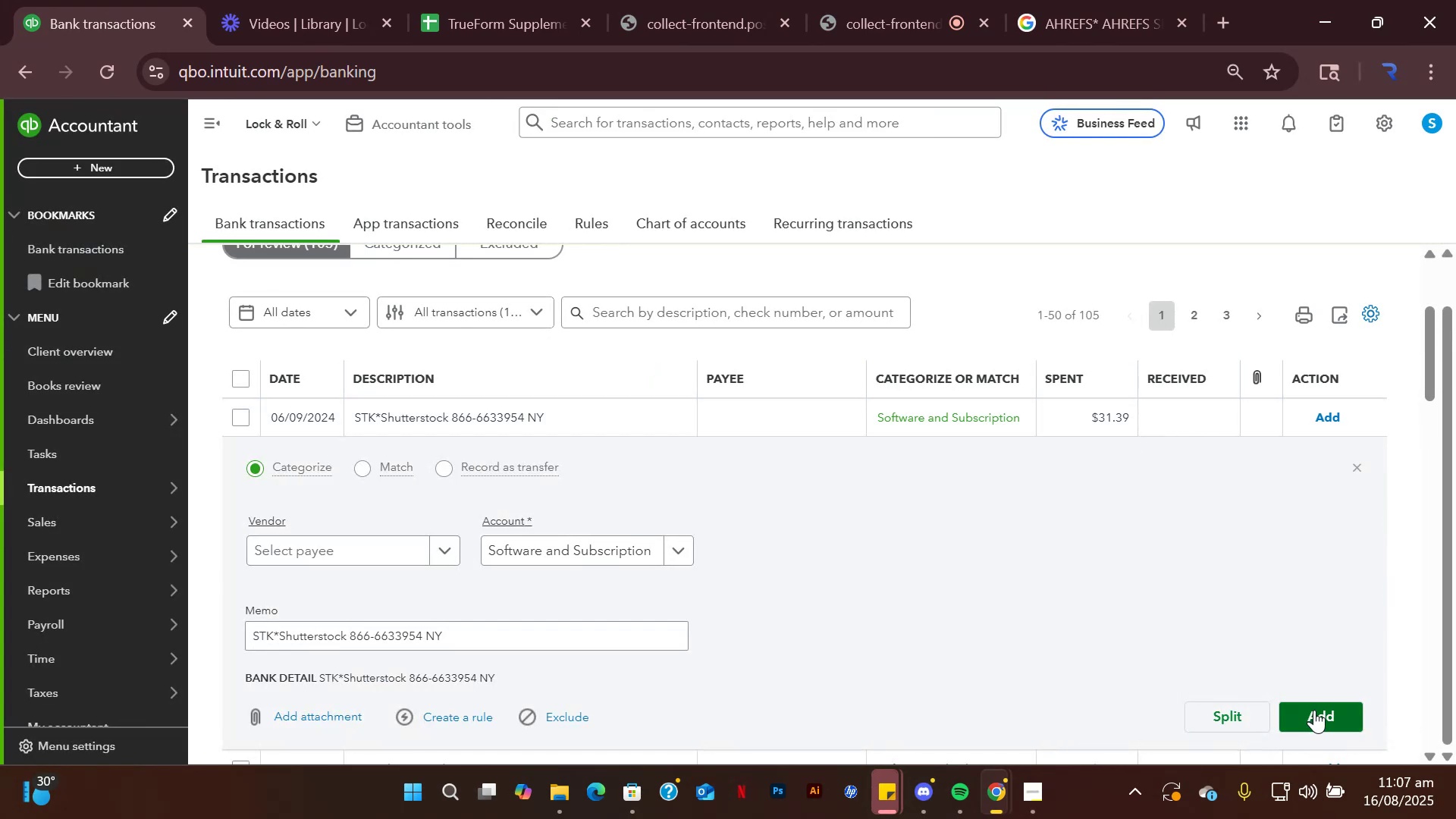 
left_click([1314, 710])
 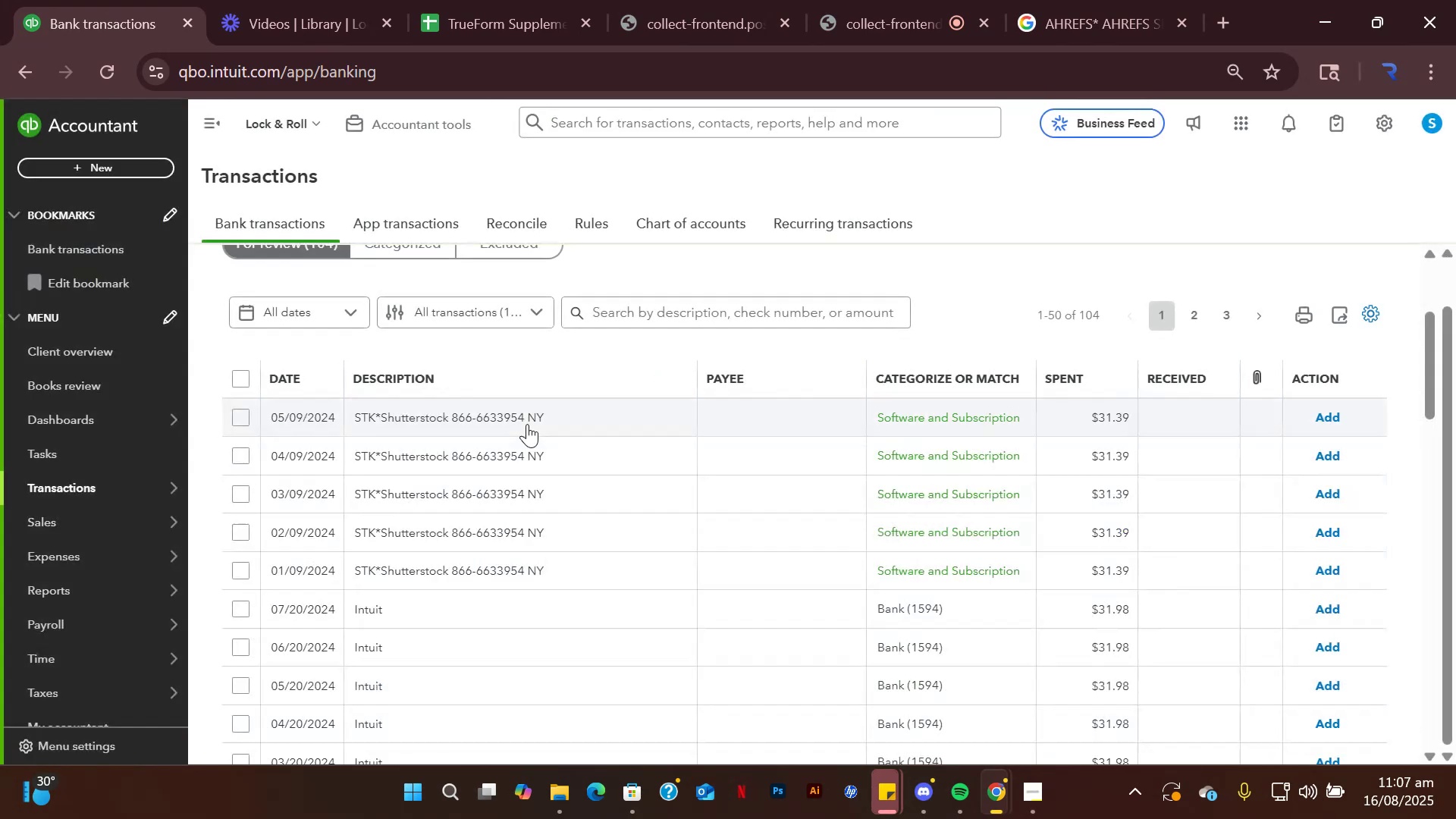 
left_click([522, 418])
 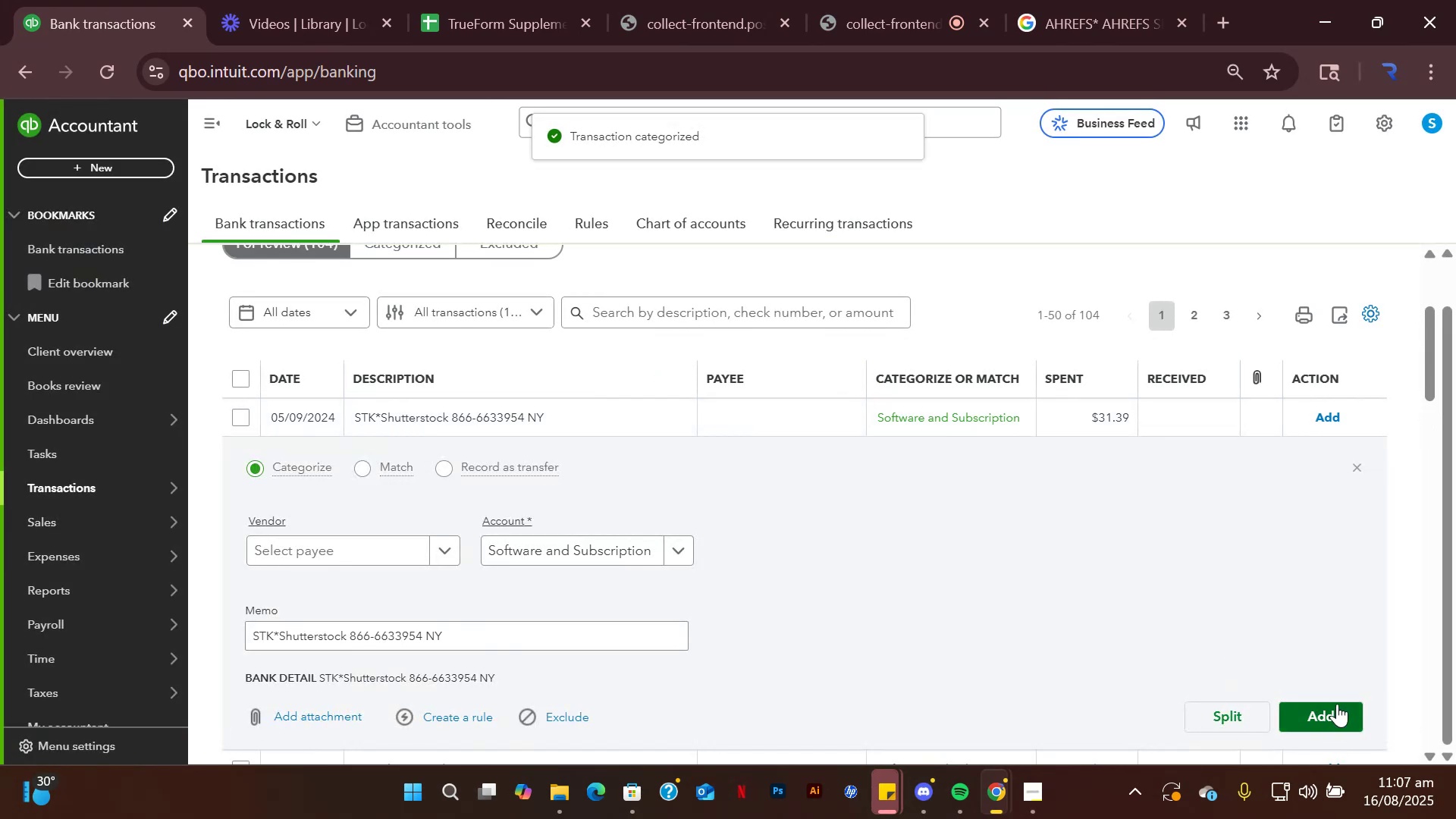 
left_click([1337, 703])
 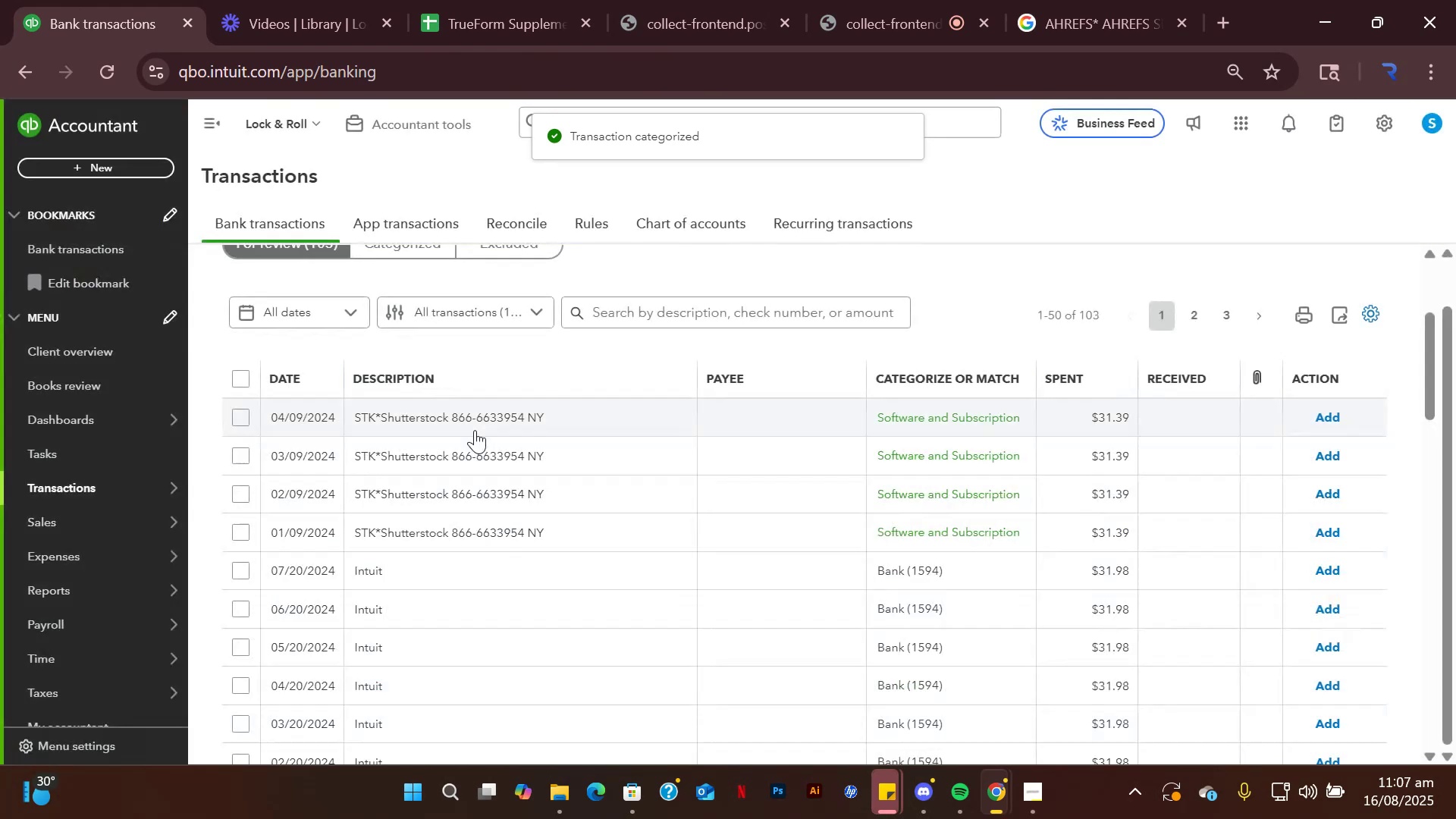 
left_click([470, 420])
 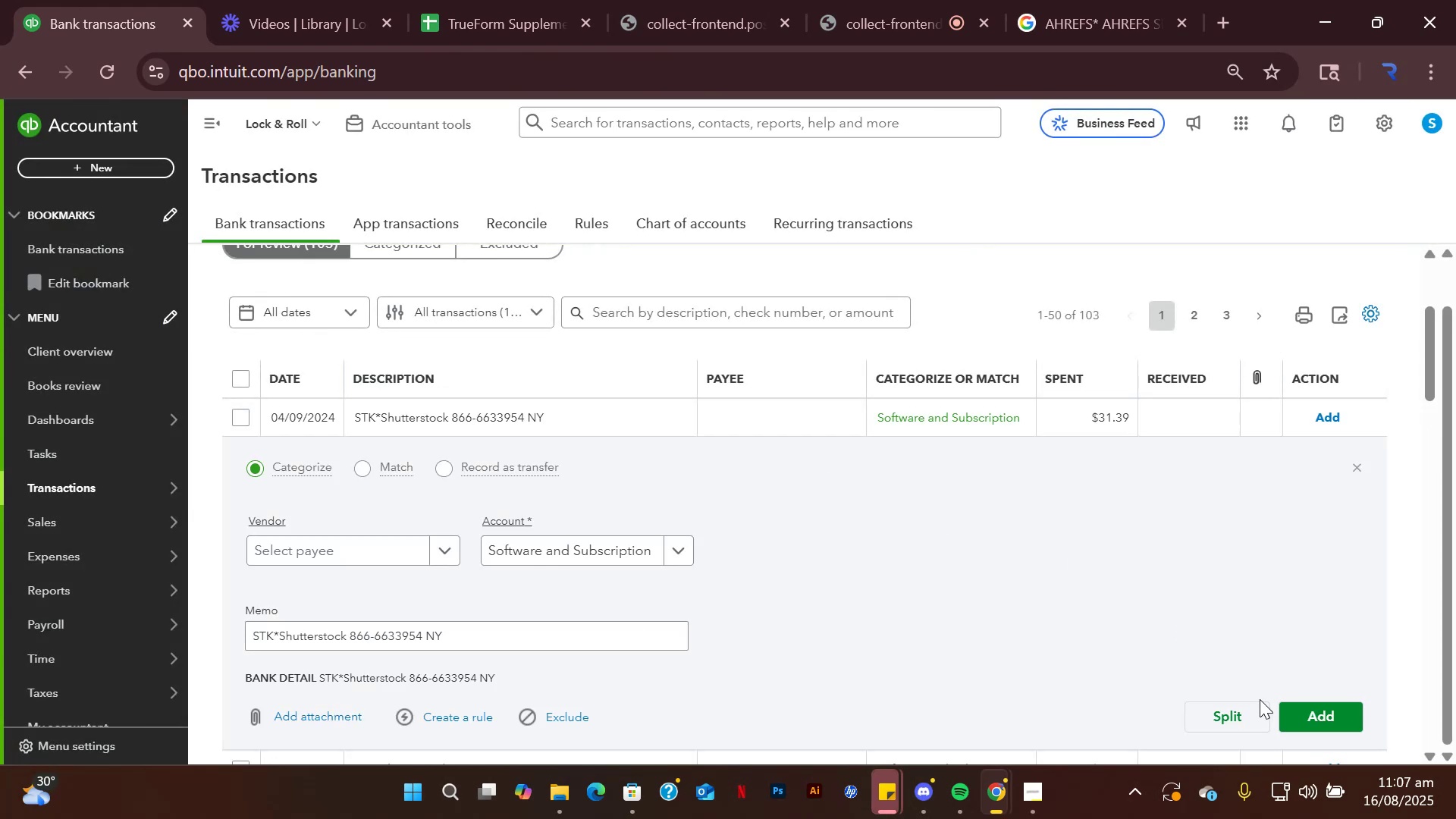 
left_click([1310, 714])
 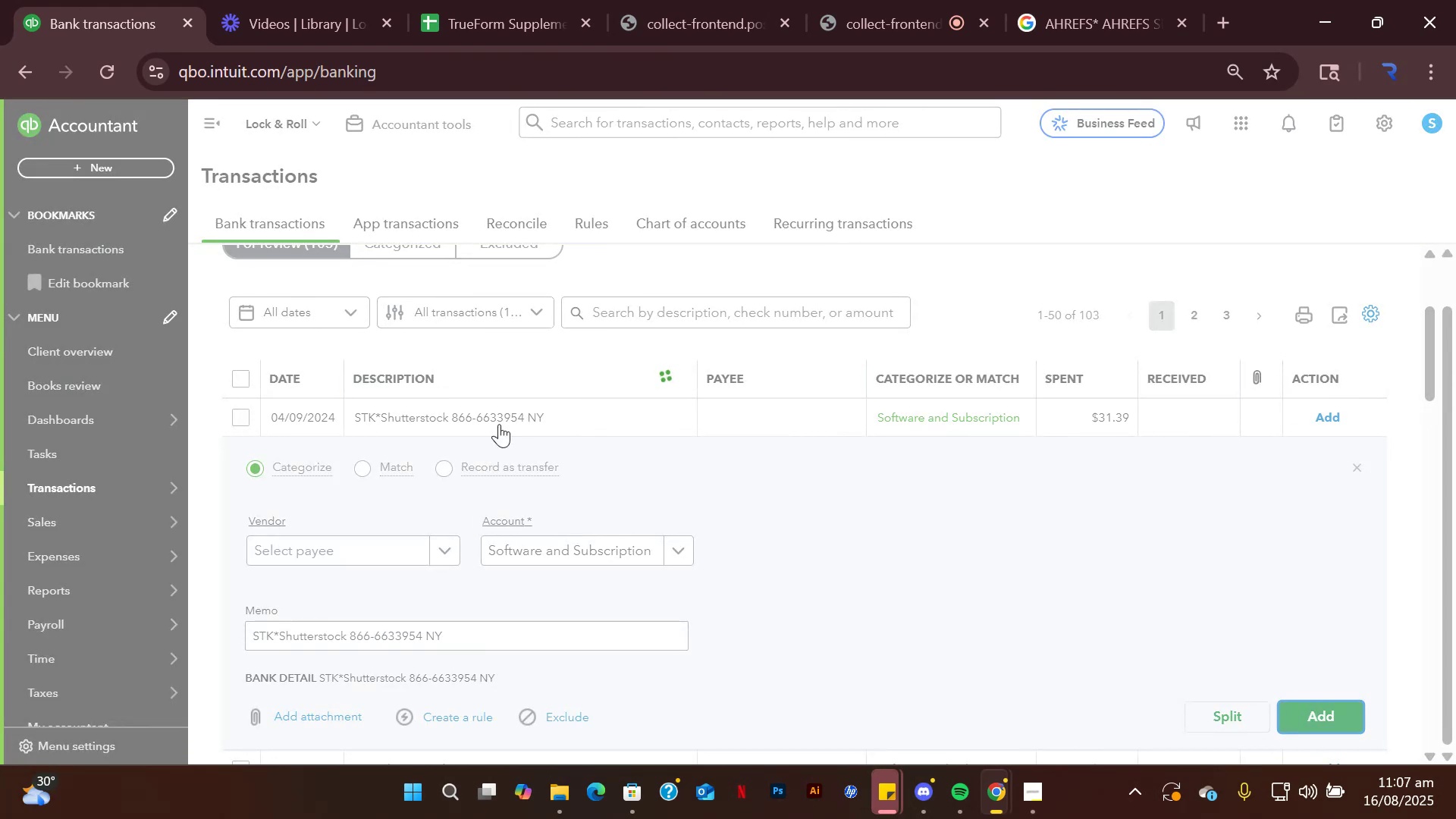 
left_click([493, 422])
 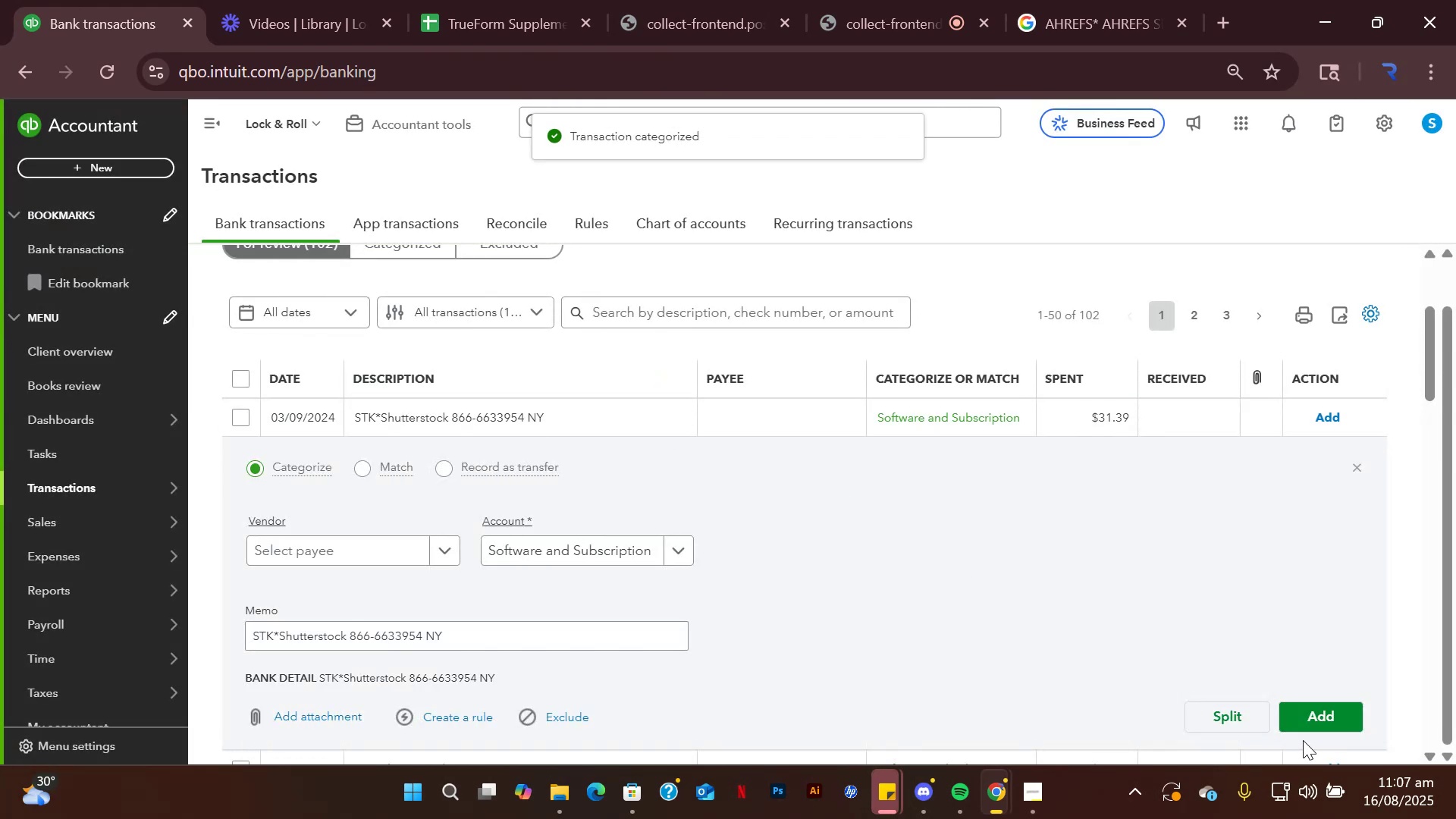 
left_click([1303, 700])
 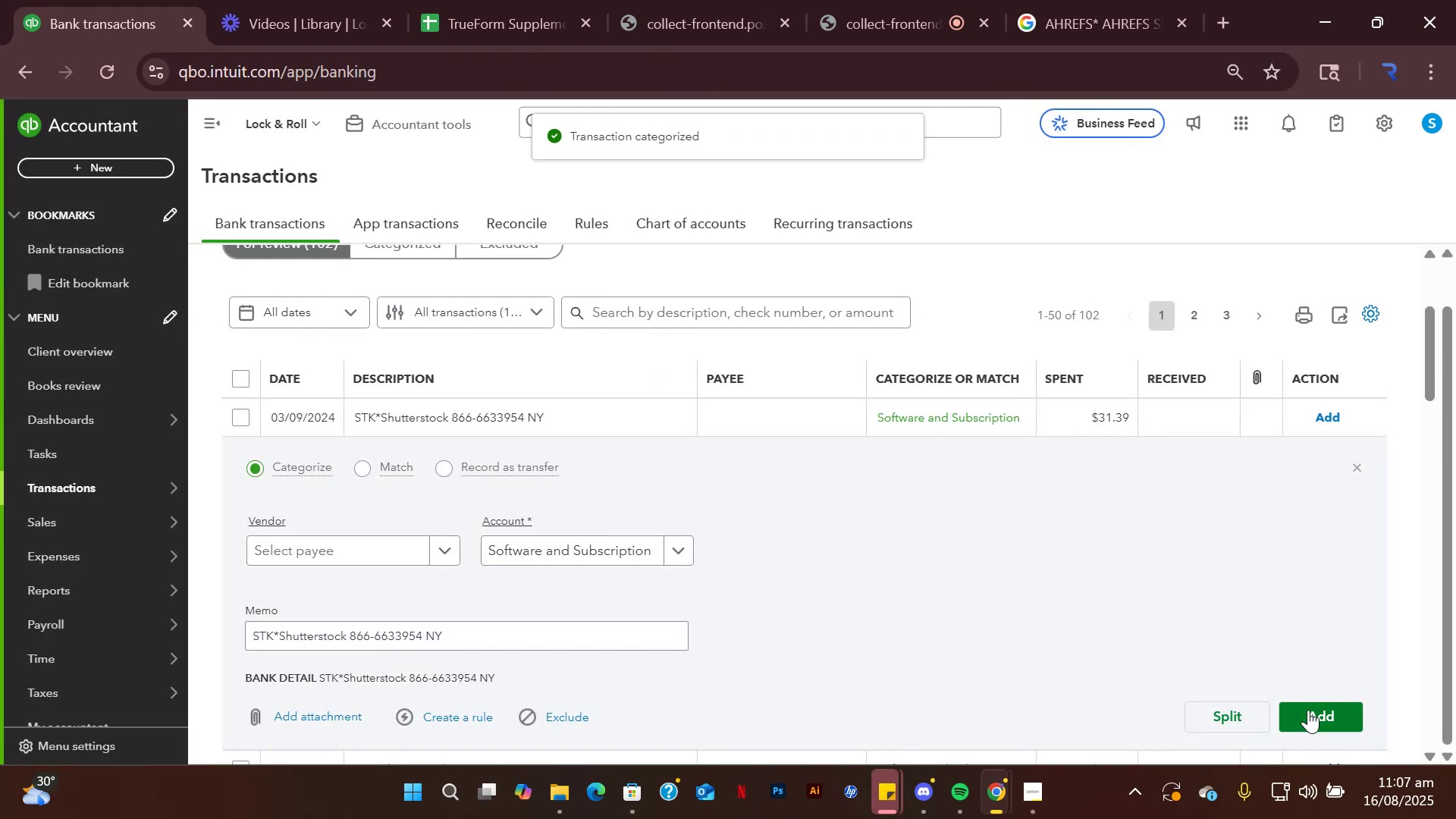 
left_click([1309, 711])
 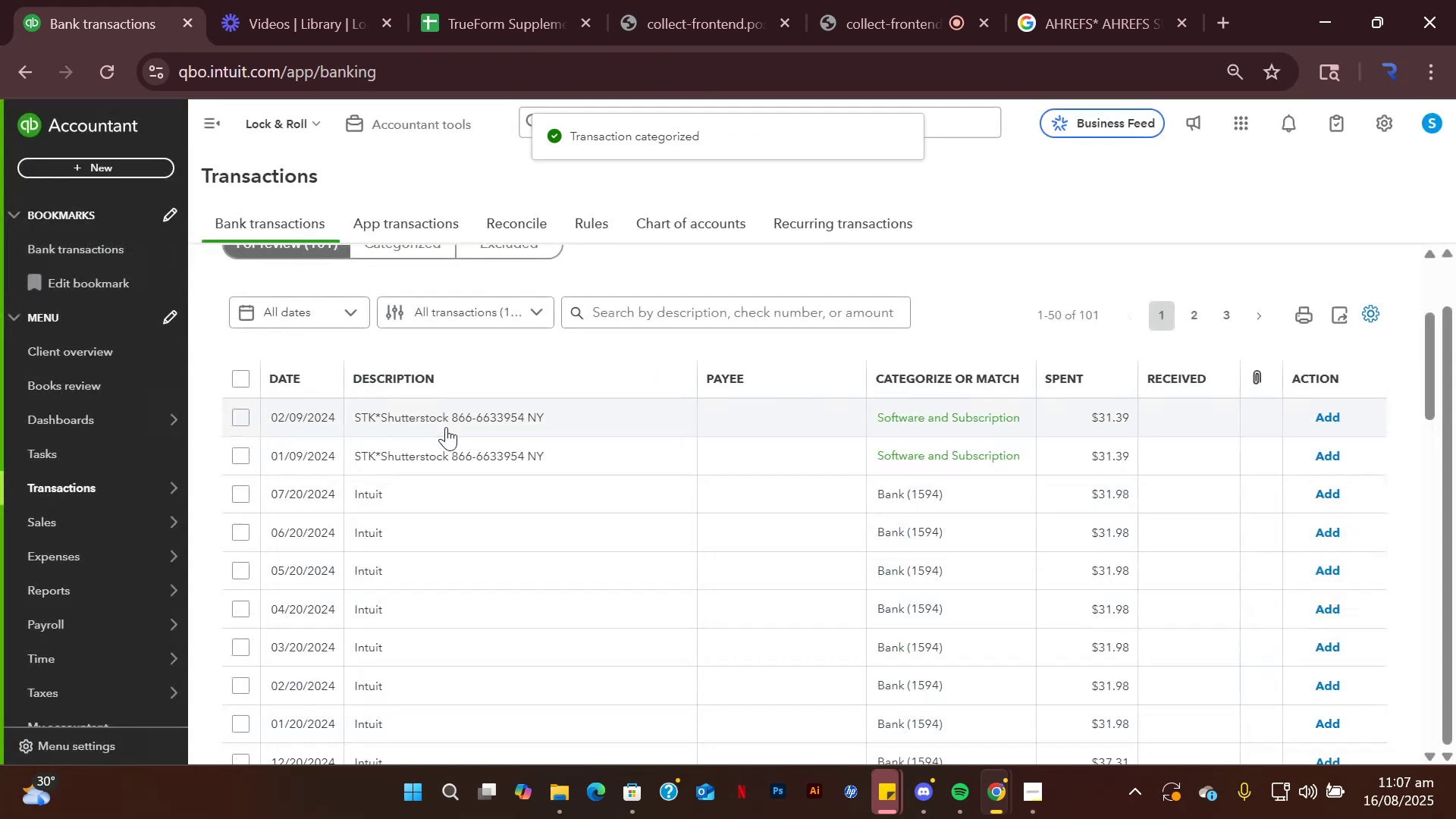 
left_click([445, 424])
 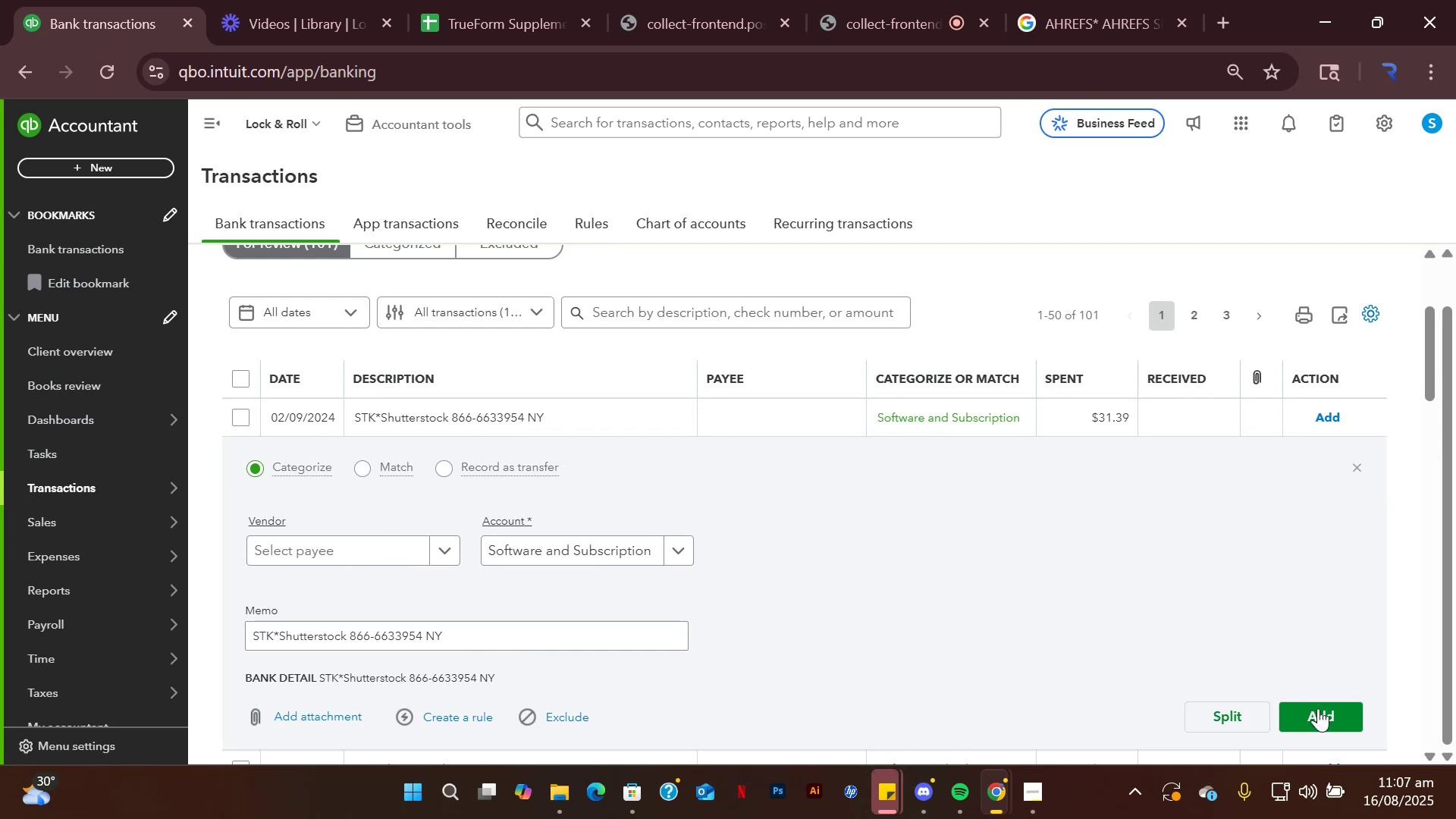 
left_click([1319, 709])
 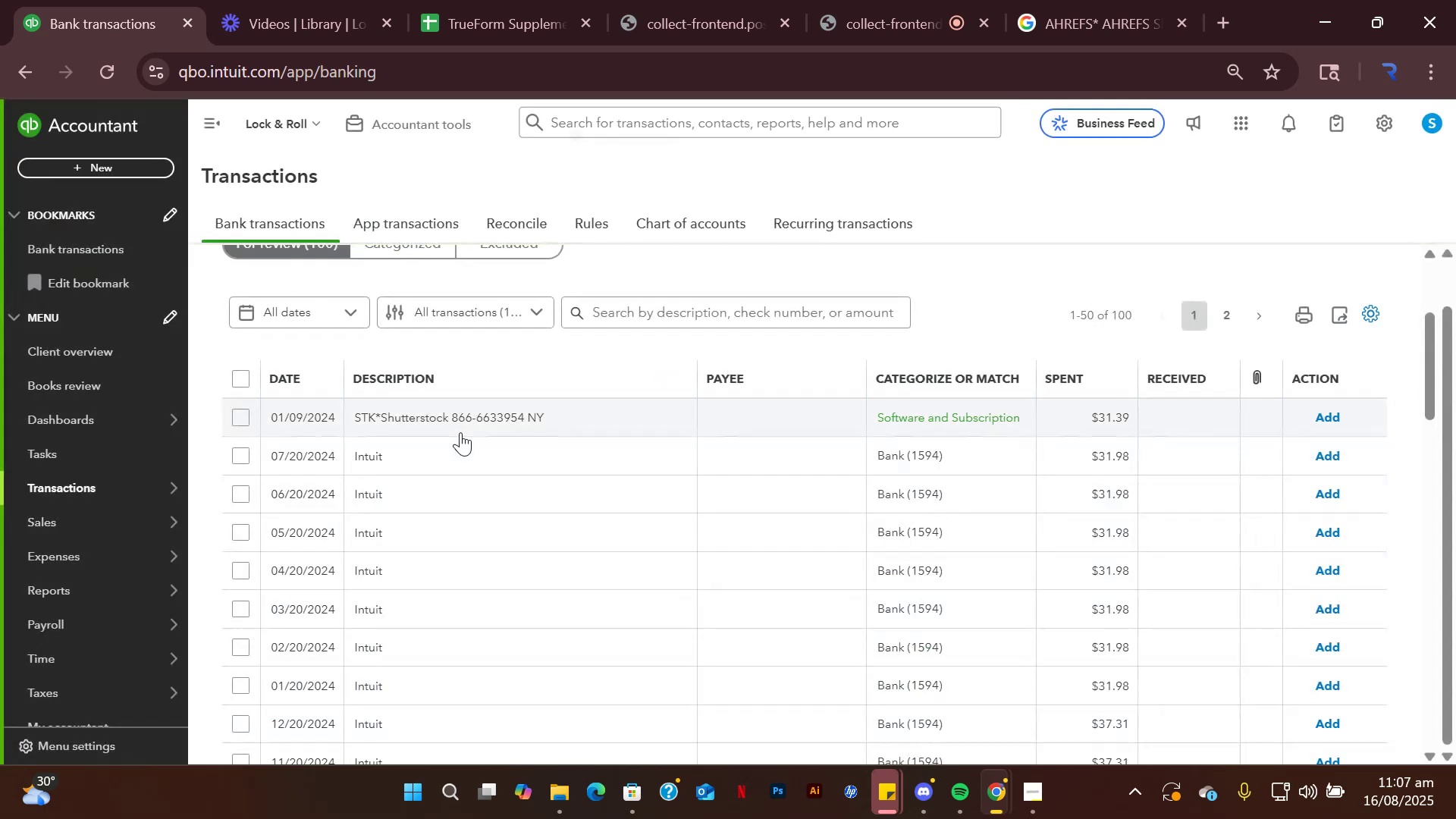 
left_click([457, 421])
 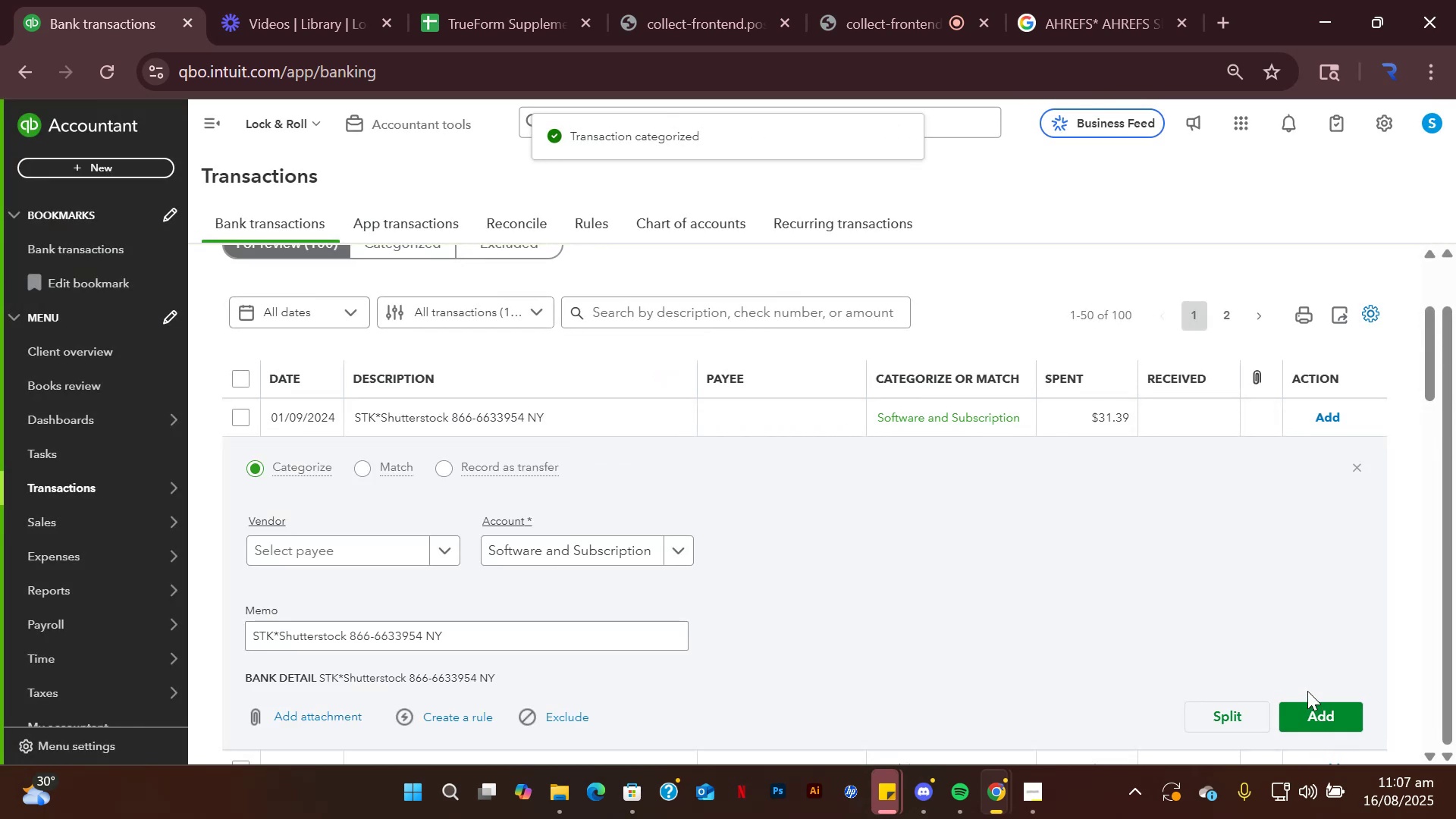 
left_click([1317, 707])
 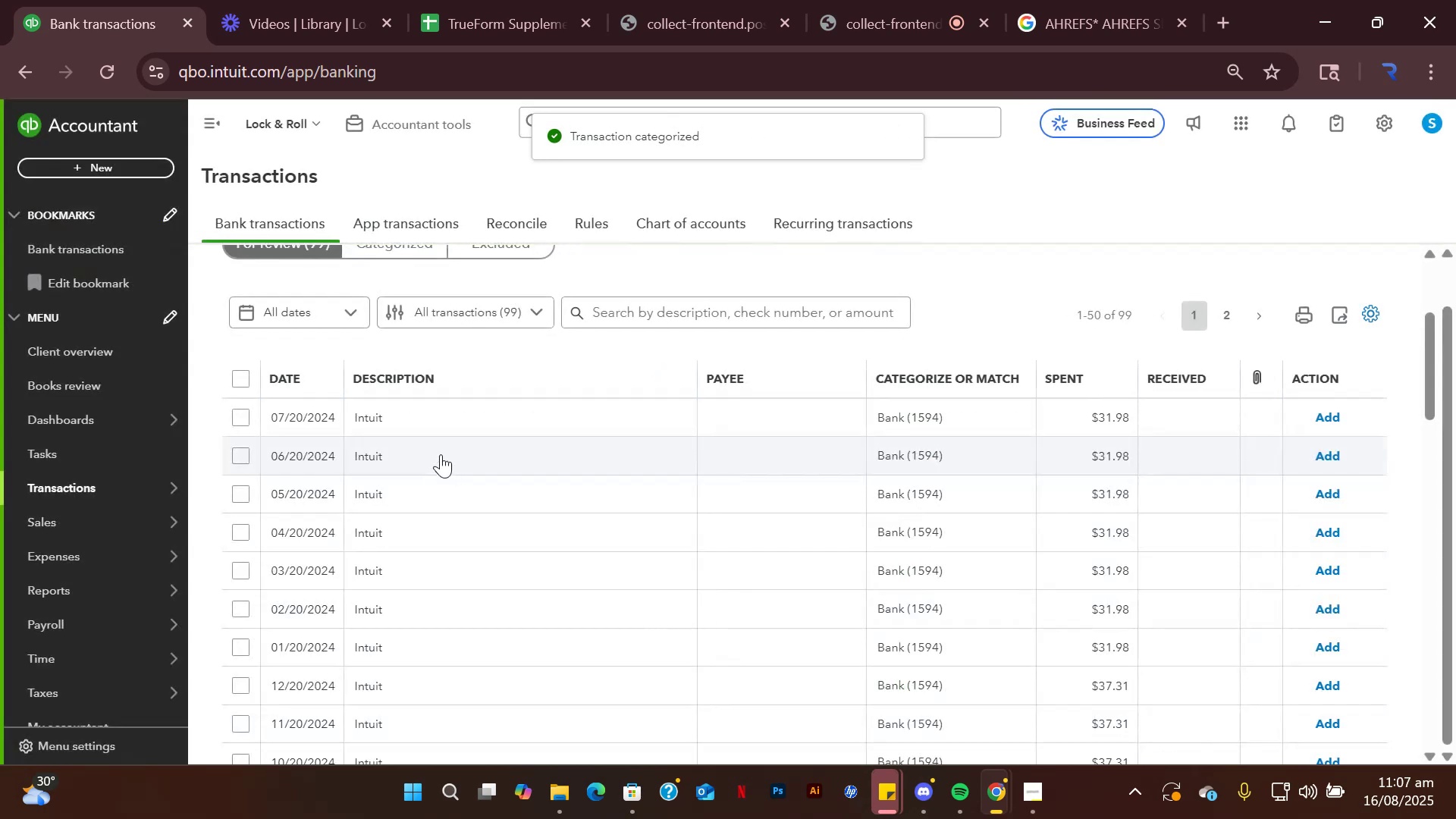 
left_click([469, 418])
 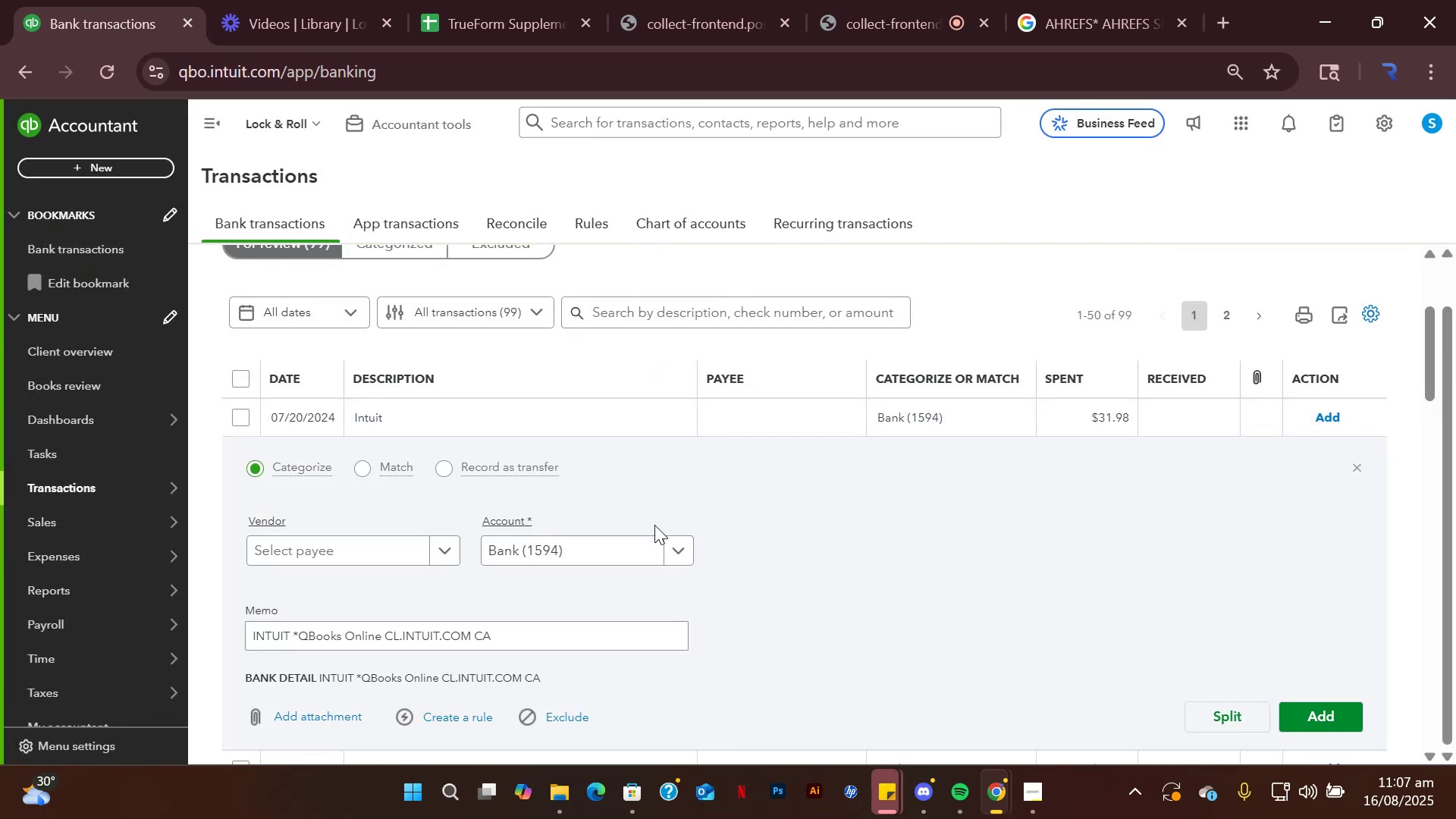 
left_click([671, 556])
 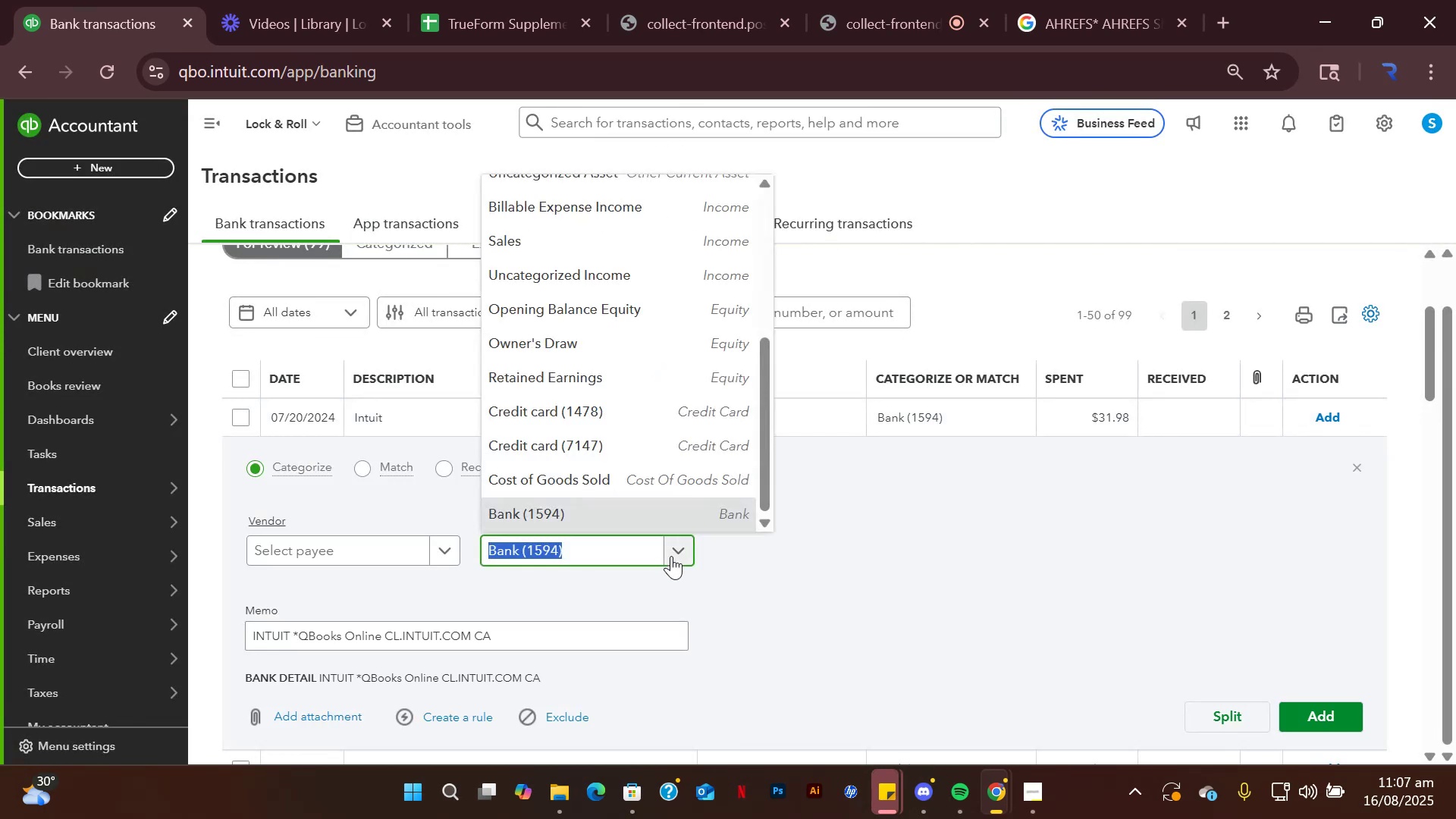 
type(software)
 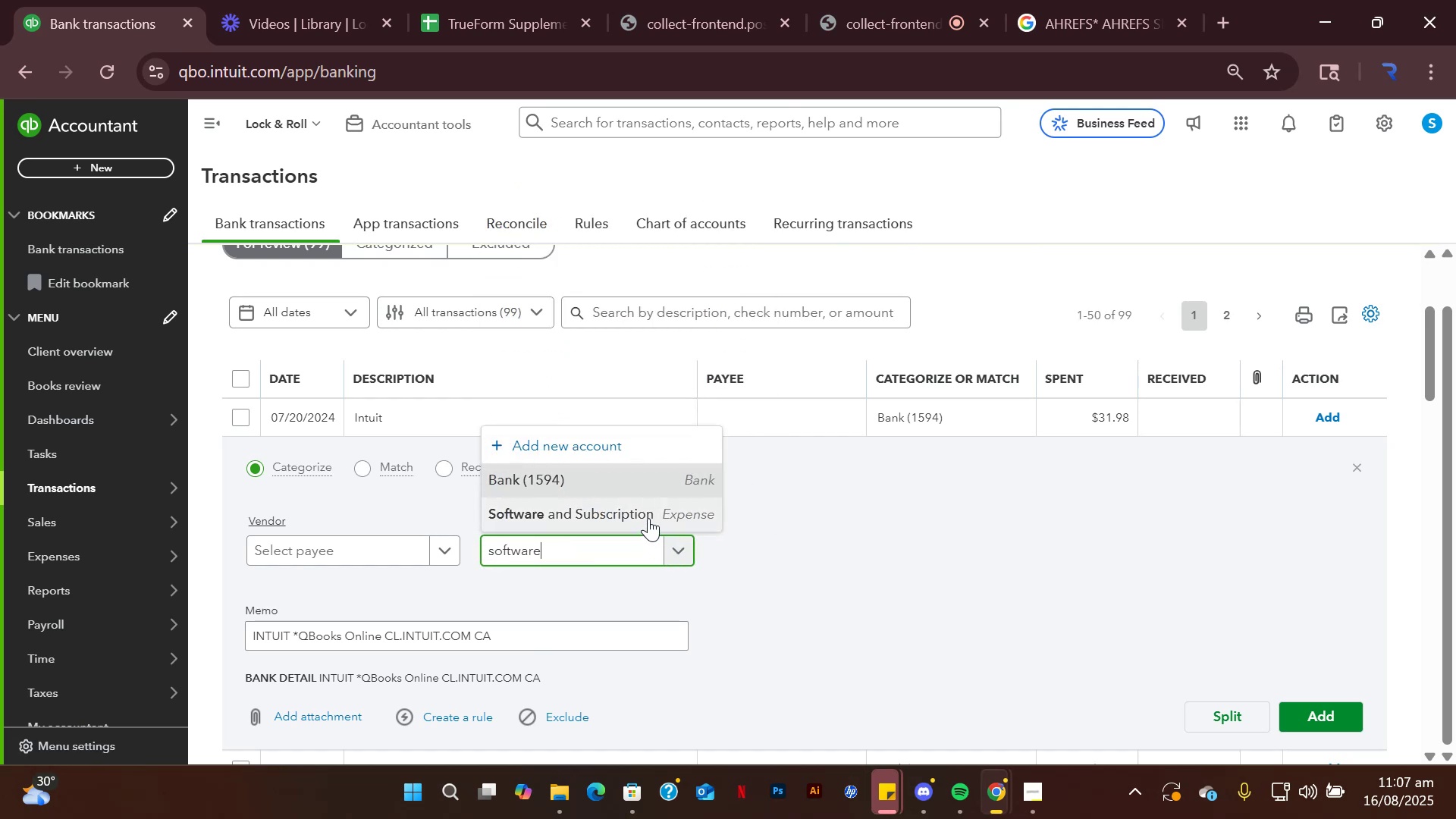 
left_click([640, 510])
 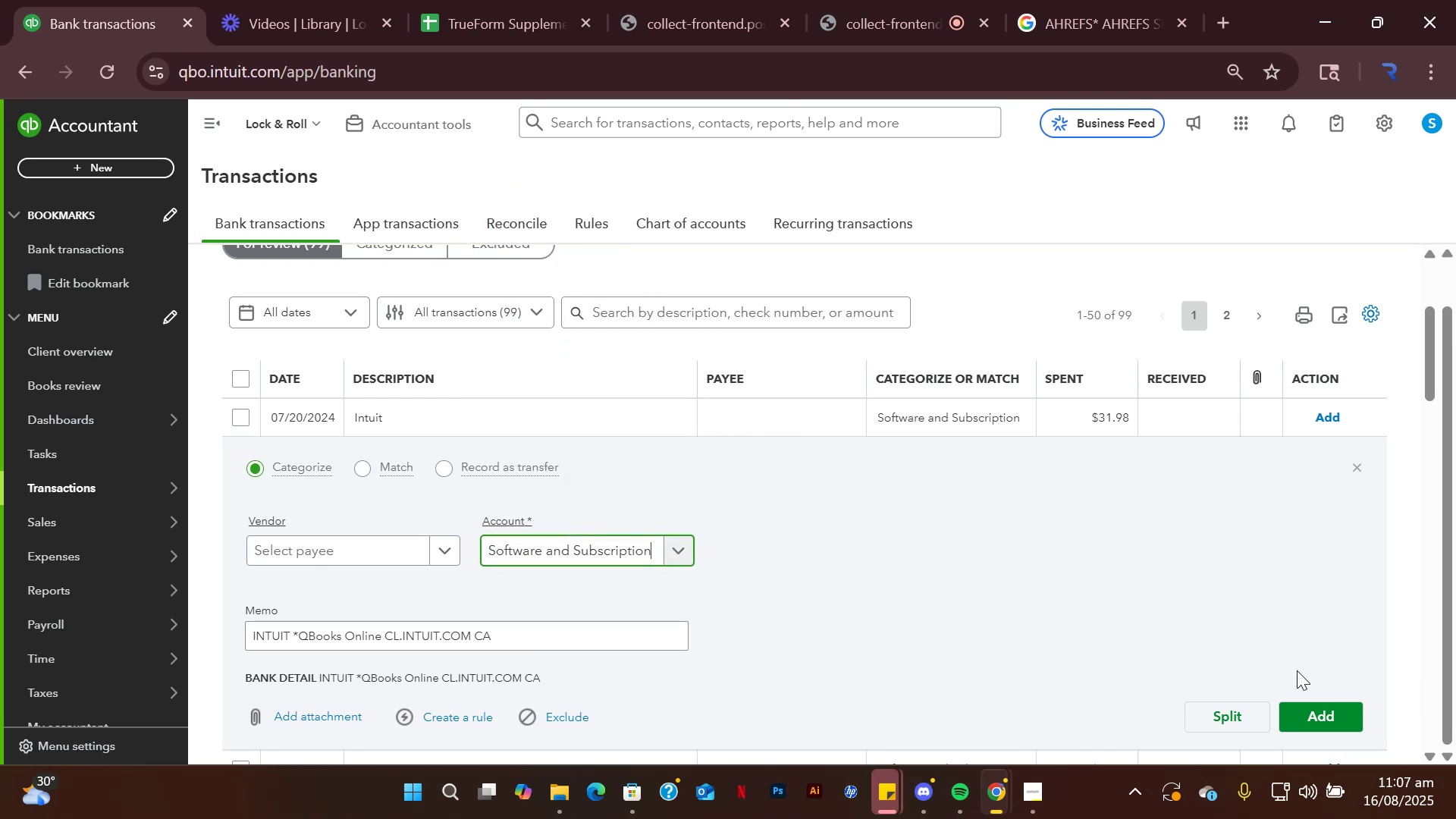 
left_click([1316, 713])
 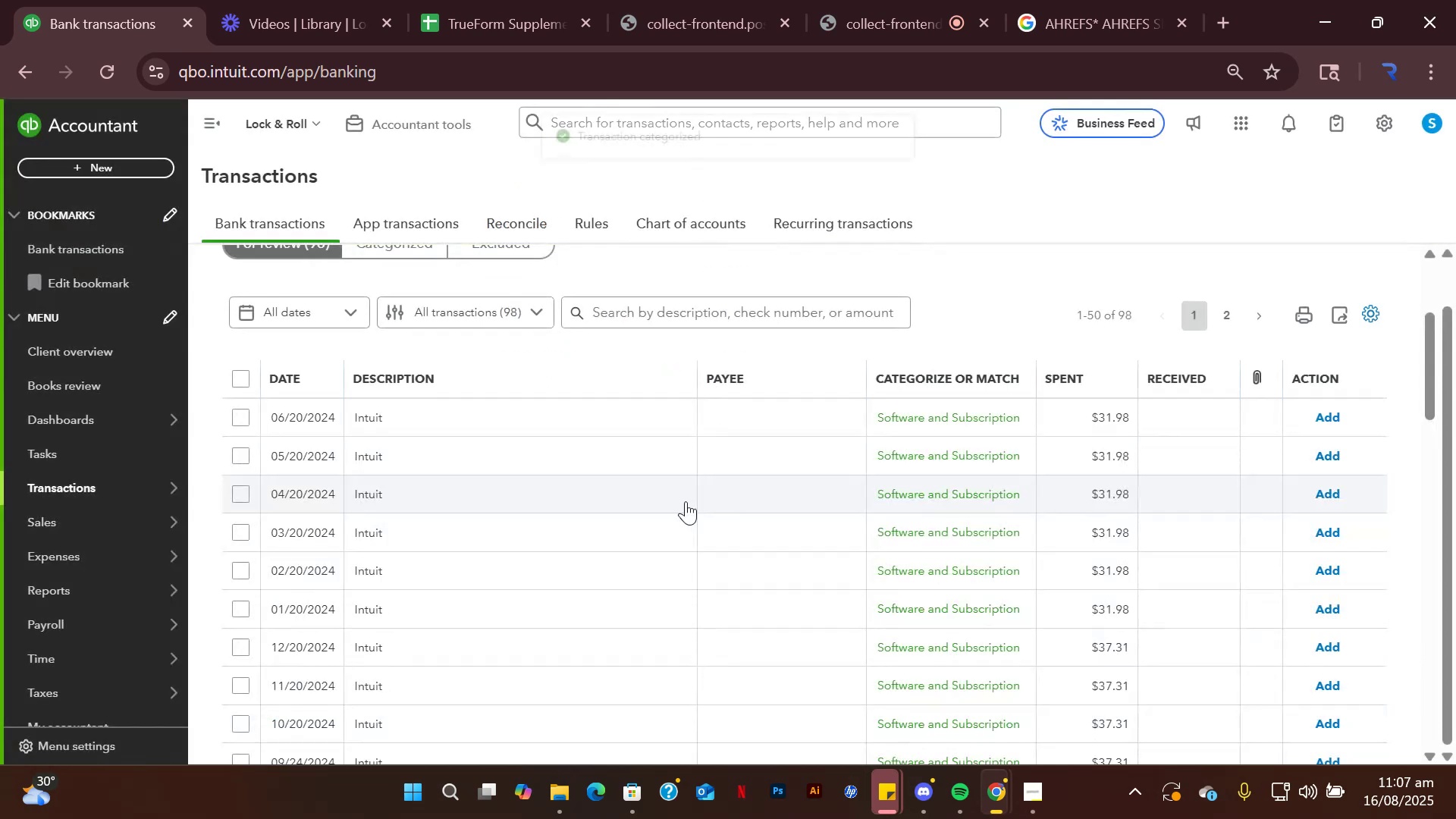 
left_click([661, 426])
 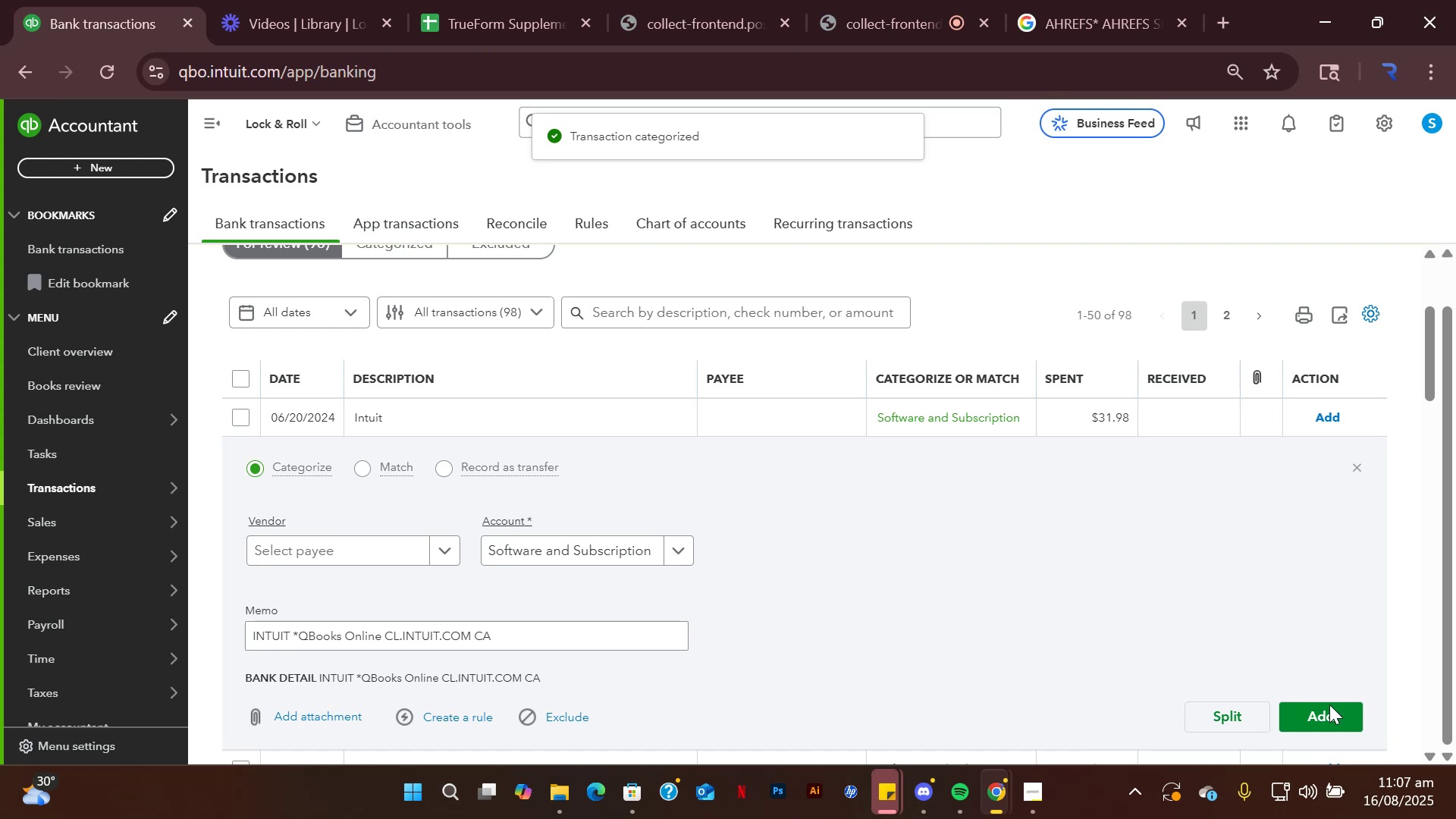 
left_click([1326, 709])
 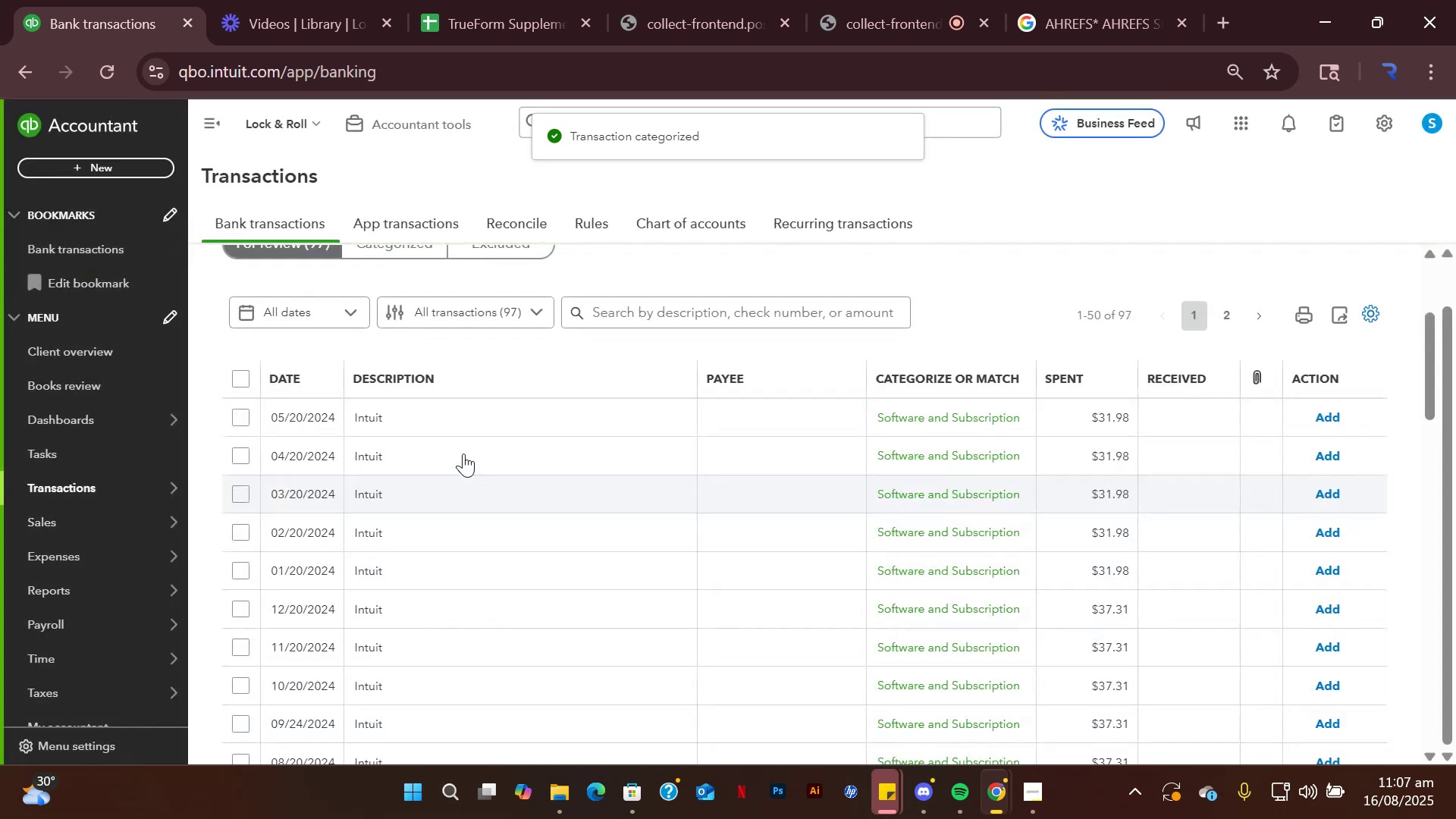 
left_click([446, 422])
 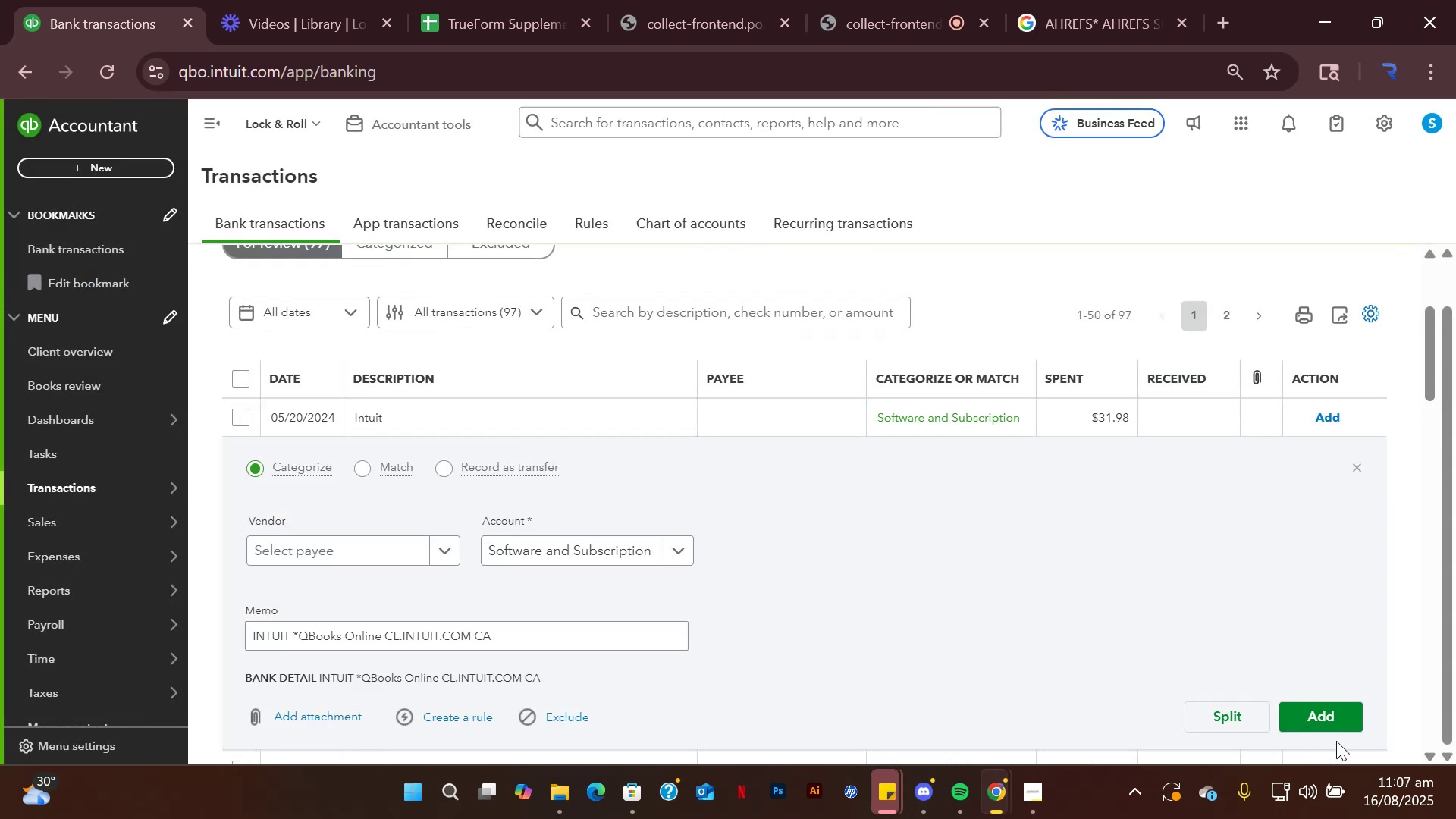 
left_click([1329, 717])
 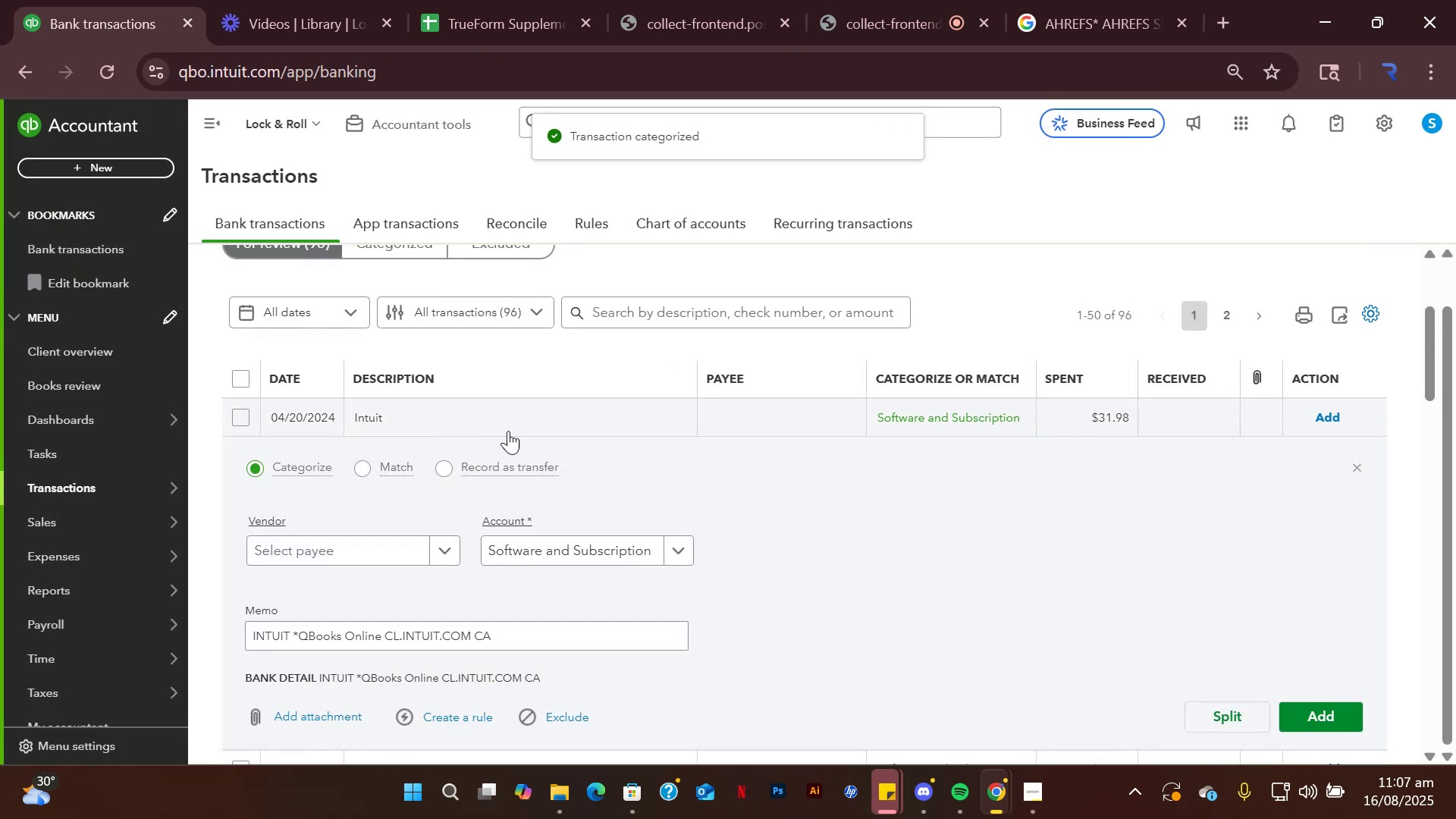 
left_click([1335, 703])
 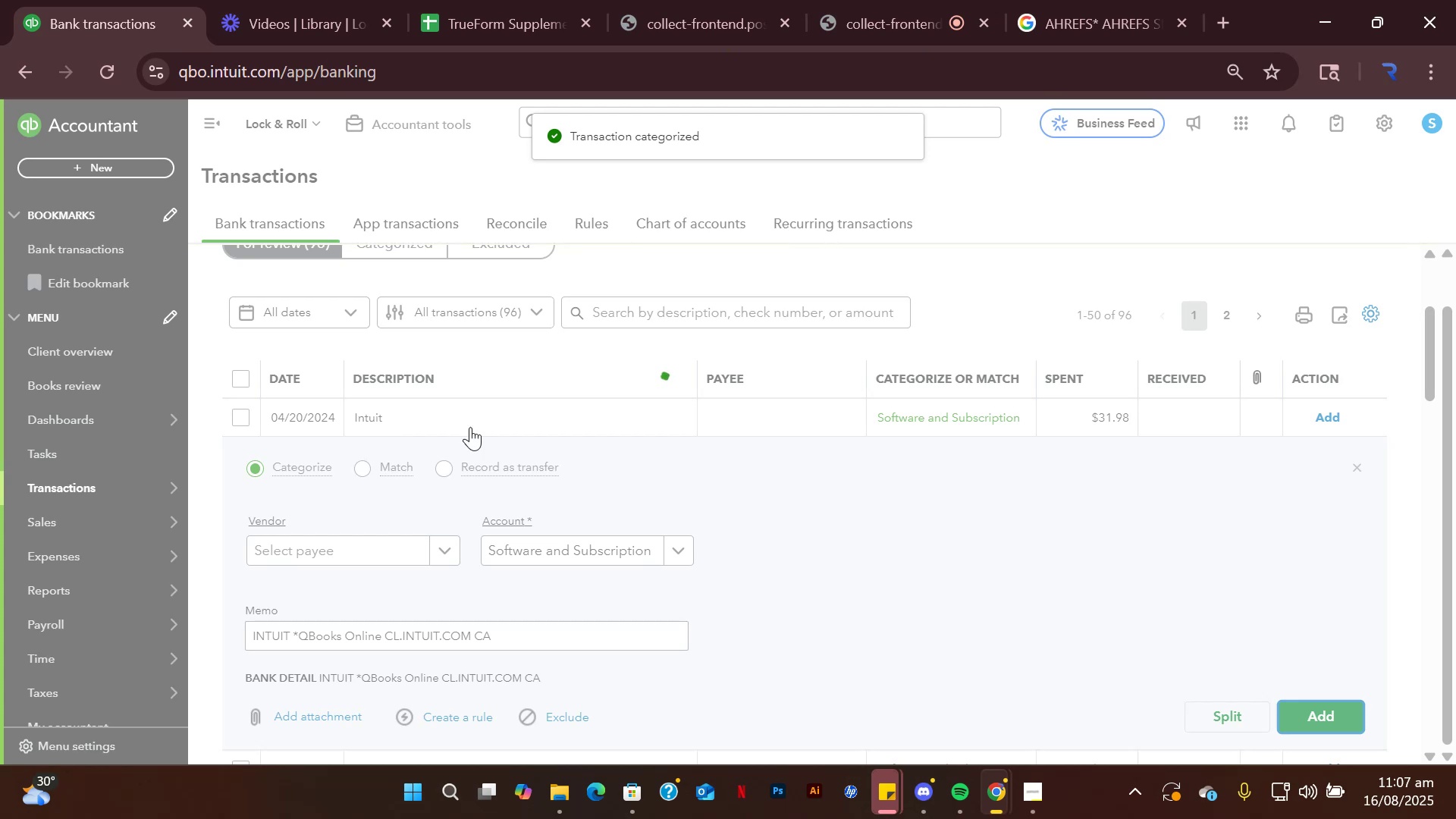 
left_click([471, 426])
 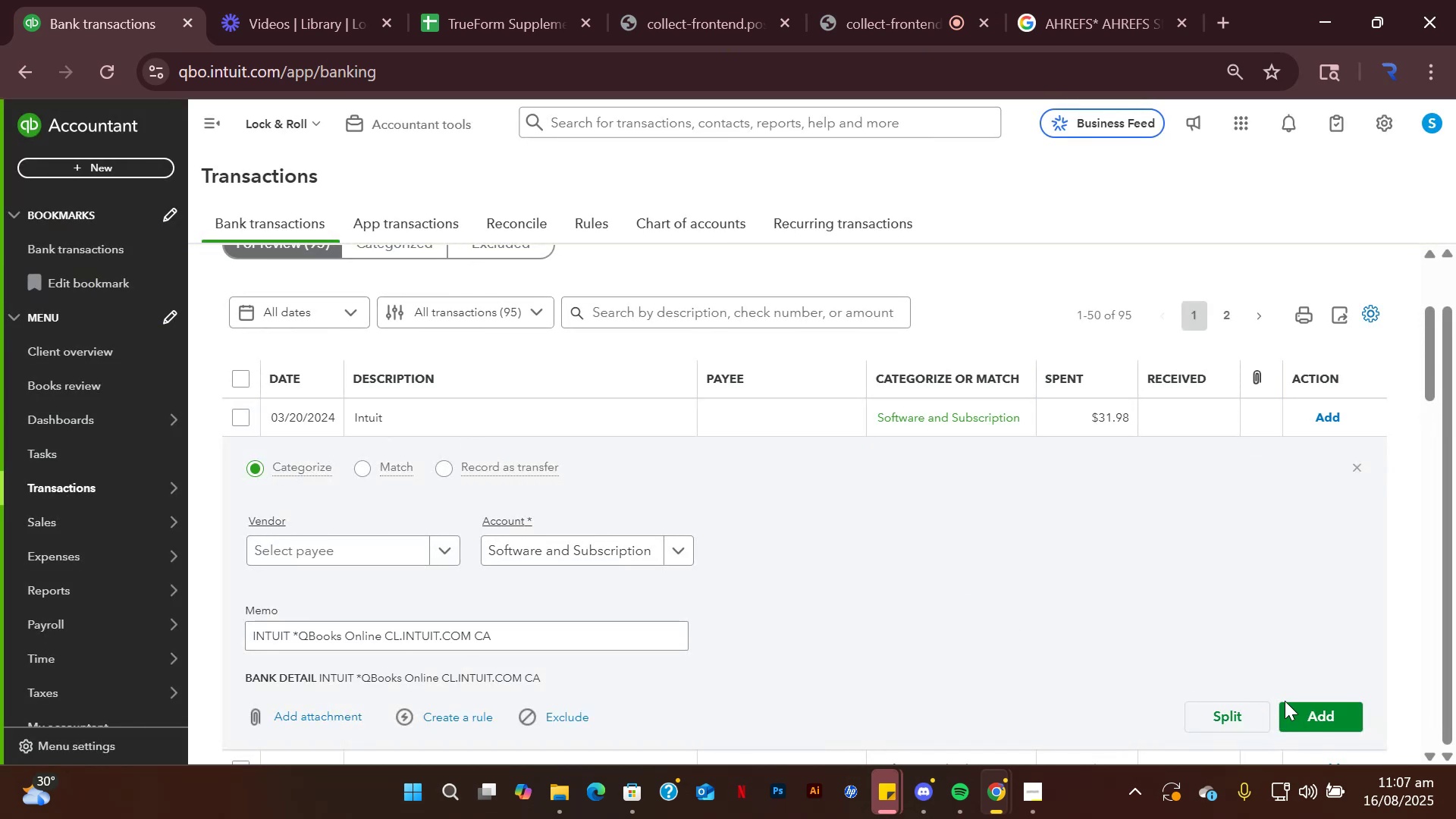 
left_click([1313, 708])
 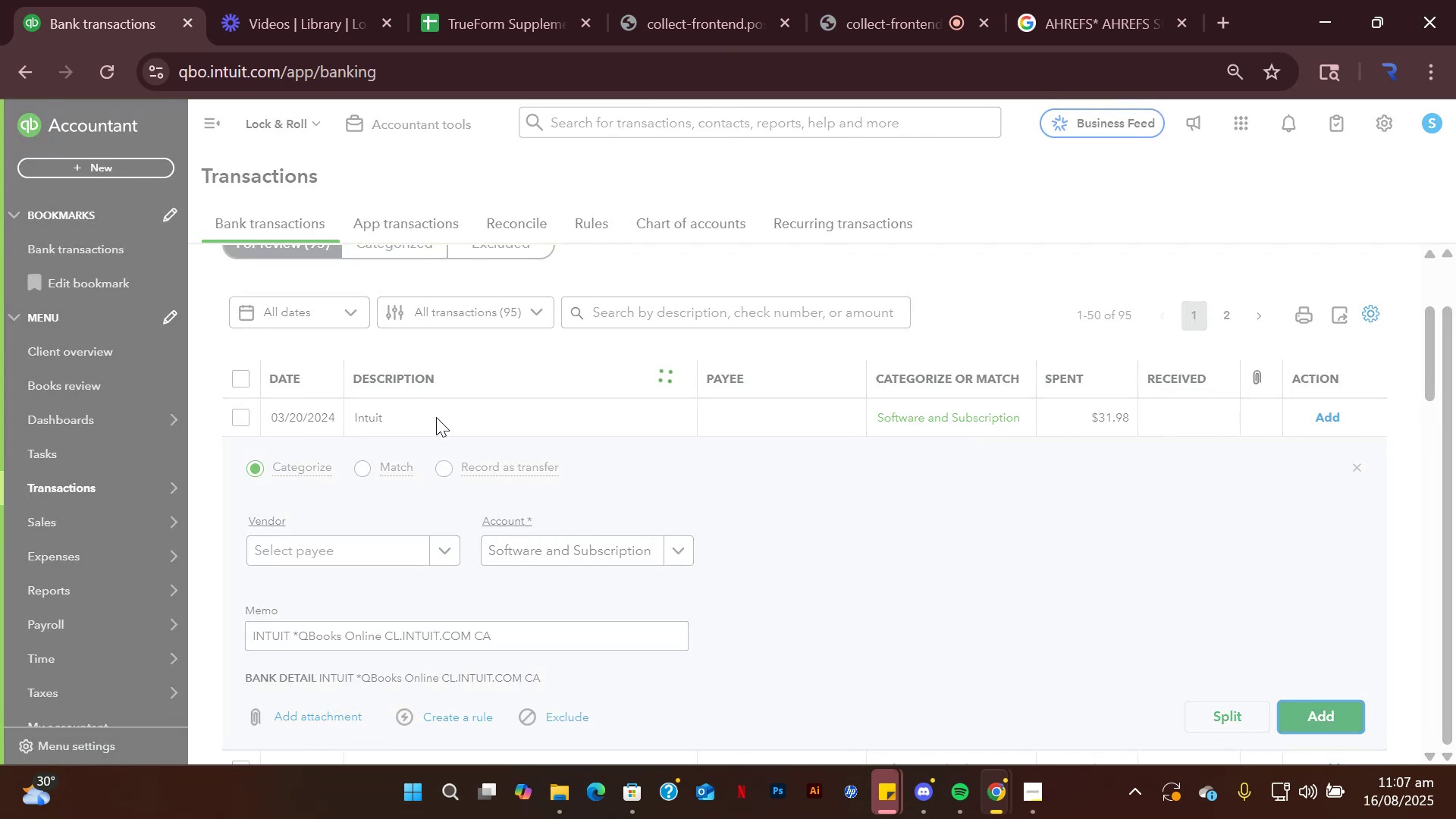 
left_click([435, 422])
 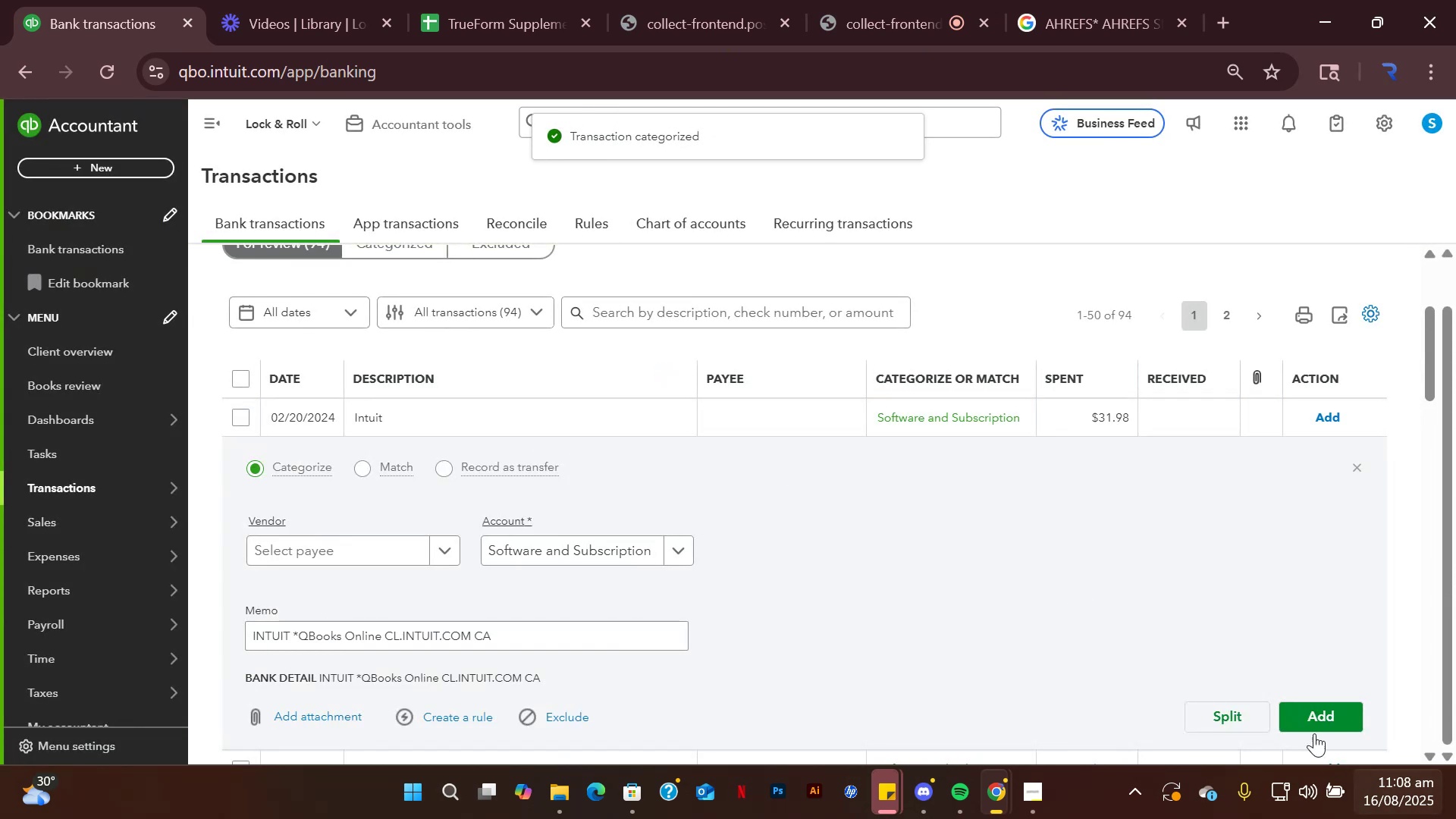 
left_click([1307, 714])
 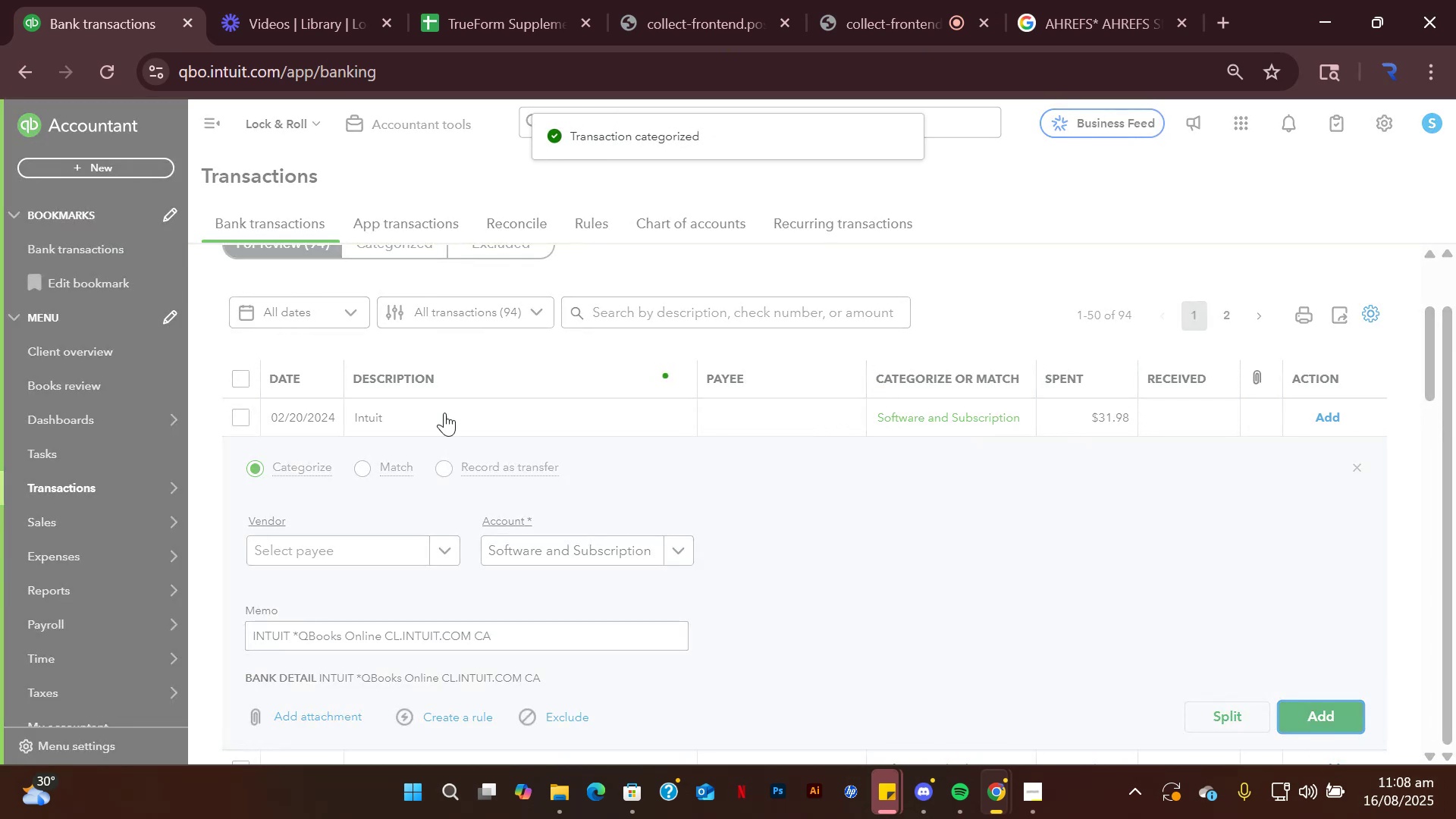 
left_click([439, 415])
 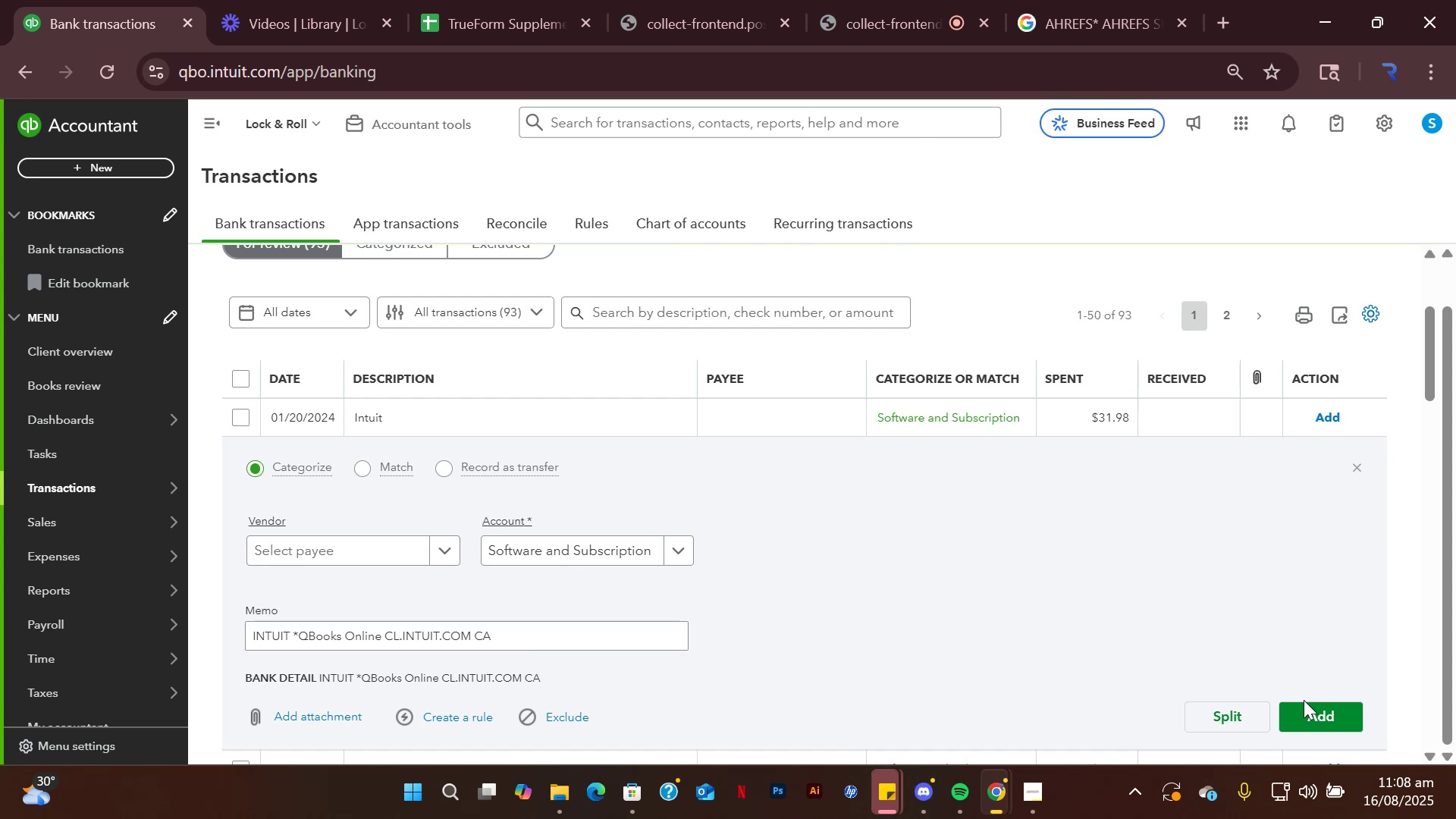 
left_click([1306, 707])
 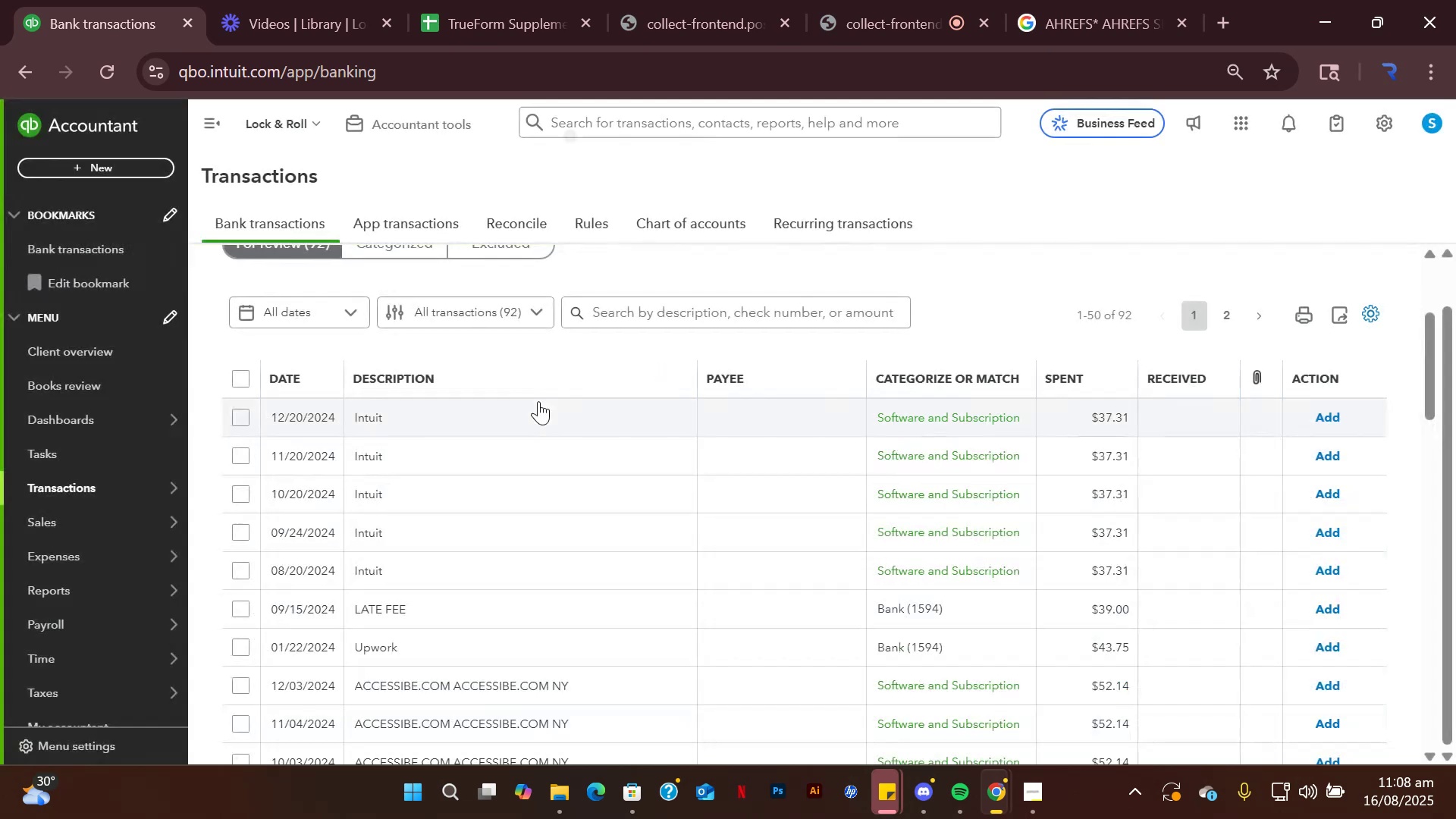 
left_click([501, 419])
 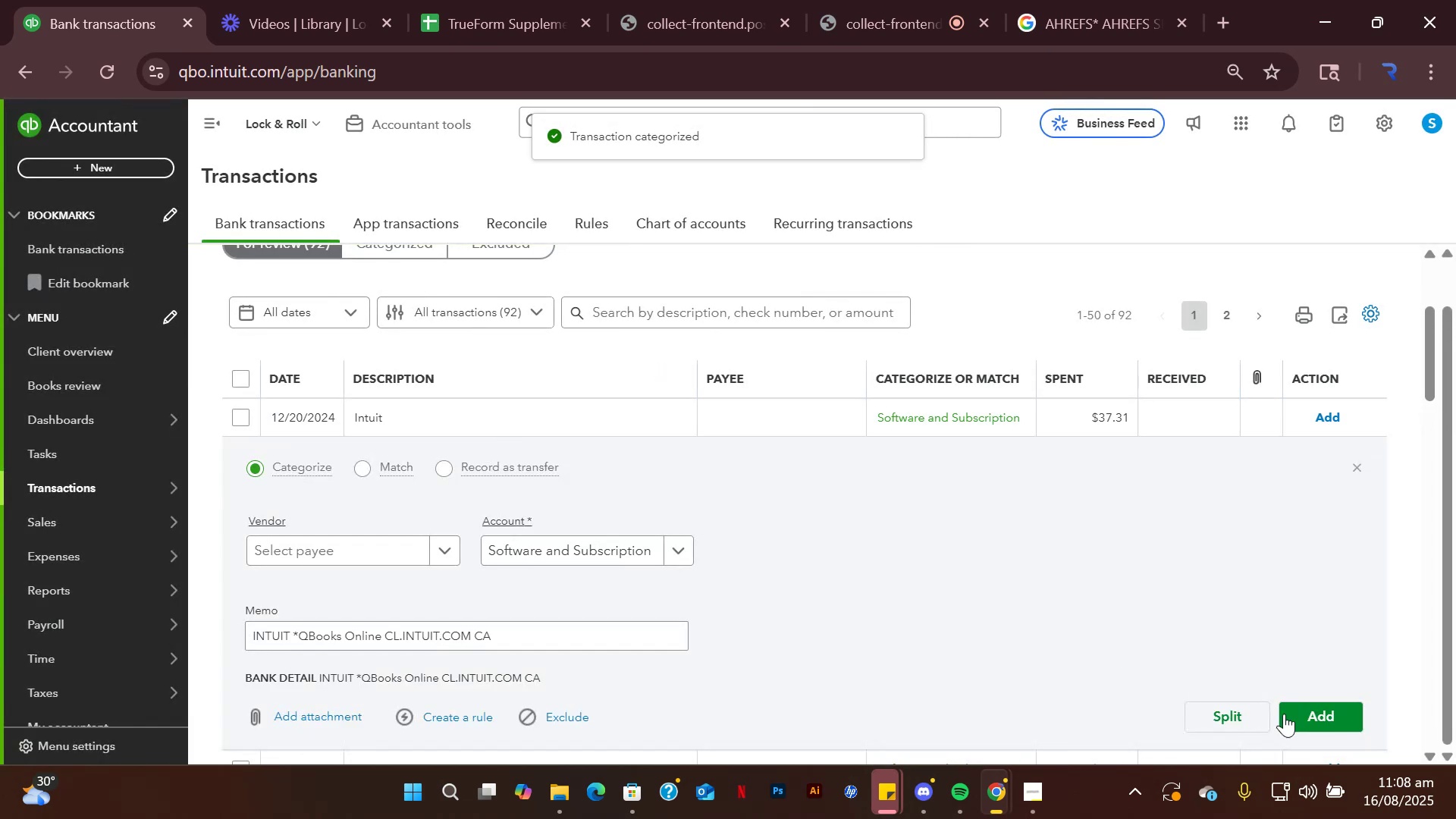 
left_click([1305, 723])
 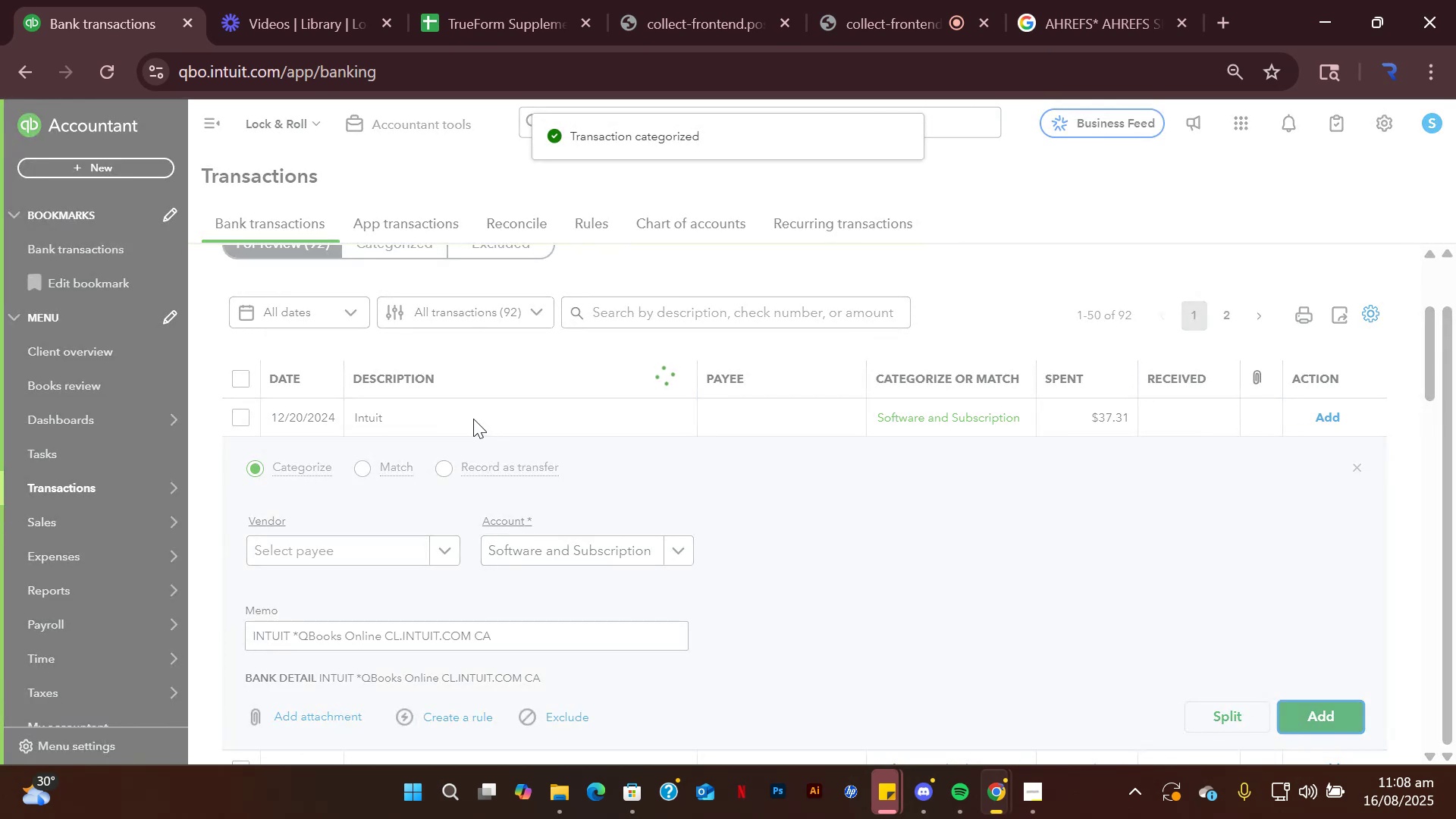 
left_click([460, 415])
 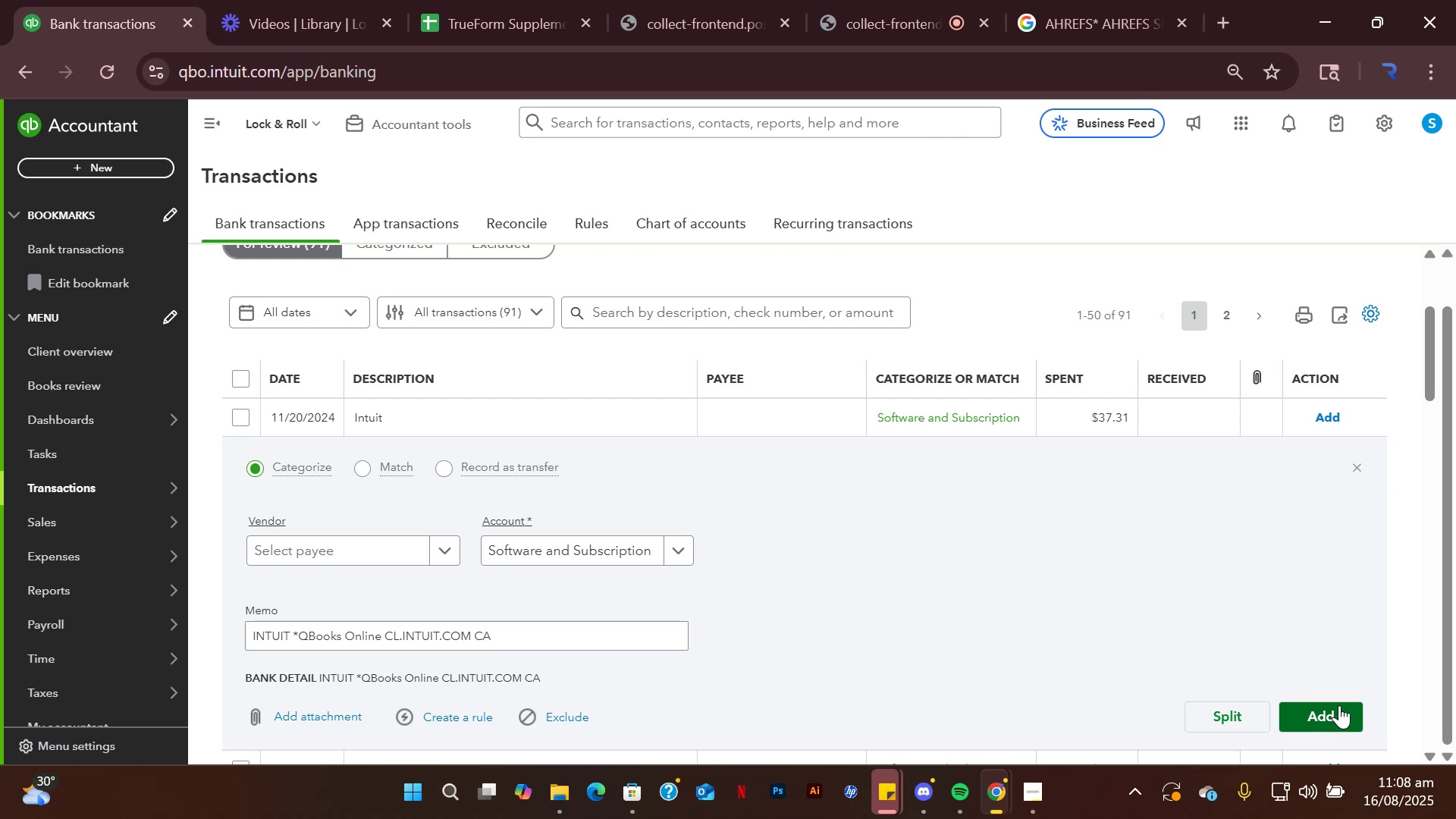 
wait(9.02)
 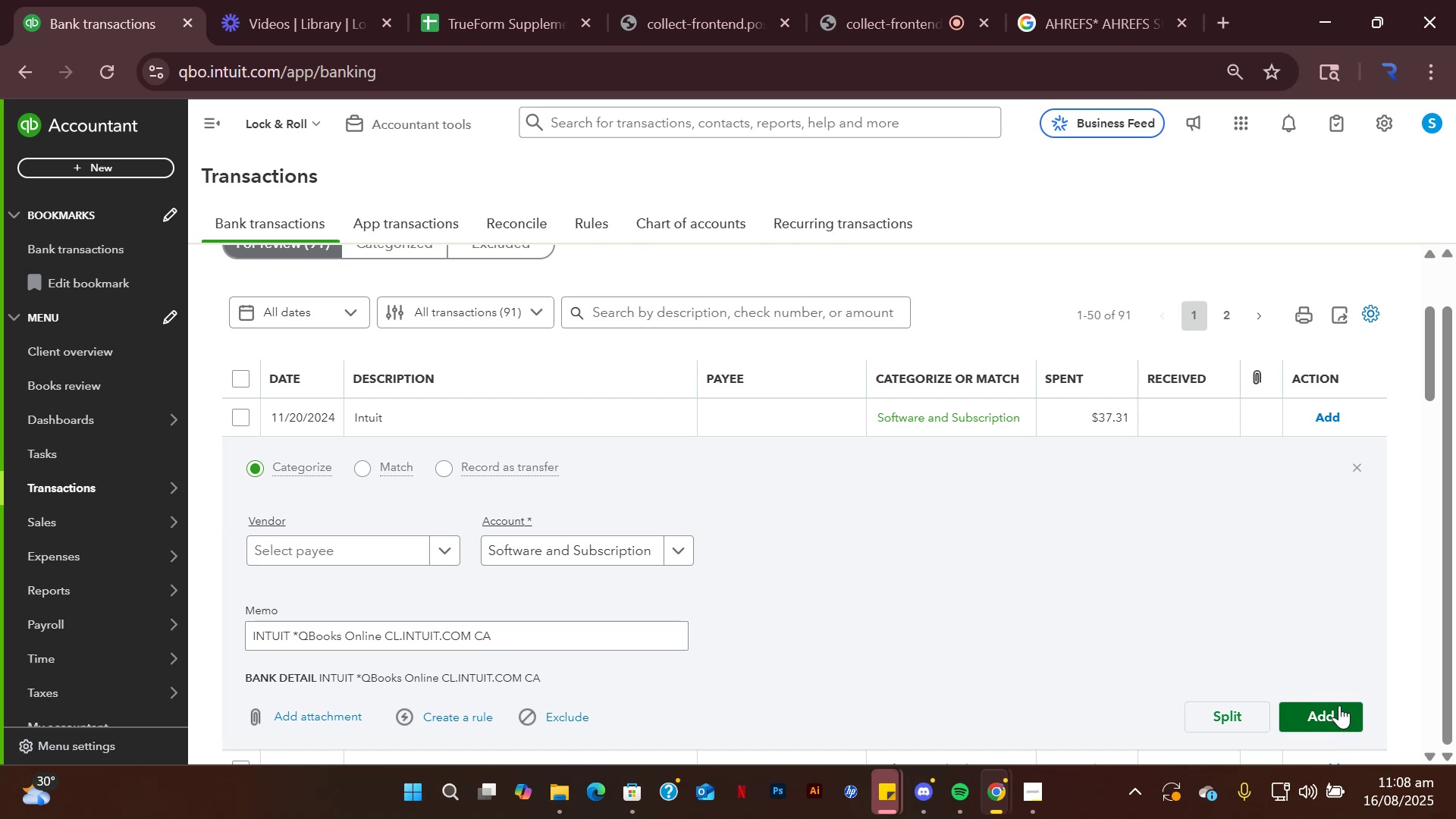 
left_click([1338, 705])
 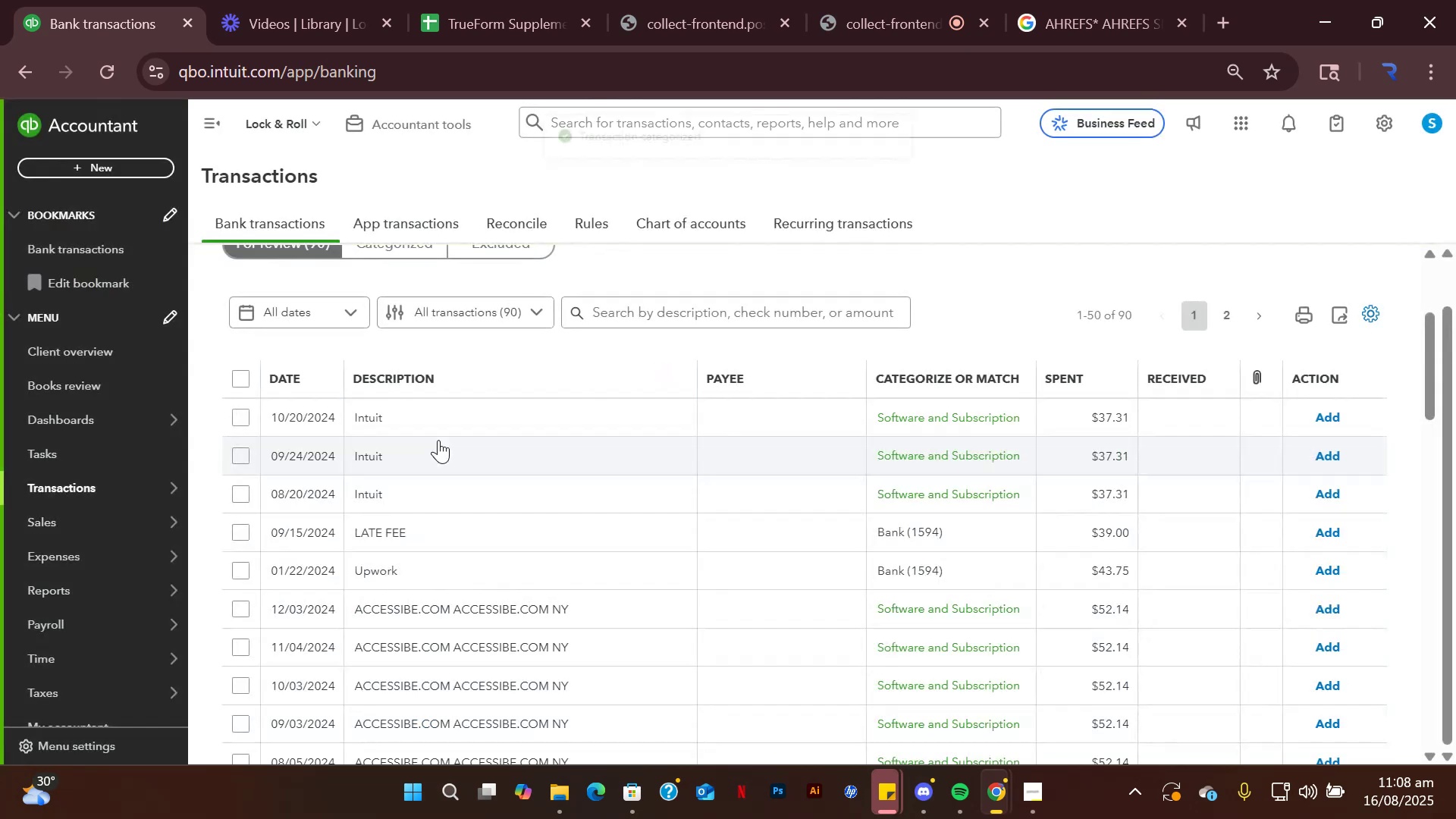 
left_click([435, 426])
 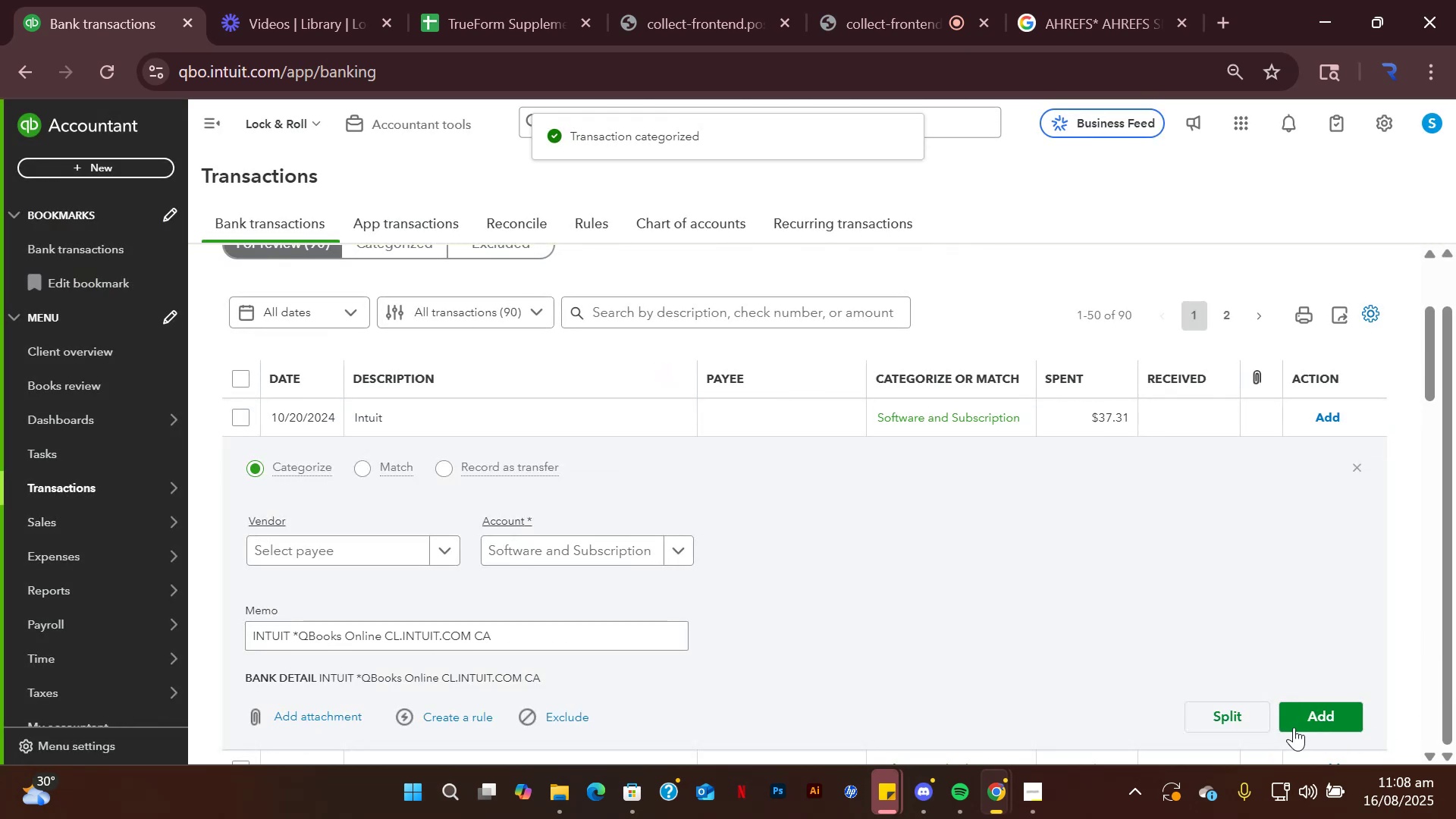 
left_click([1316, 715])
 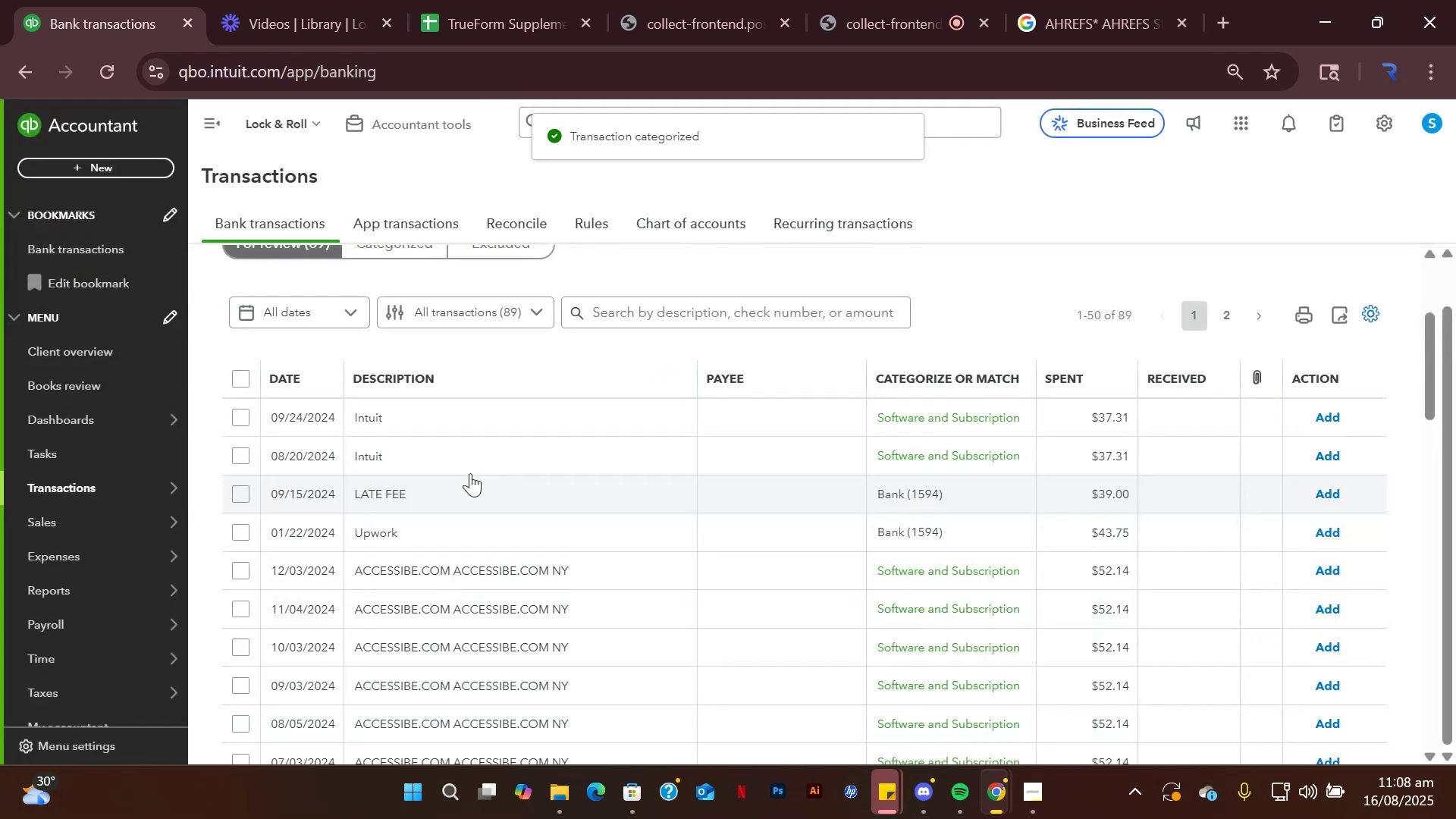 
left_click([469, 429])
 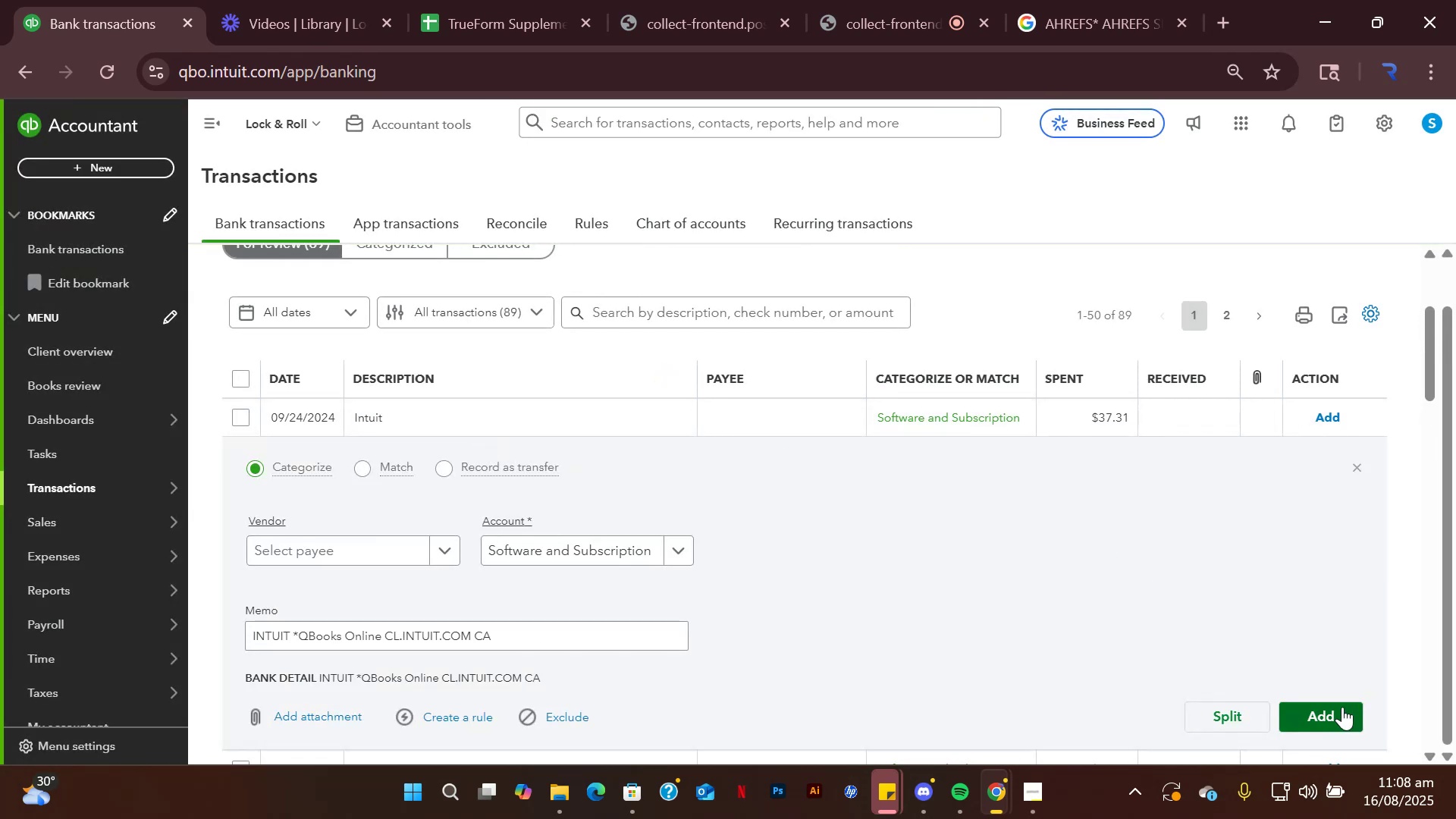 
left_click([1323, 702])
 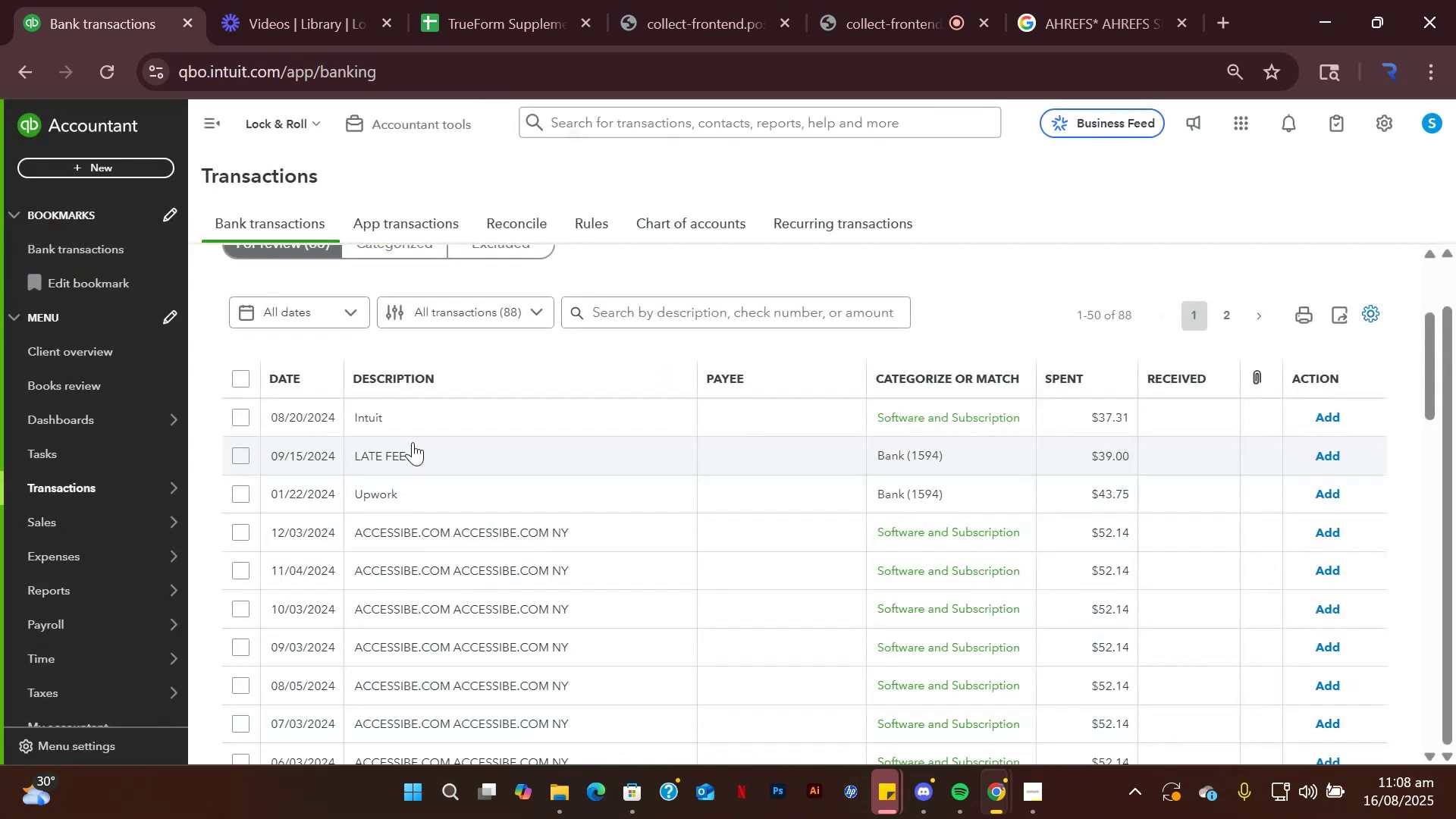 
left_click([401, 416])
 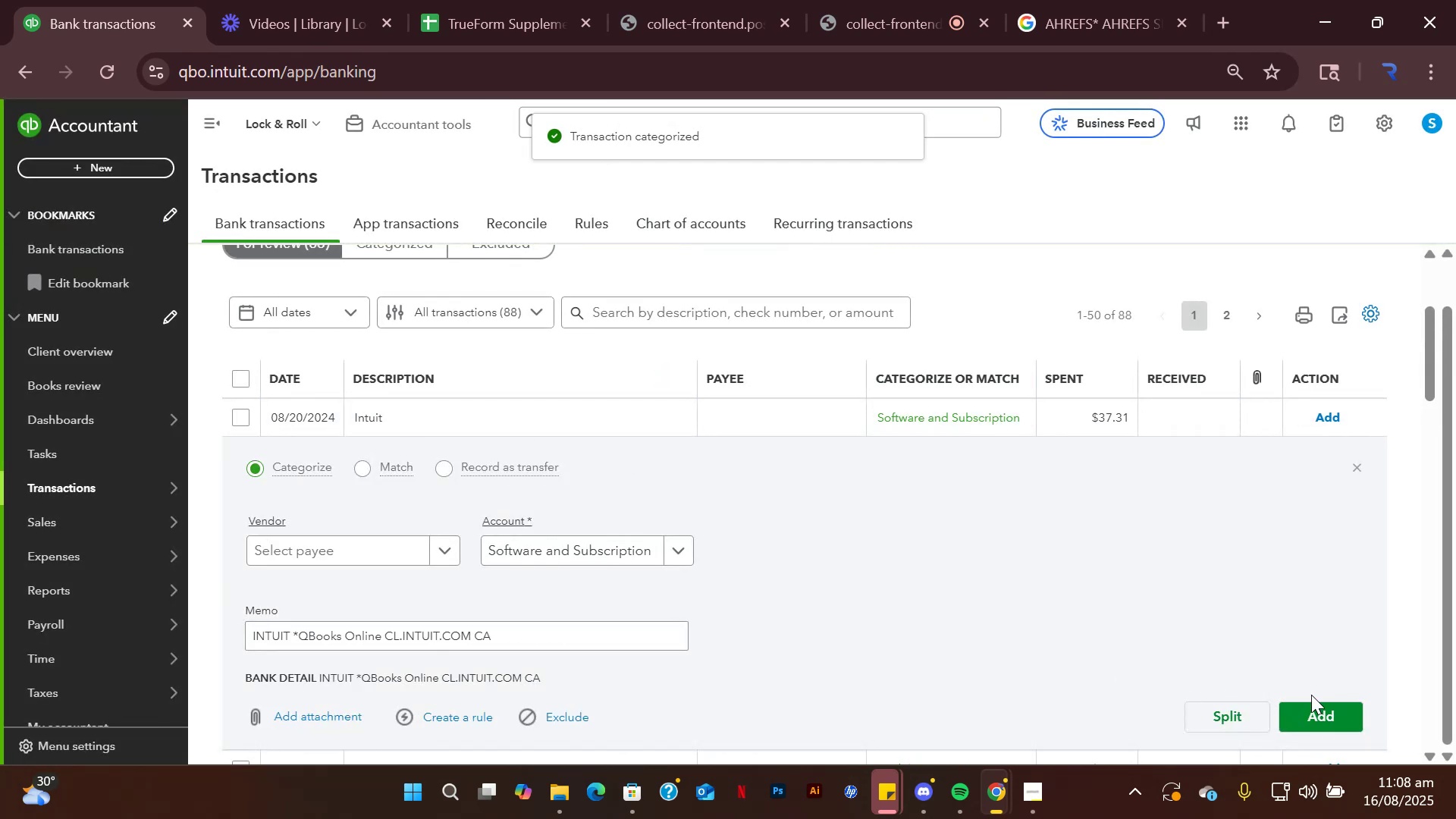 
left_click([1326, 704])
 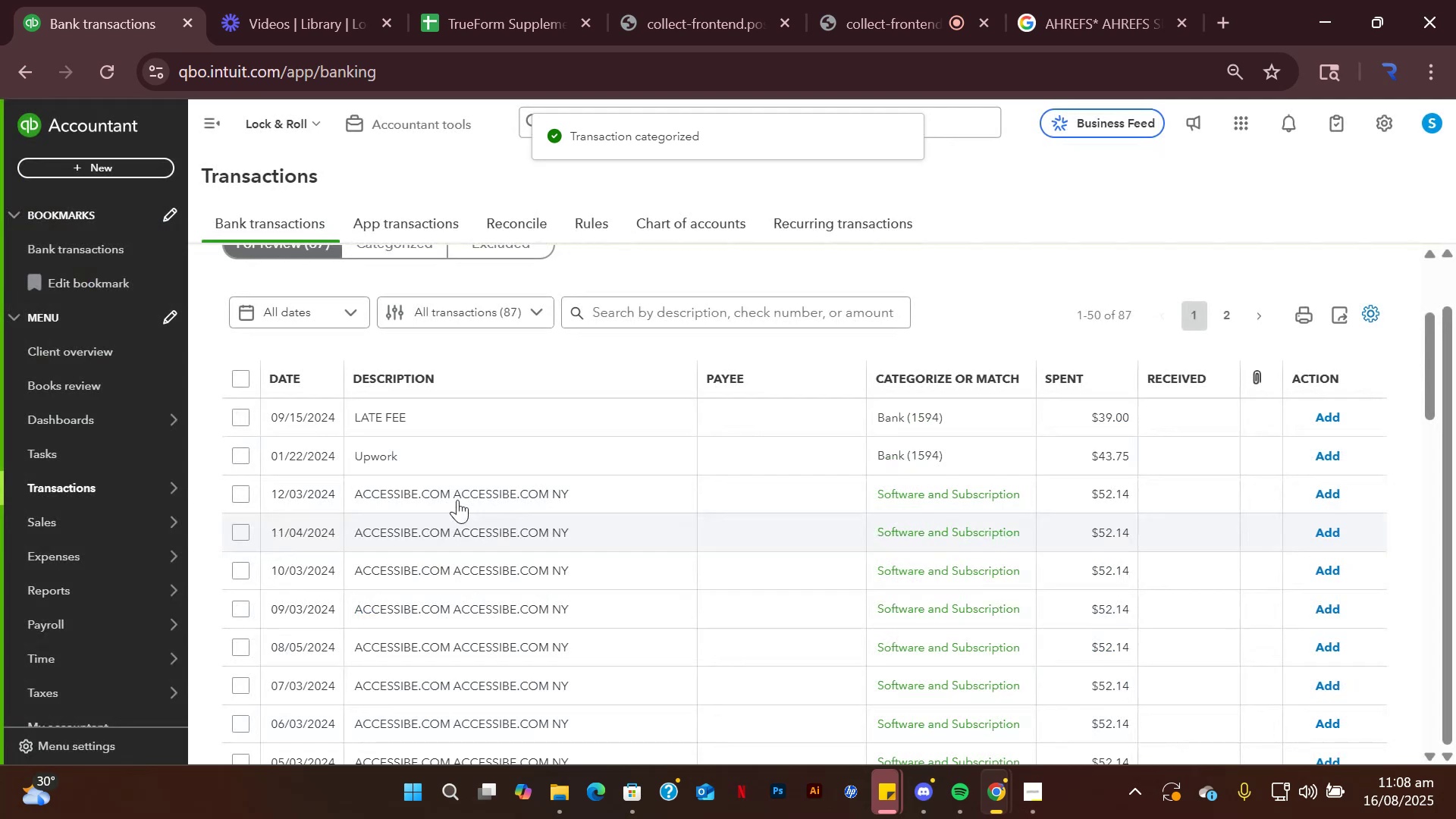 
left_click([447, 420])
 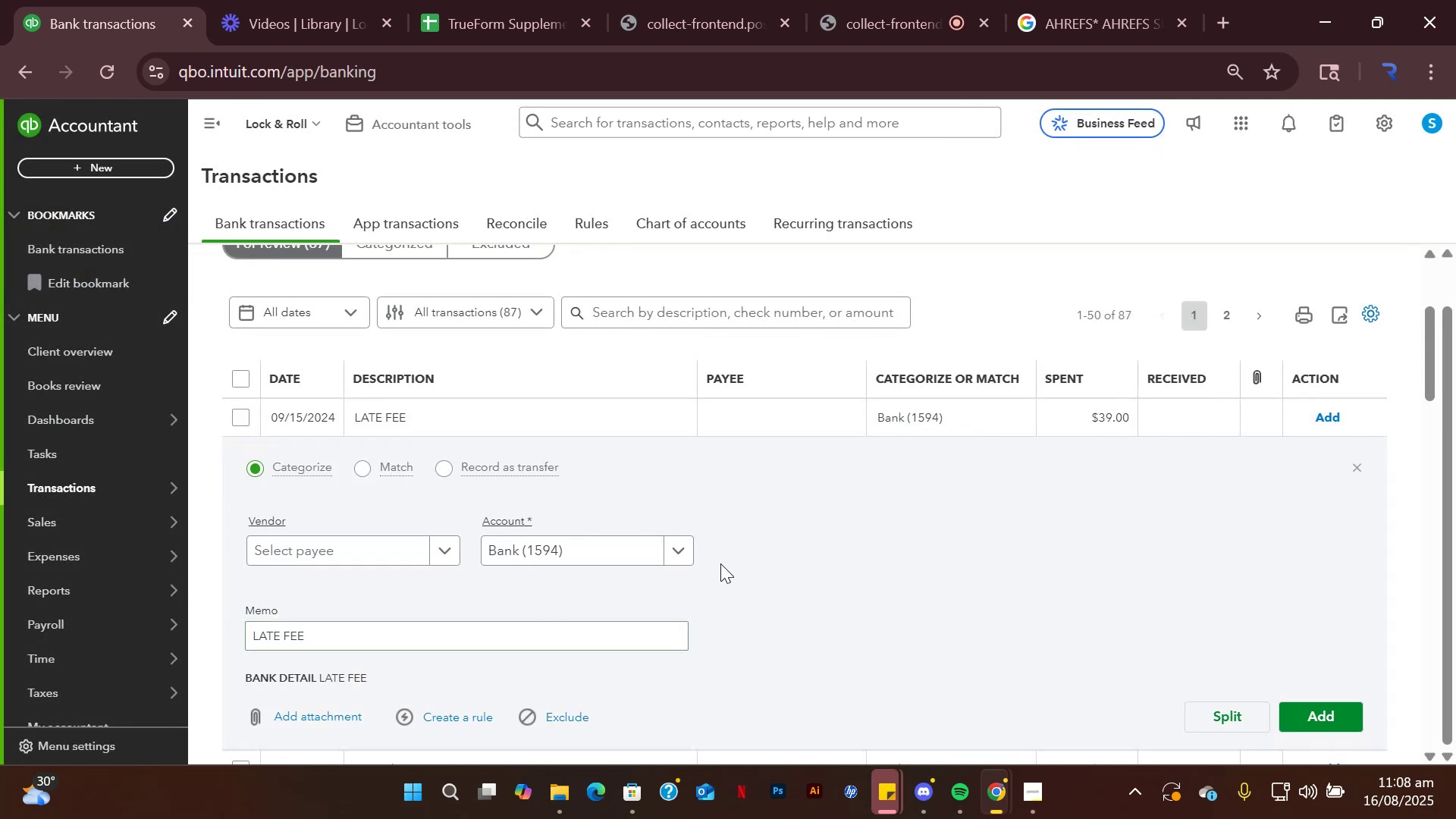 
wait(7.04)
 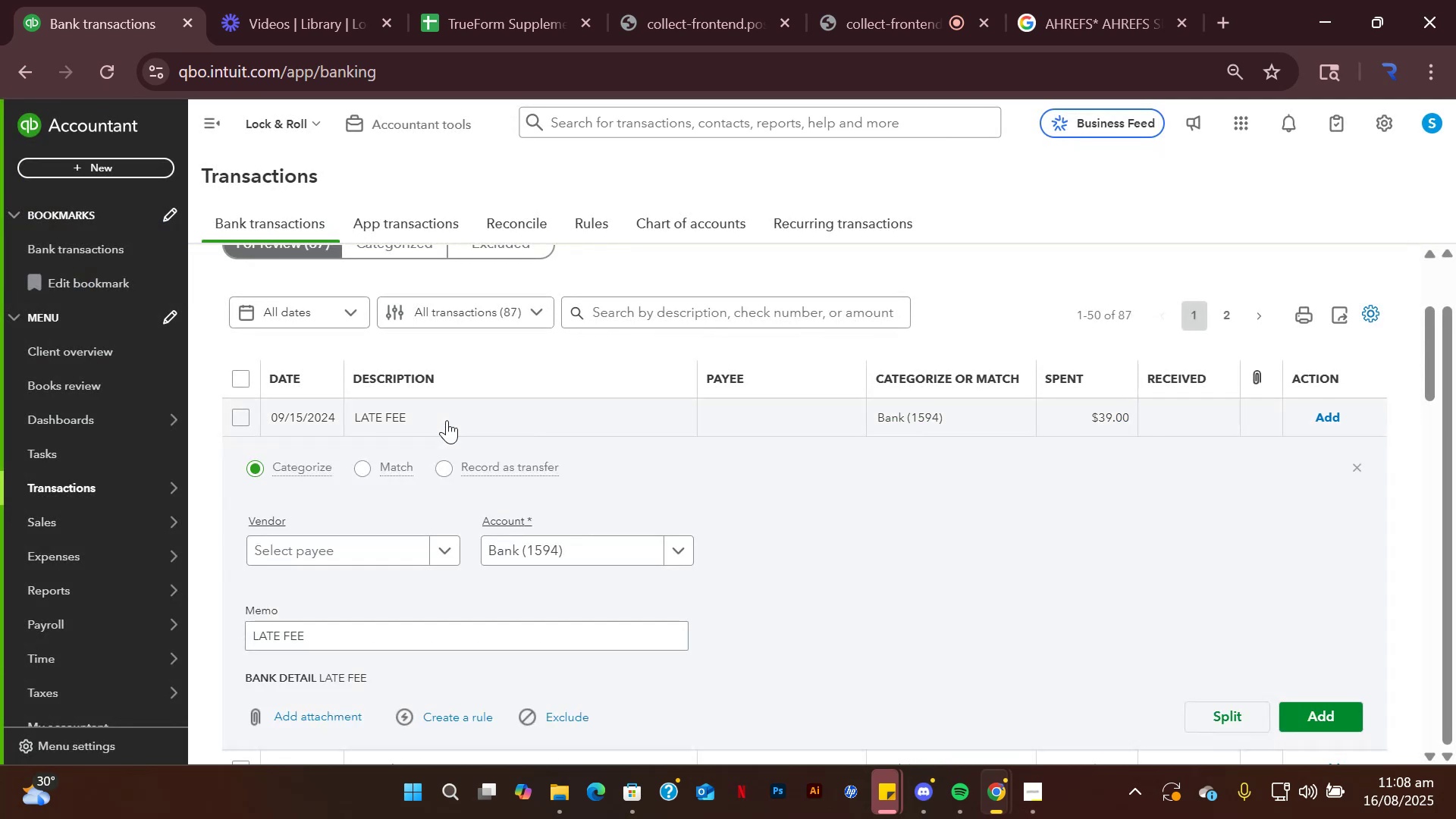 
left_click([686, 551])
 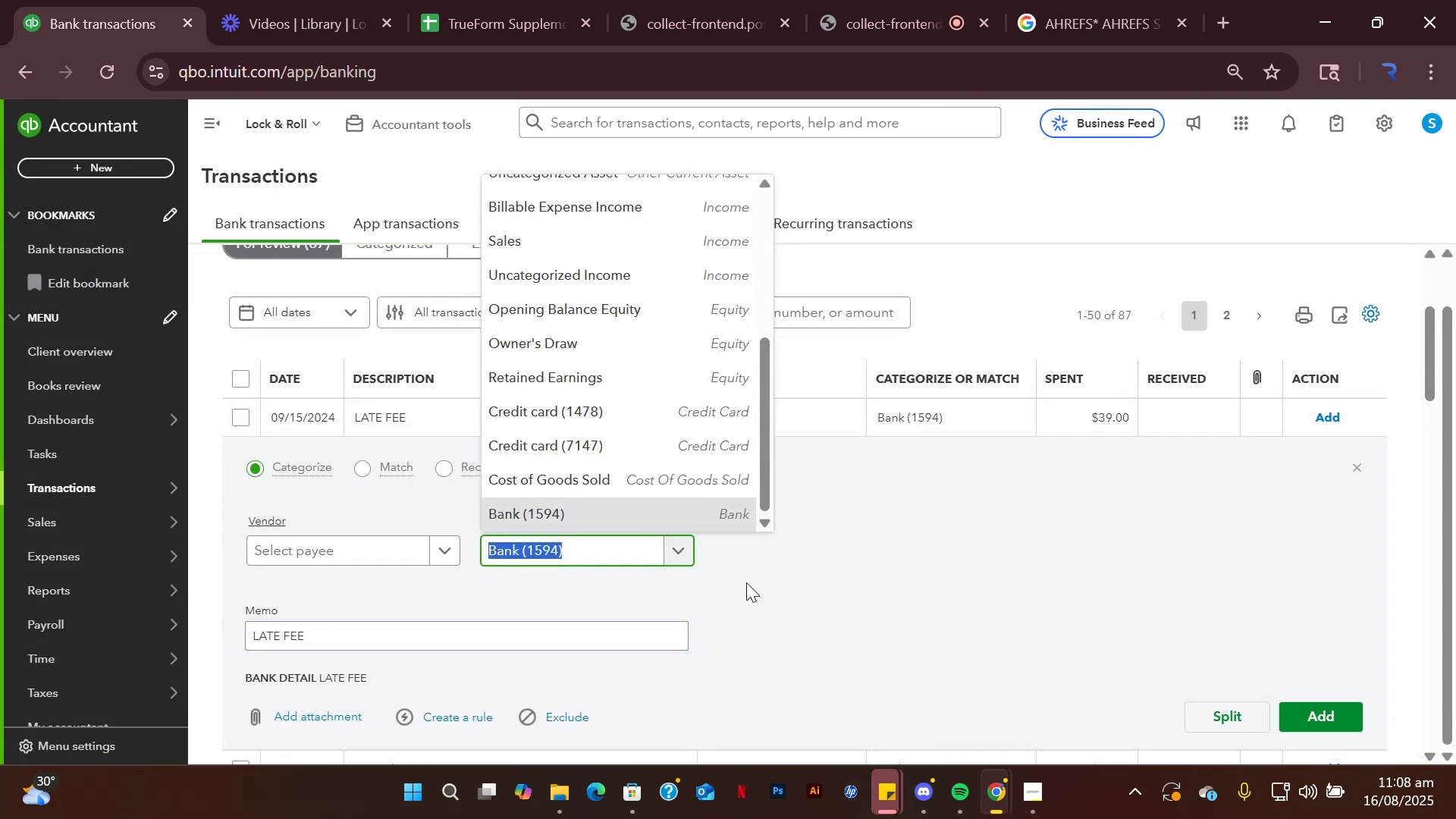 
left_click([764, 591])
 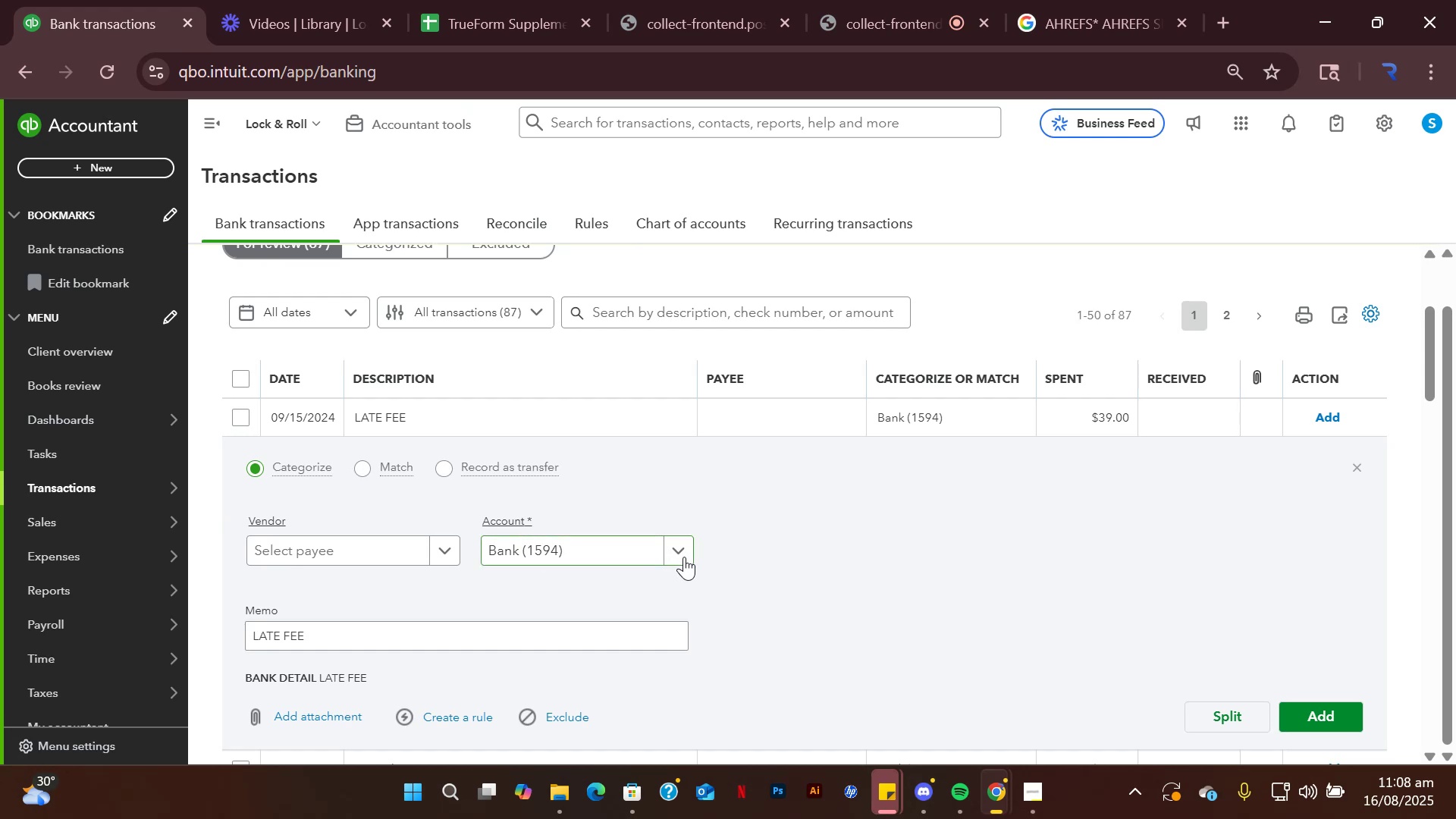 
scroll: coordinate [749, 560], scroll_direction: down, amount: 2.0
 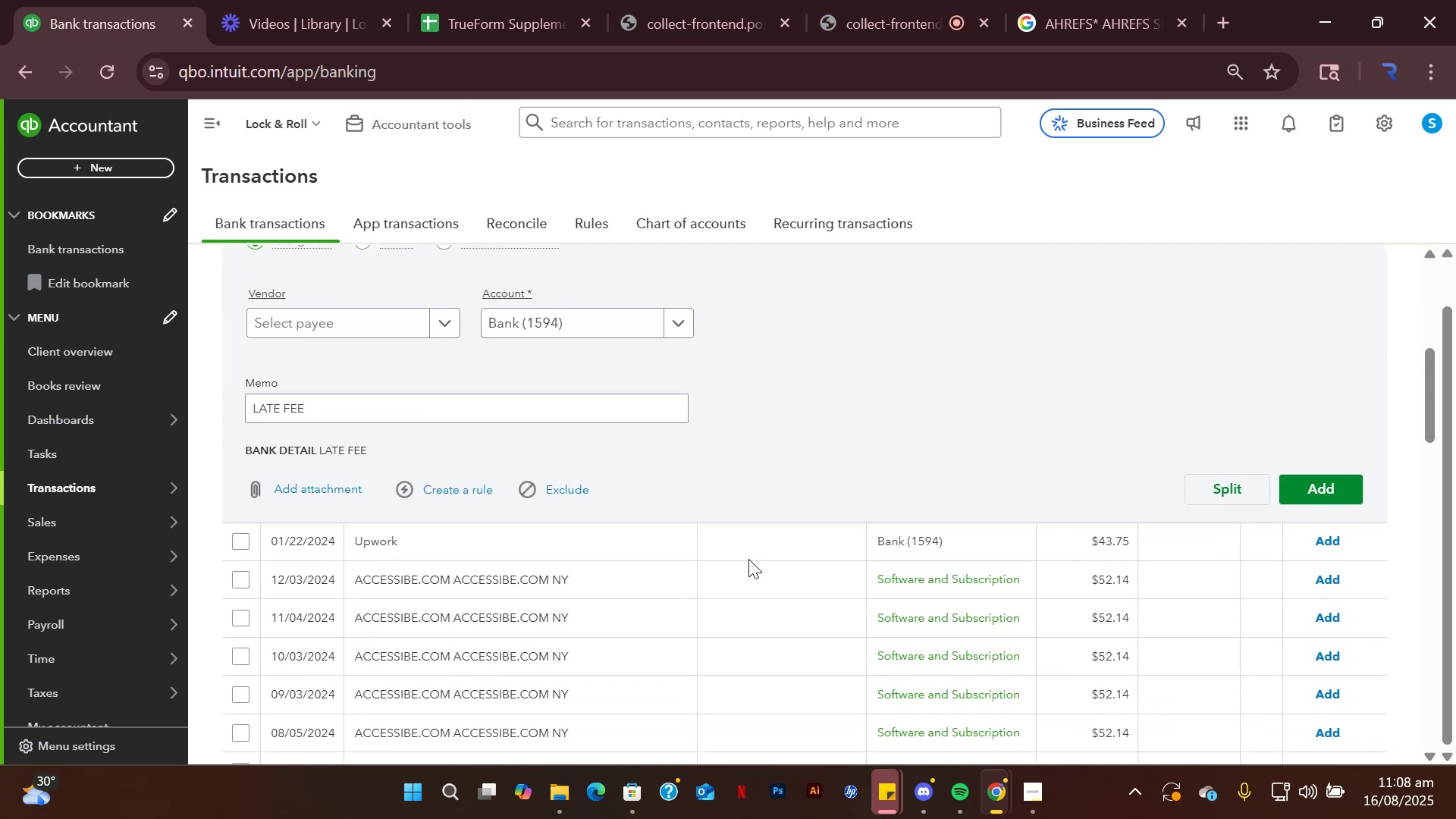 
scroll: coordinate [737, 548], scroll_direction: up, amount: 1.0
 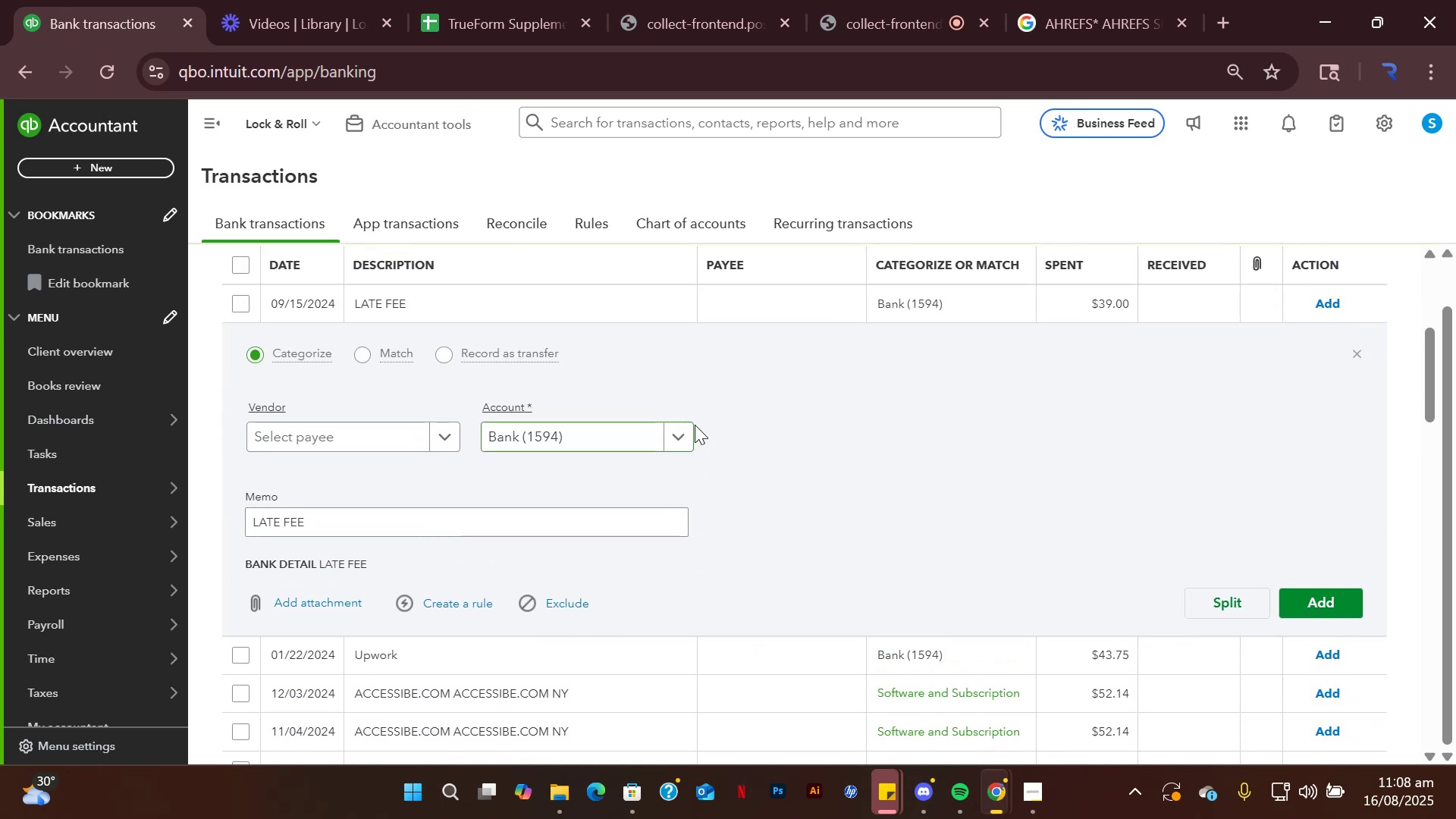 
double_click([671, 435])
 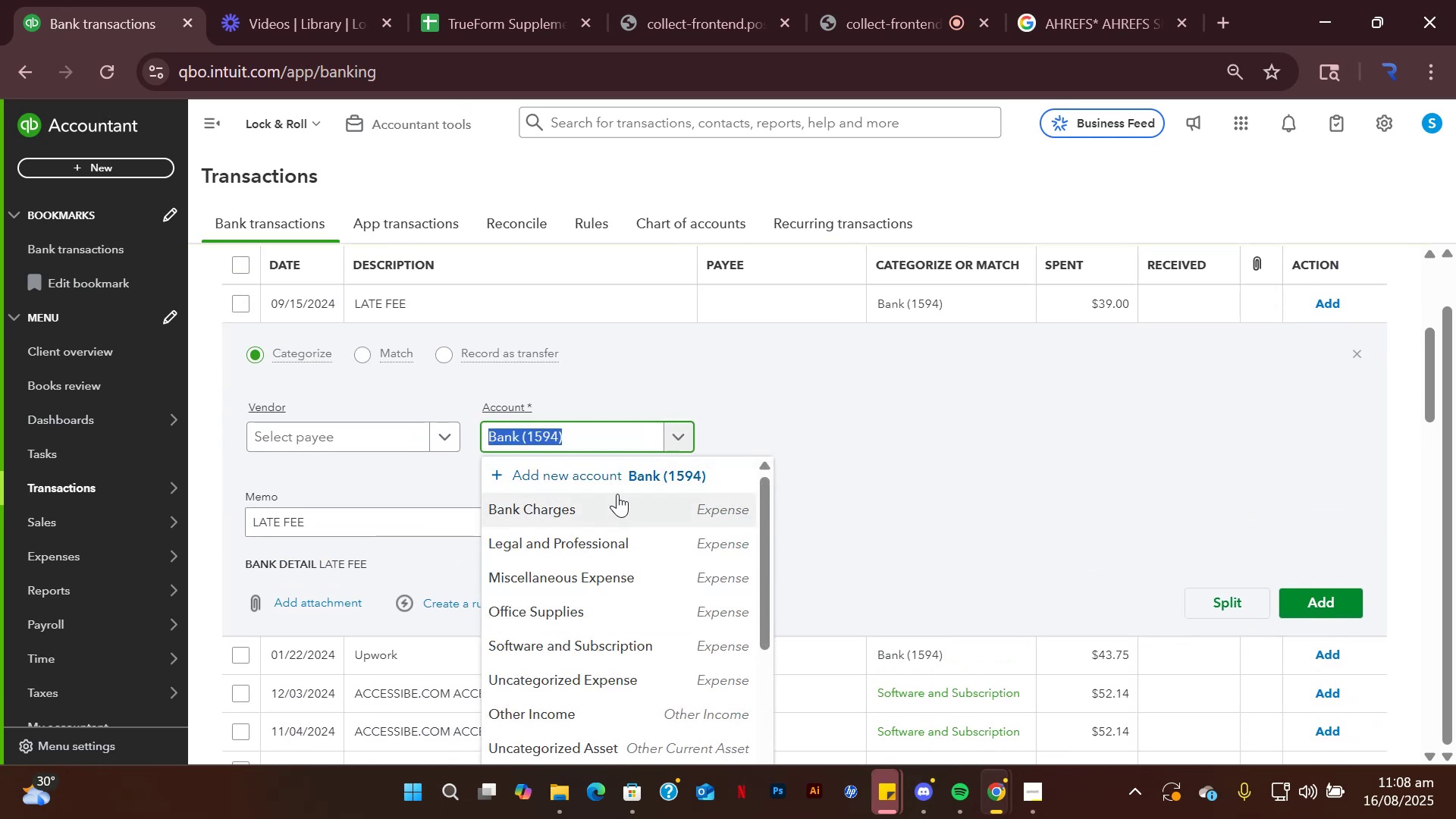 
hold_key(key=F, duration=21.4)
 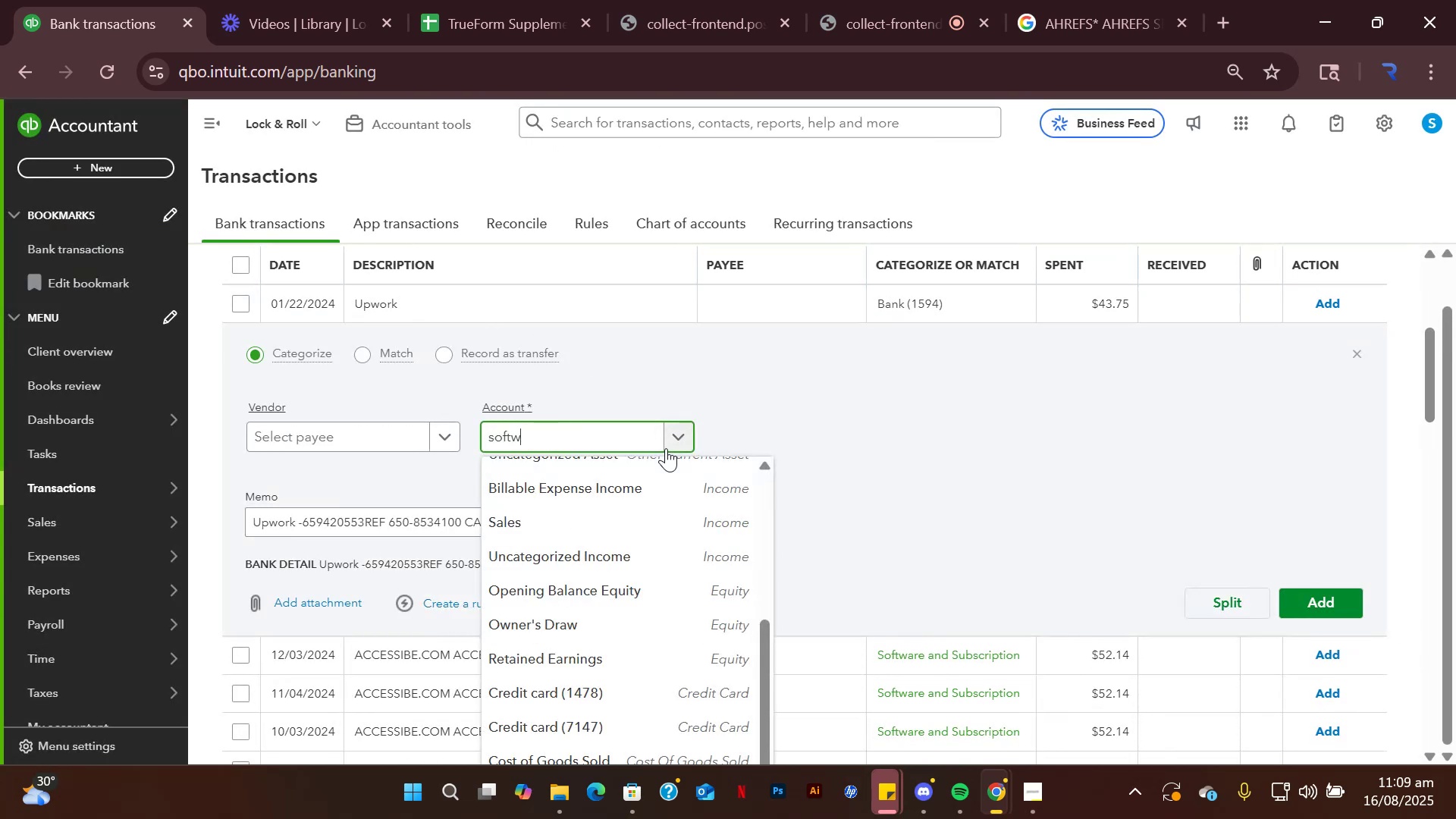 
type(ine)
 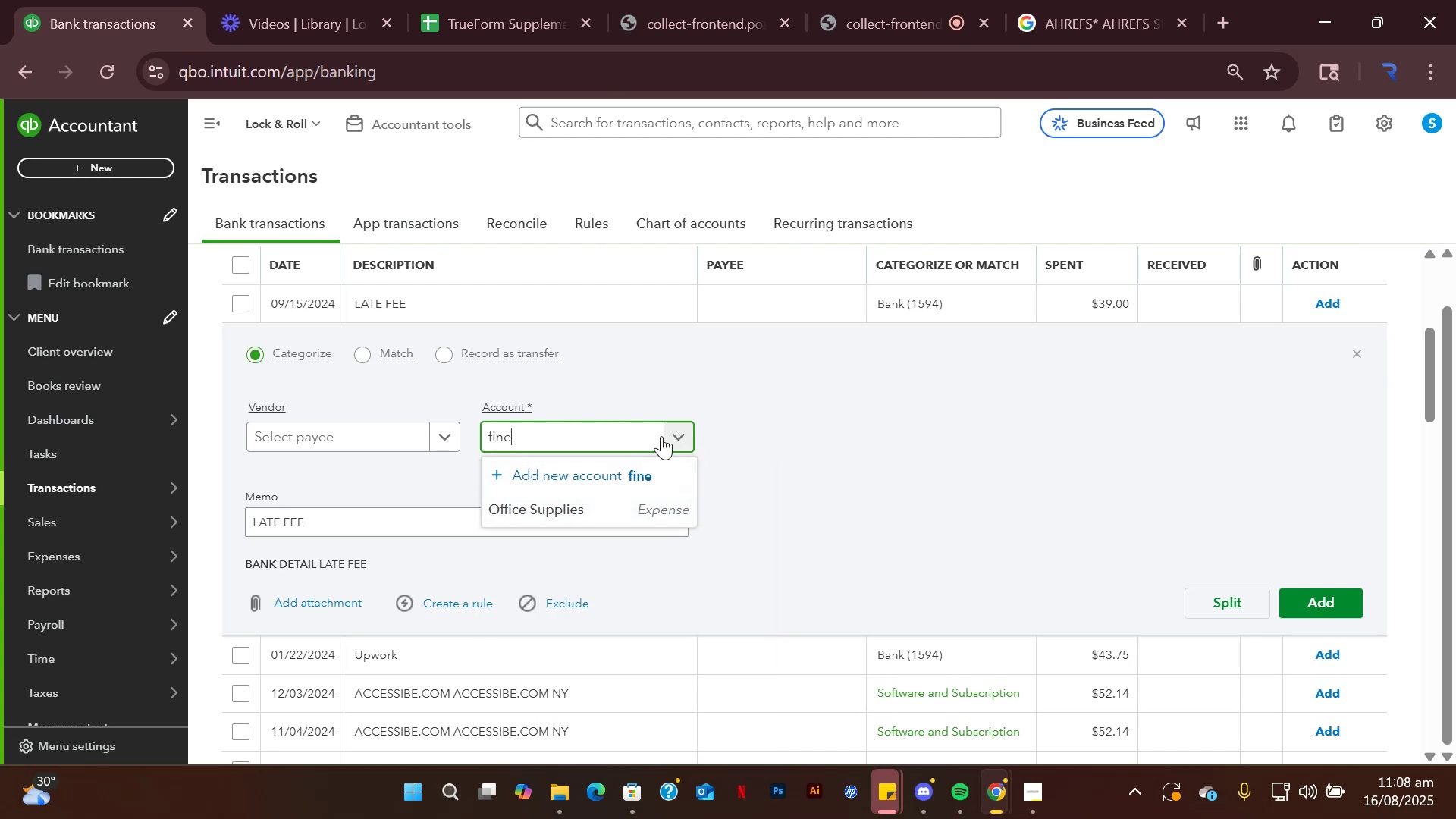 
key(Backspace)
 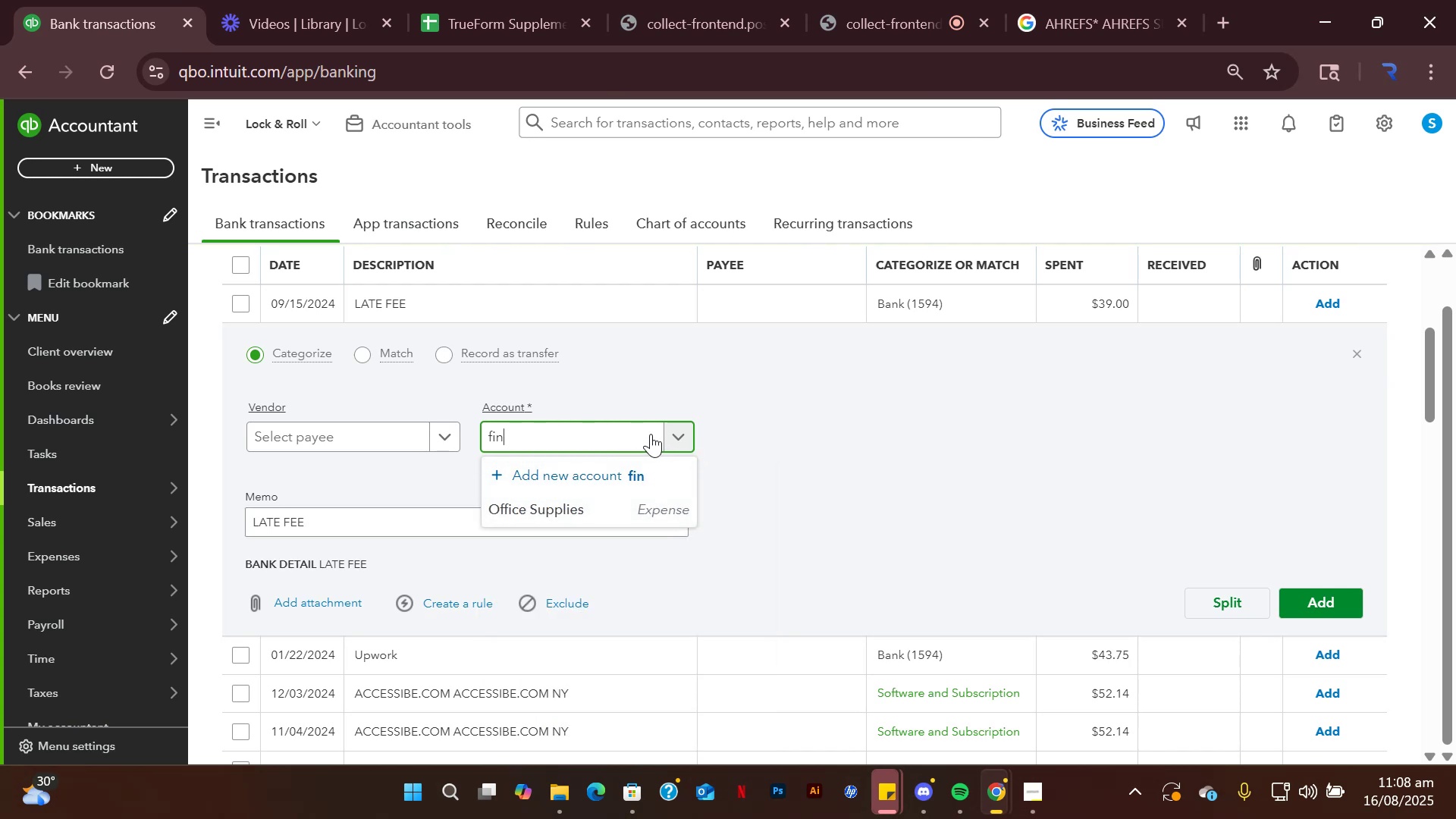 
key(Backspace)
 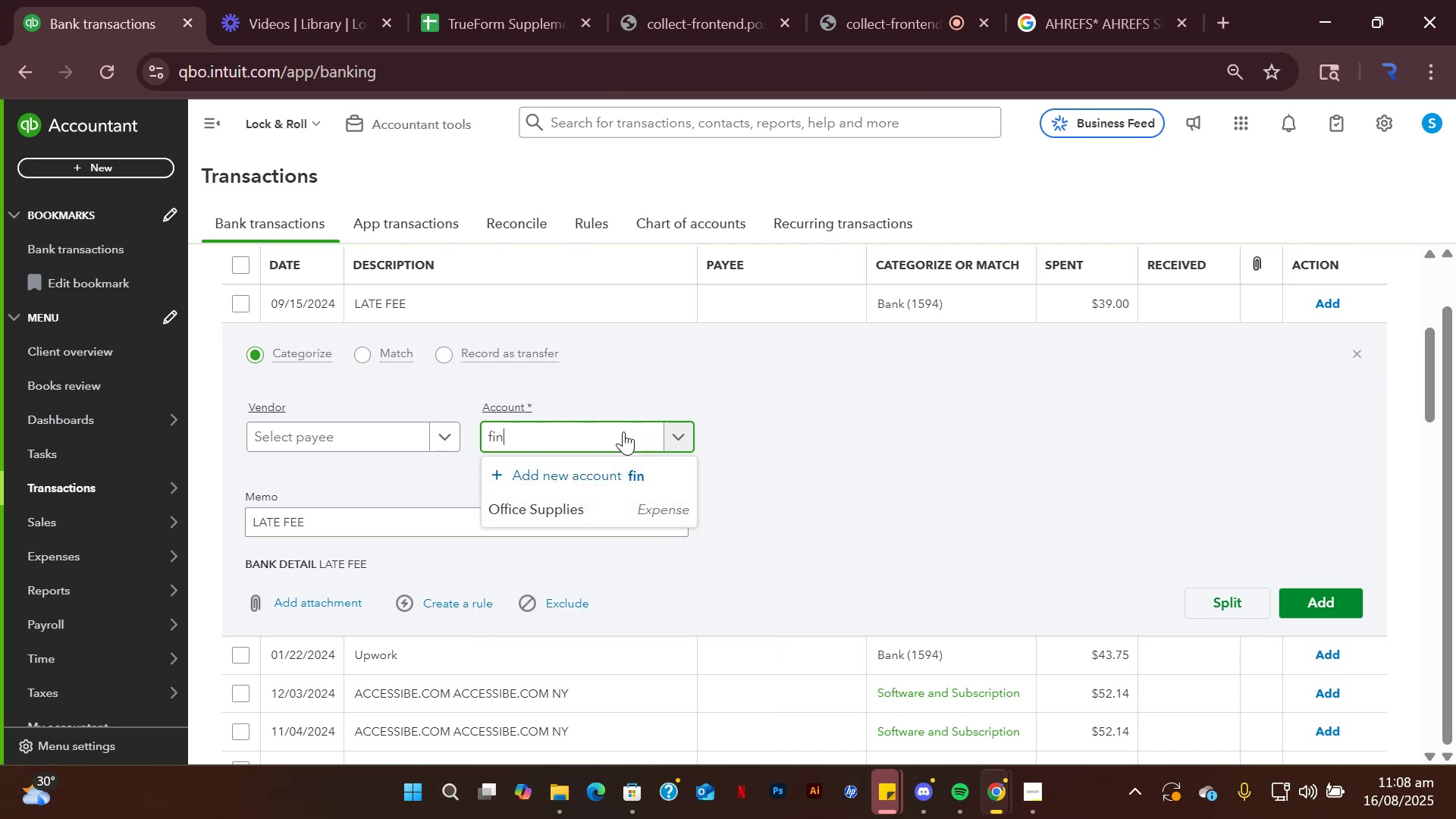 
key(Backspace)
 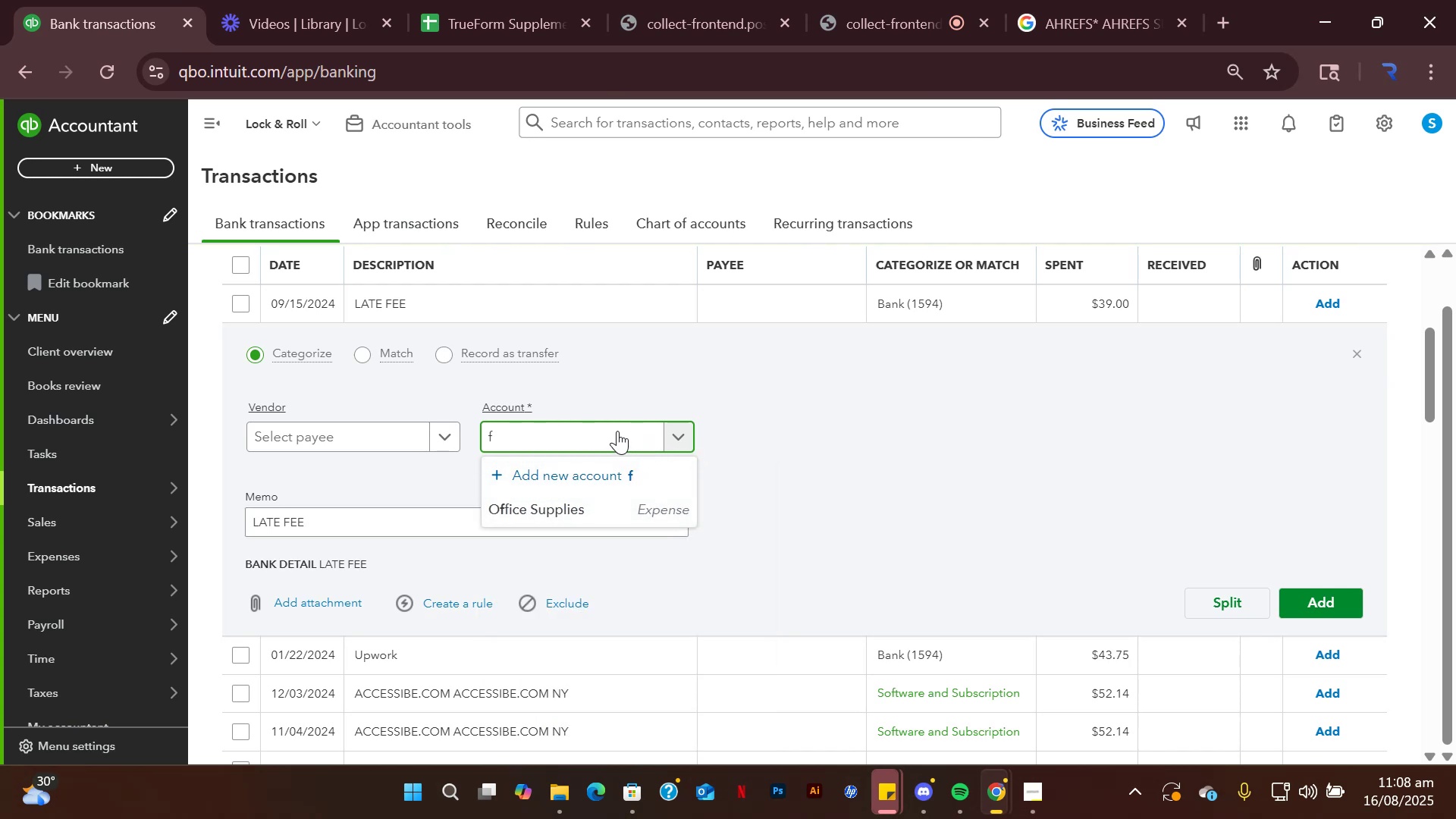 
key(Backspace)
 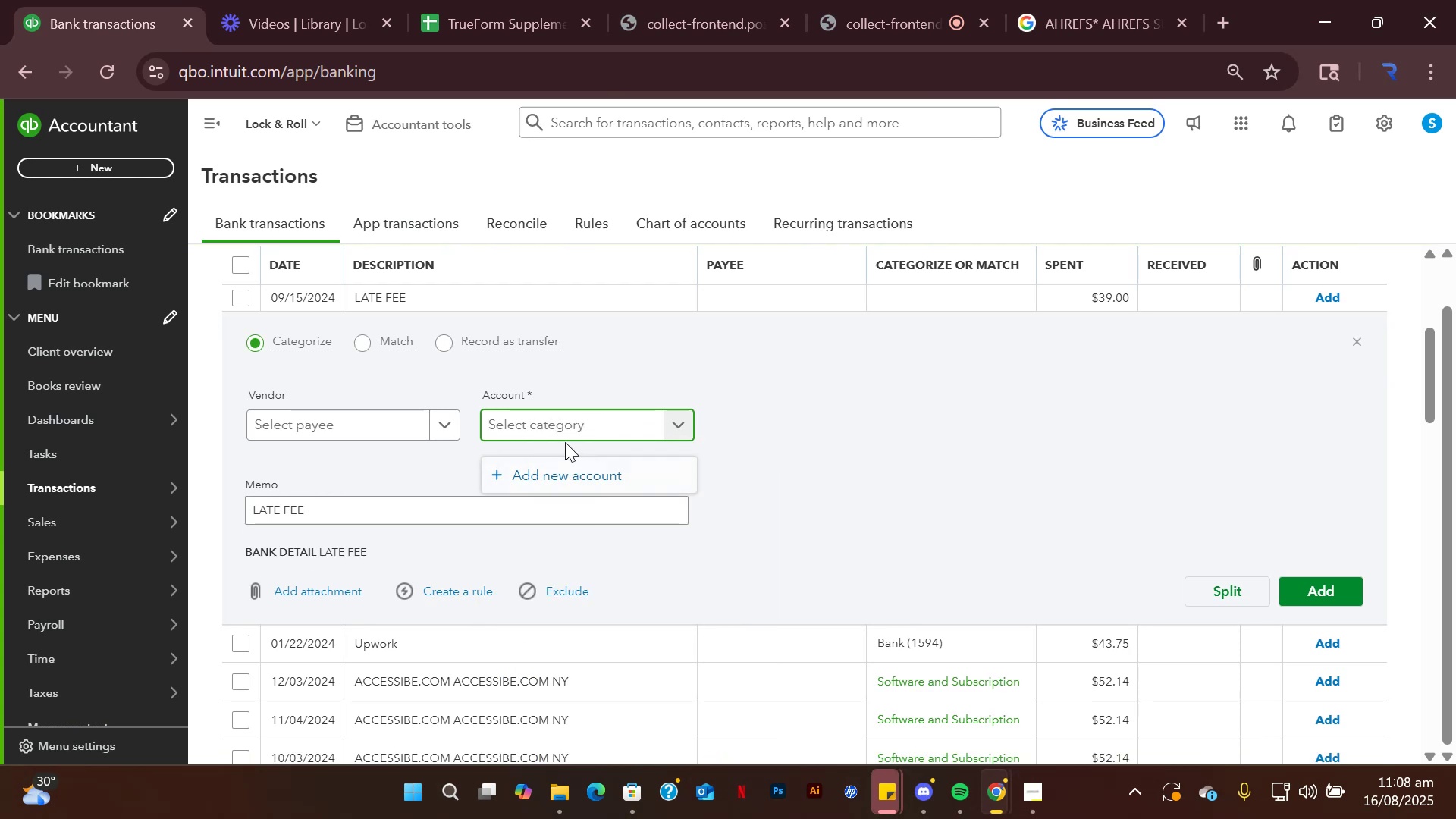 
left_click([559, 425])
 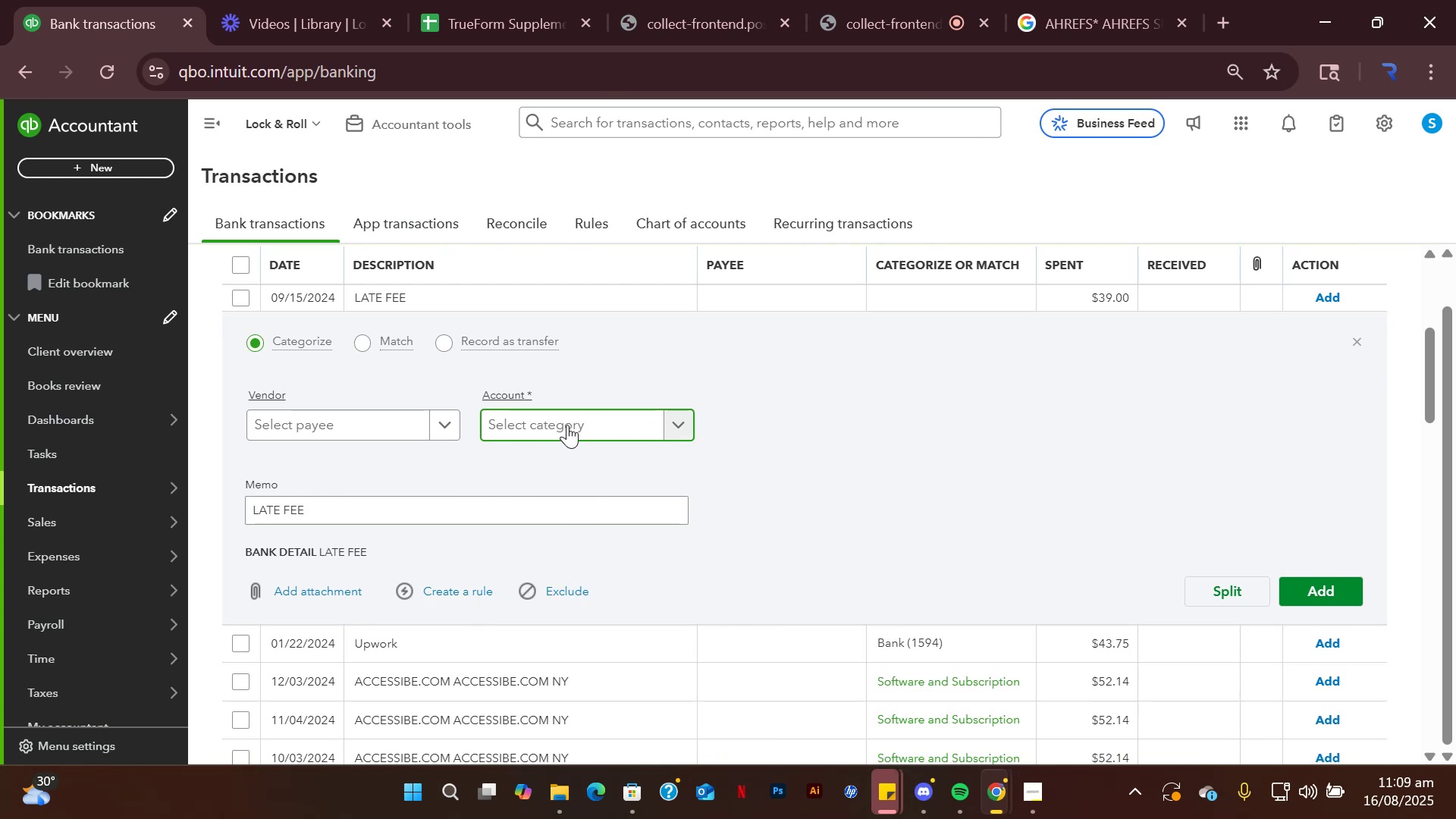 
left_click([570, 425])
 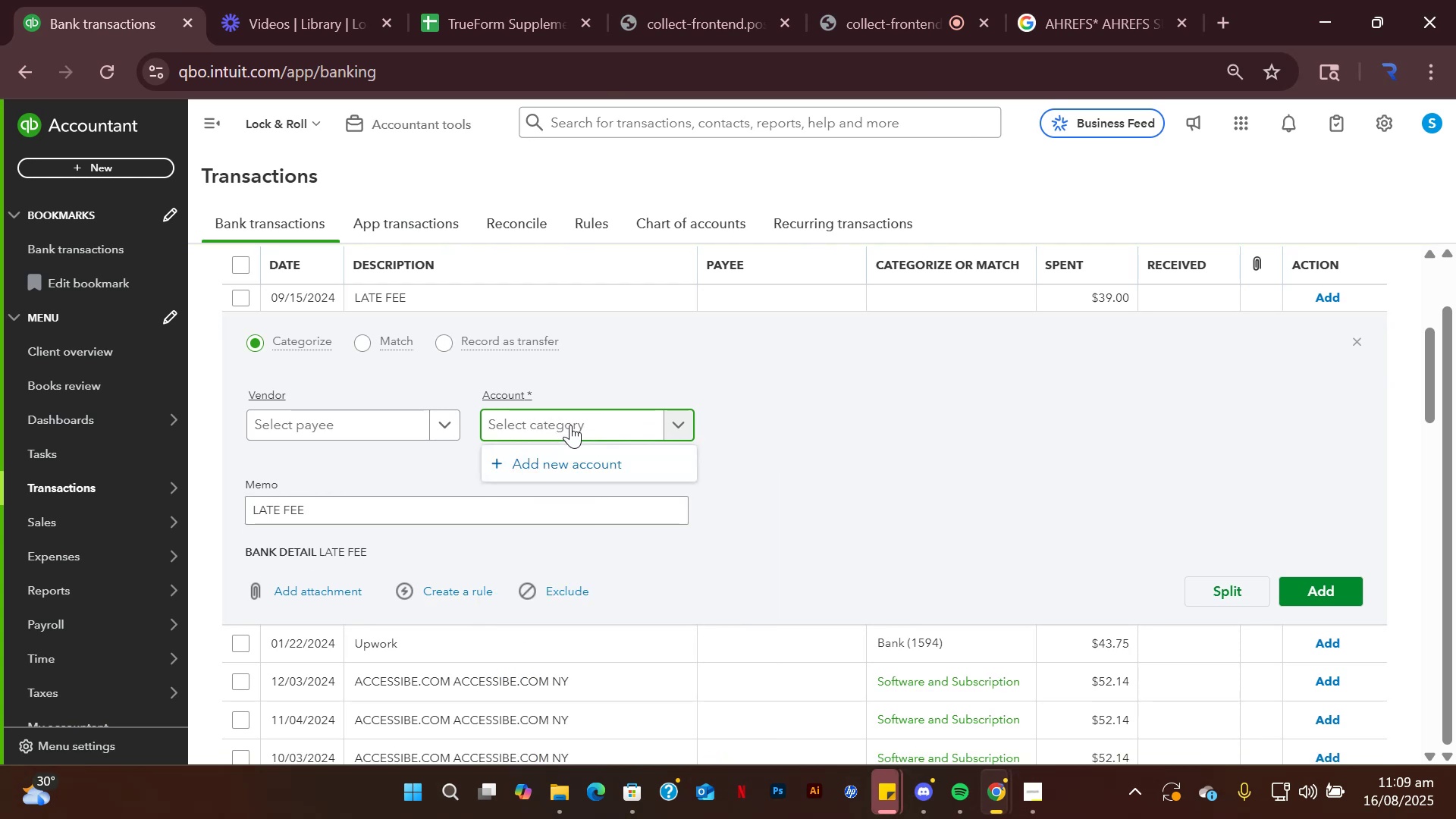 
type(bank)
 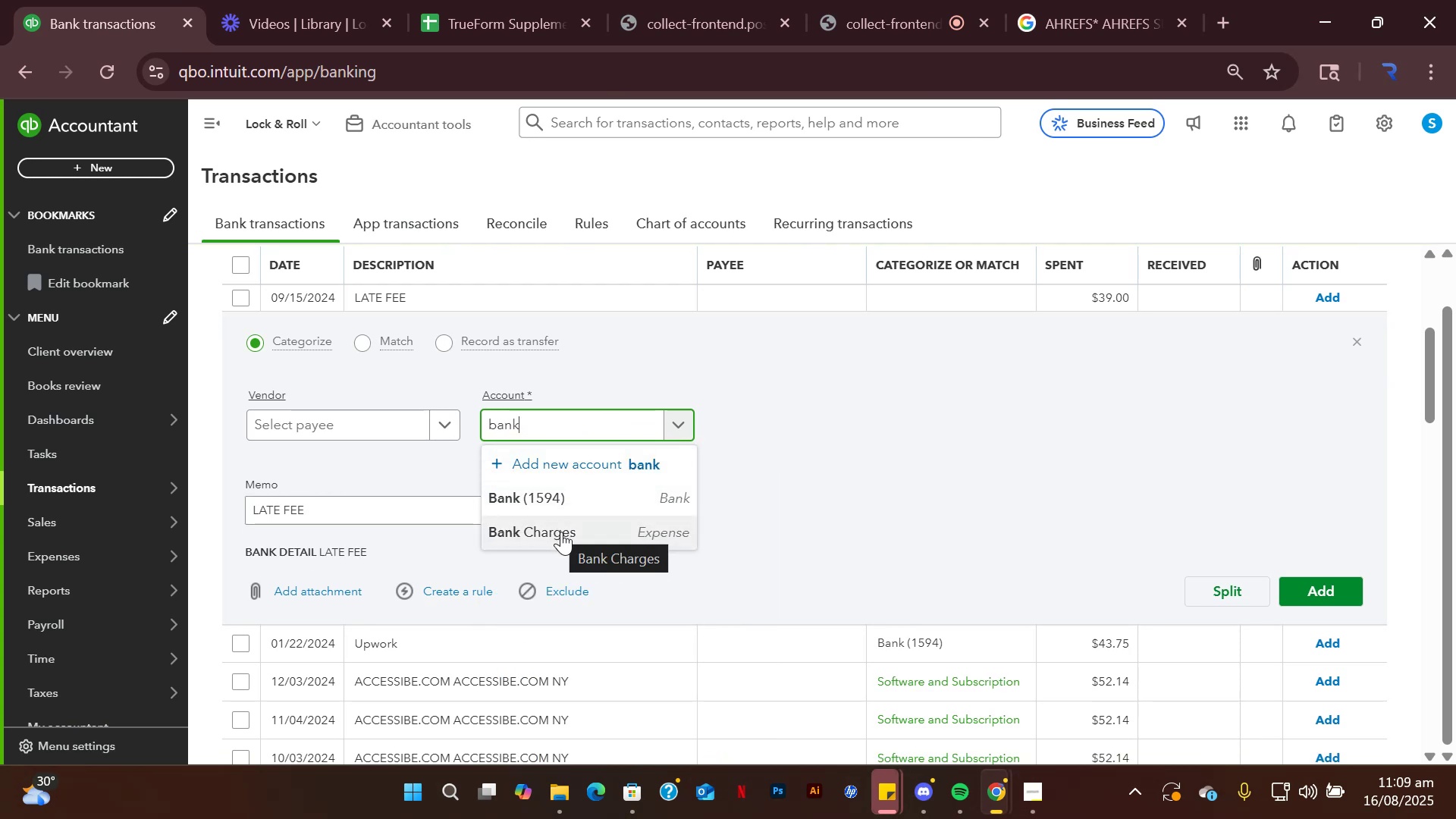 
left_click([561, 532])
 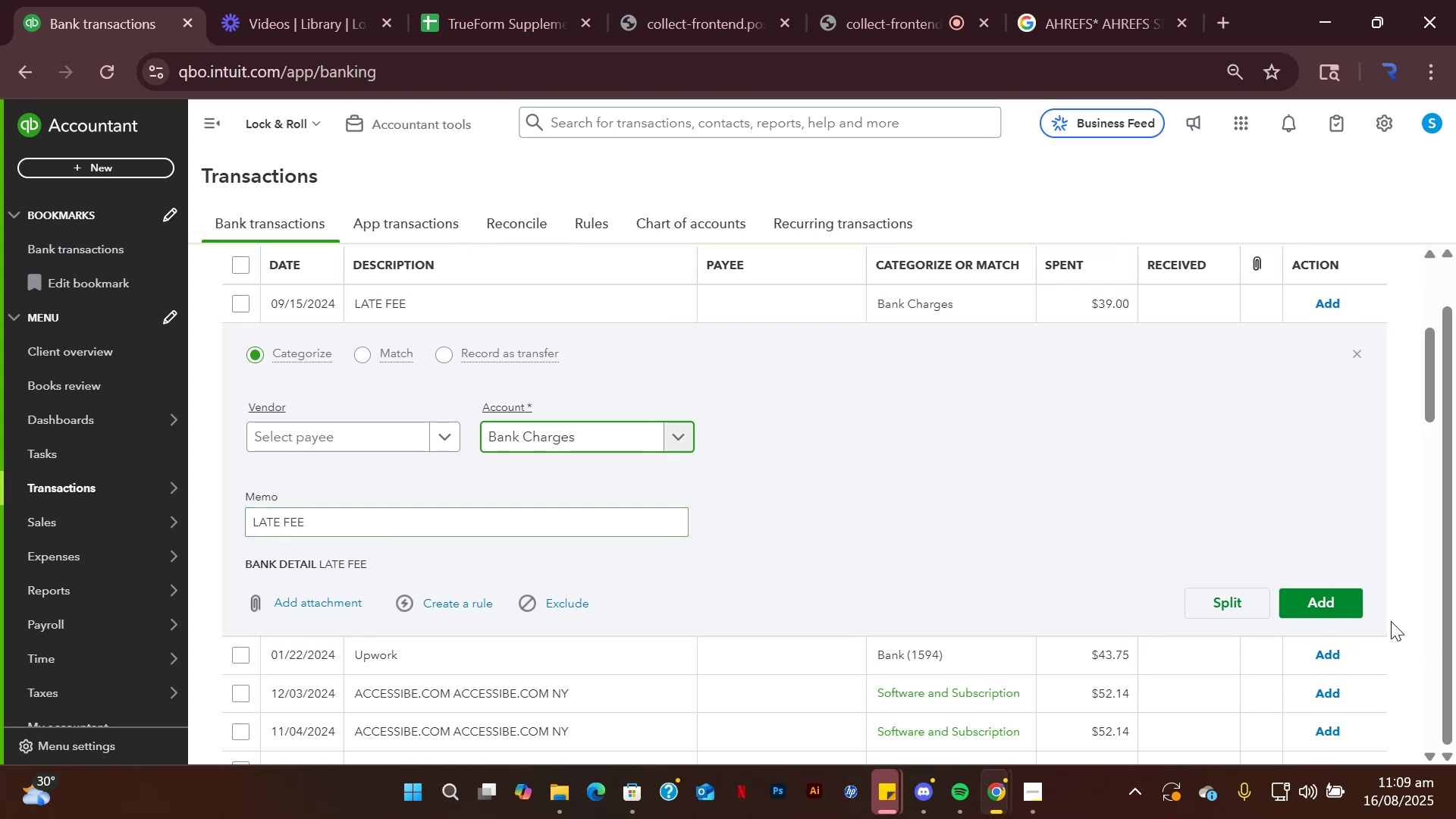 
left_click([1332, 601])
 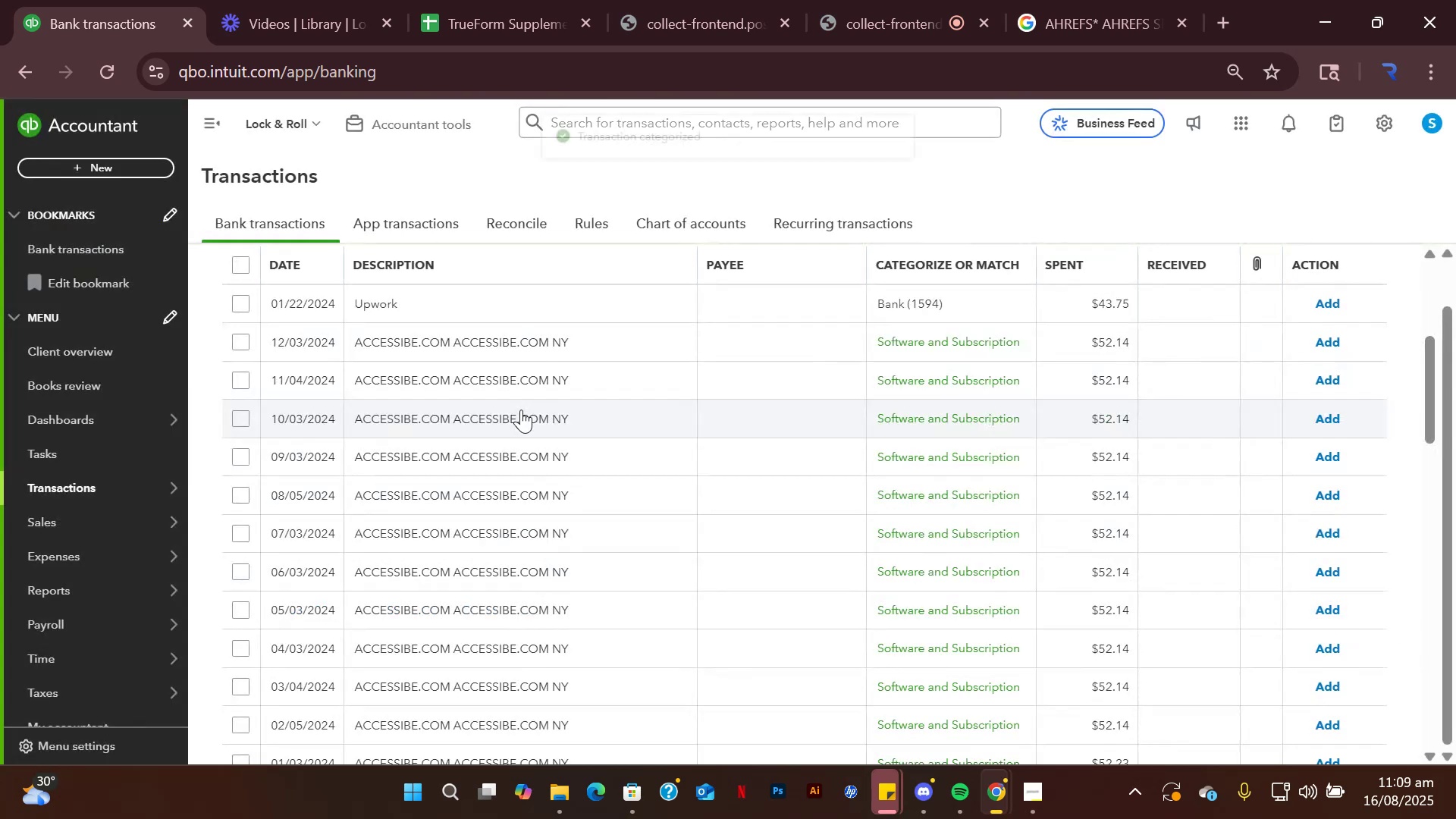 
left_click([487, 303])
 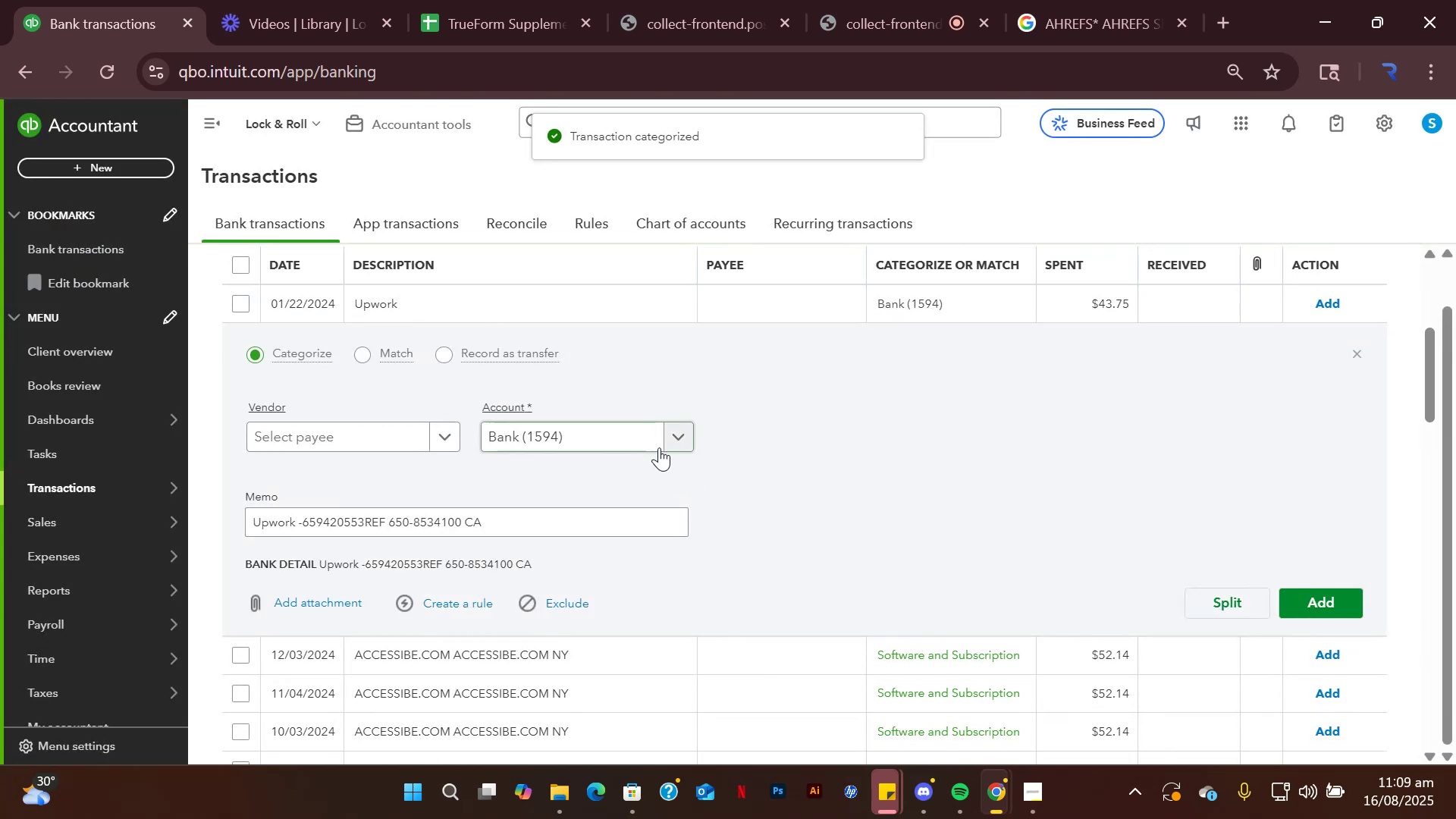 
left_click([666, 448])
 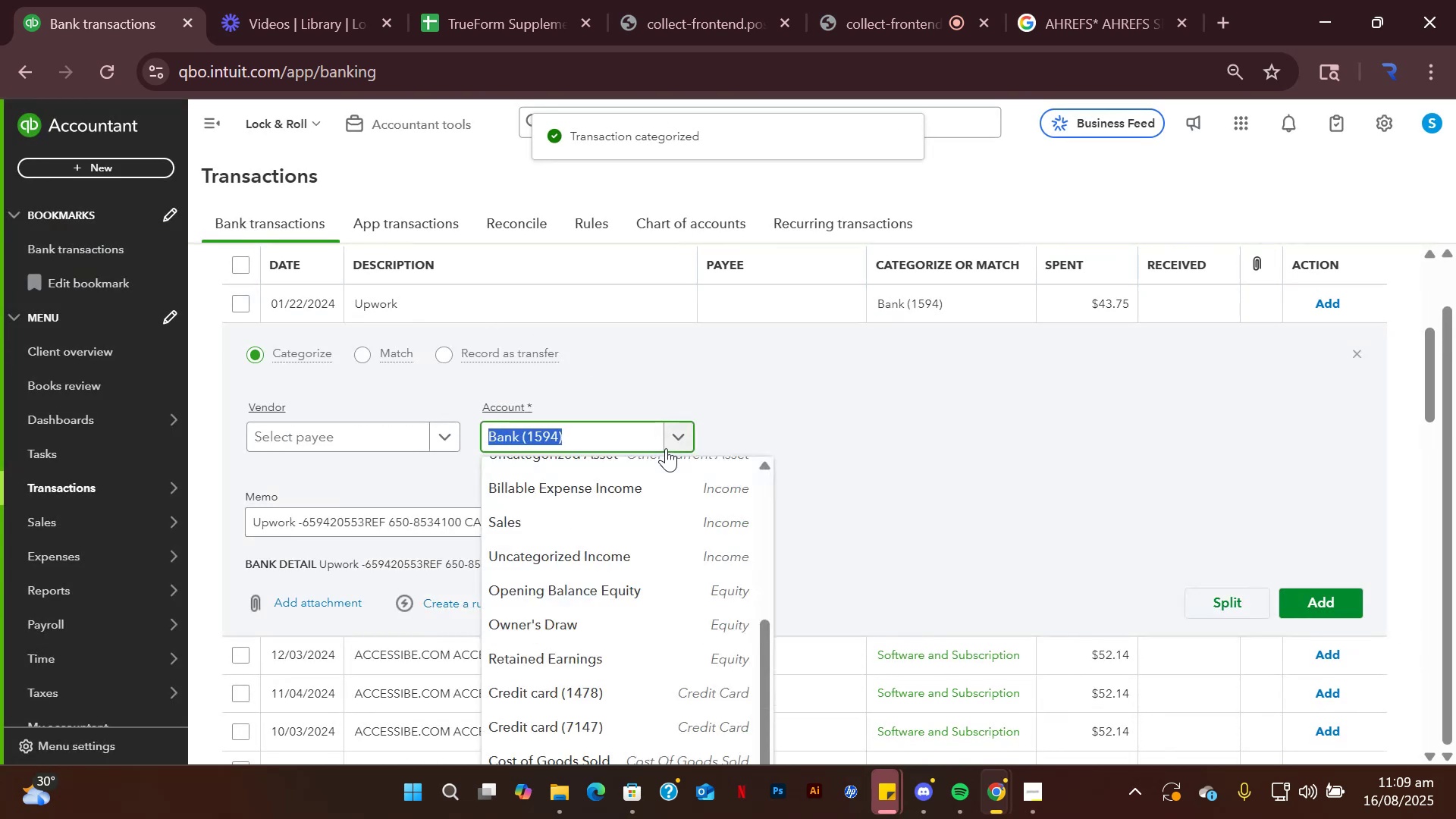 
type(sotware)
 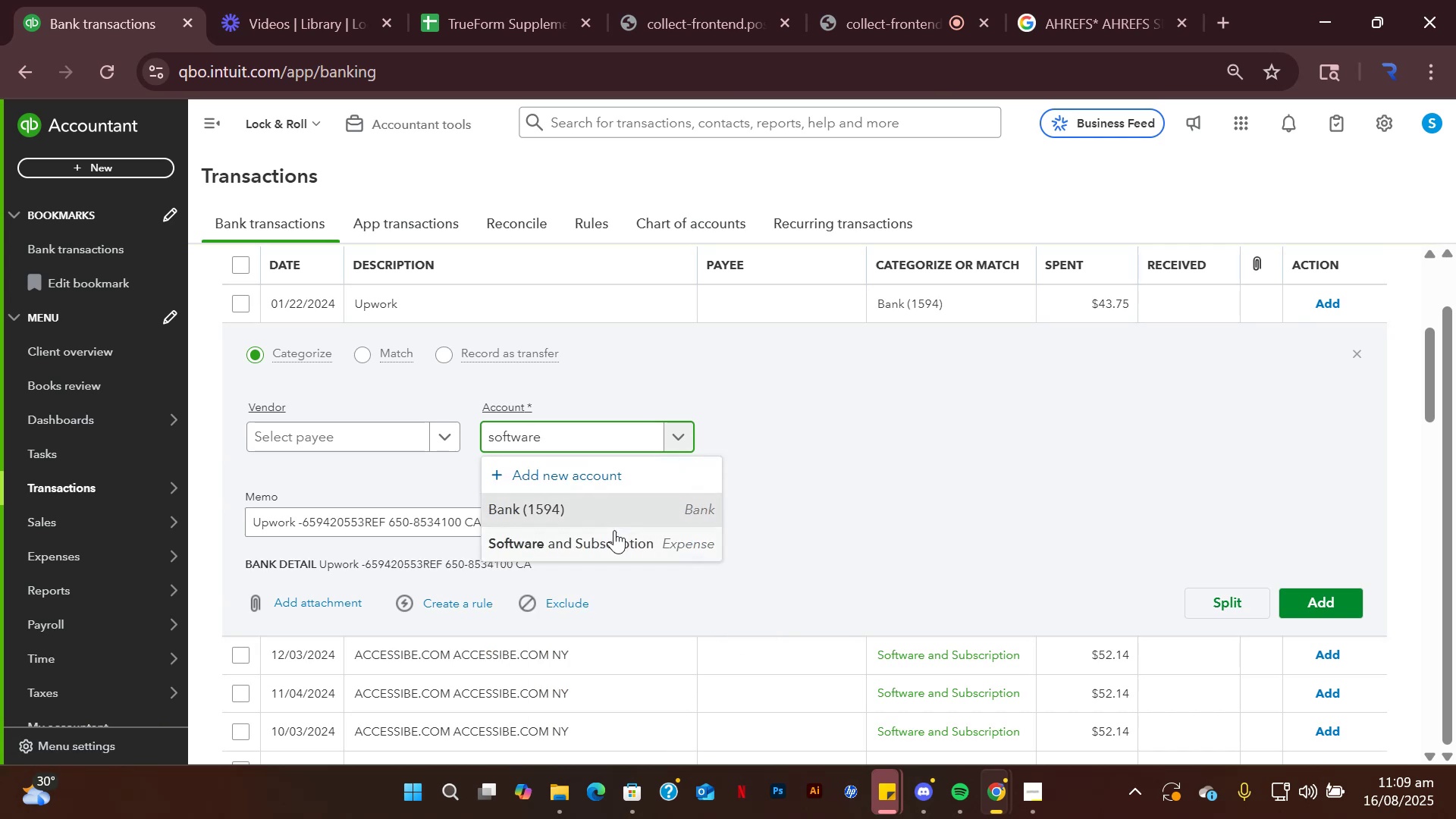 
left_click([612, 548])
 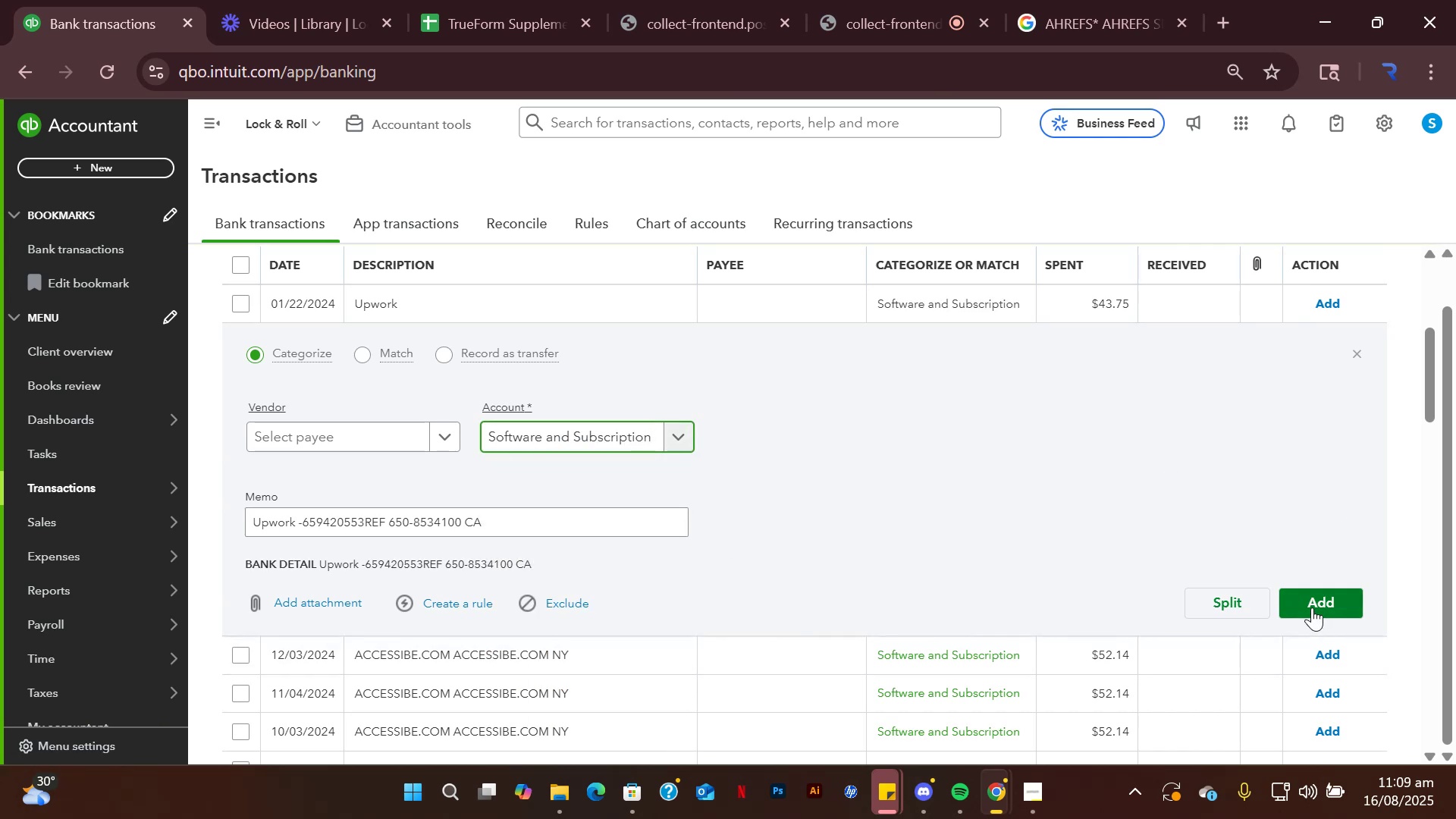 
left_click([1323, 604])
 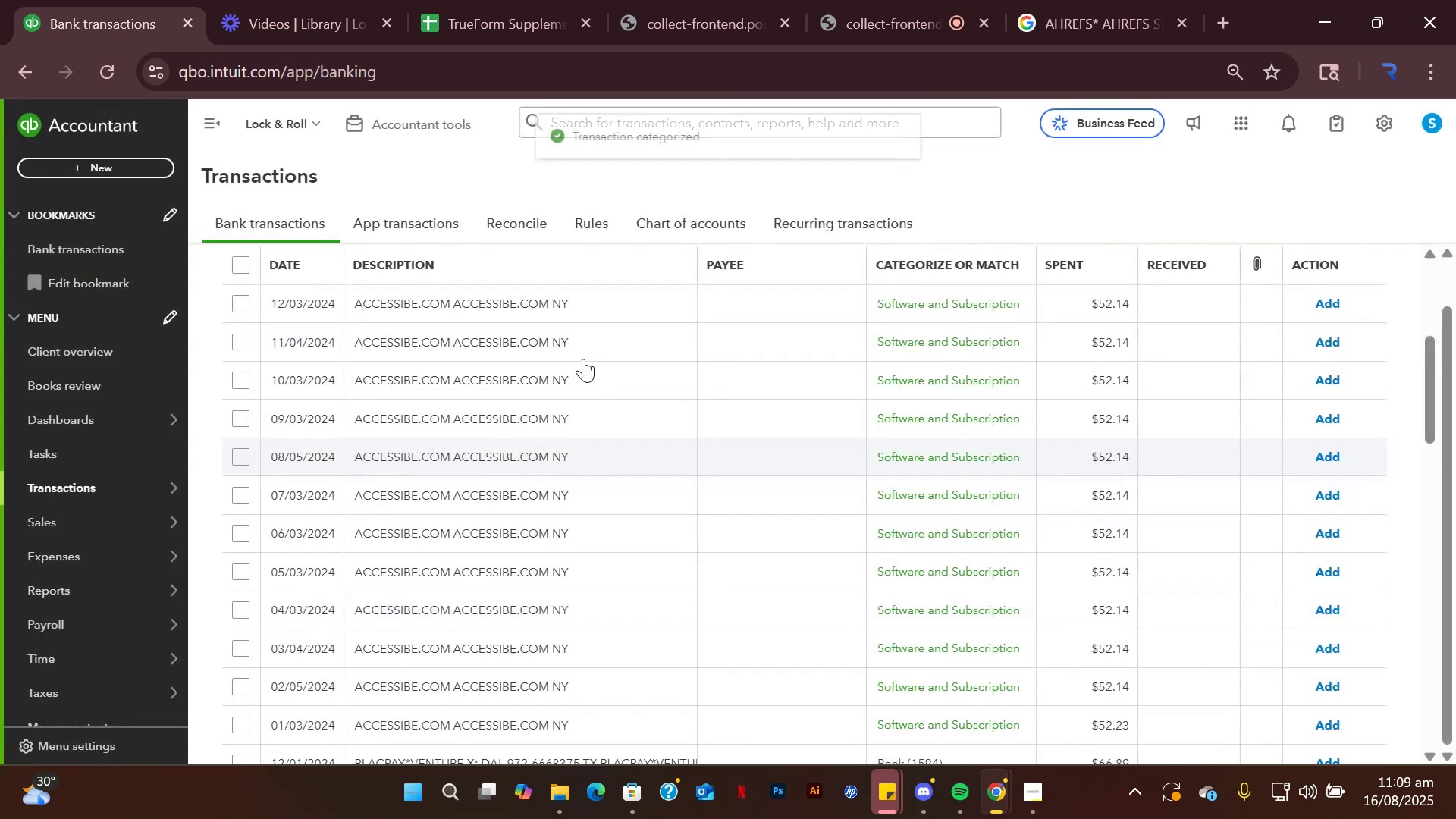 
left_click([559, 313])
 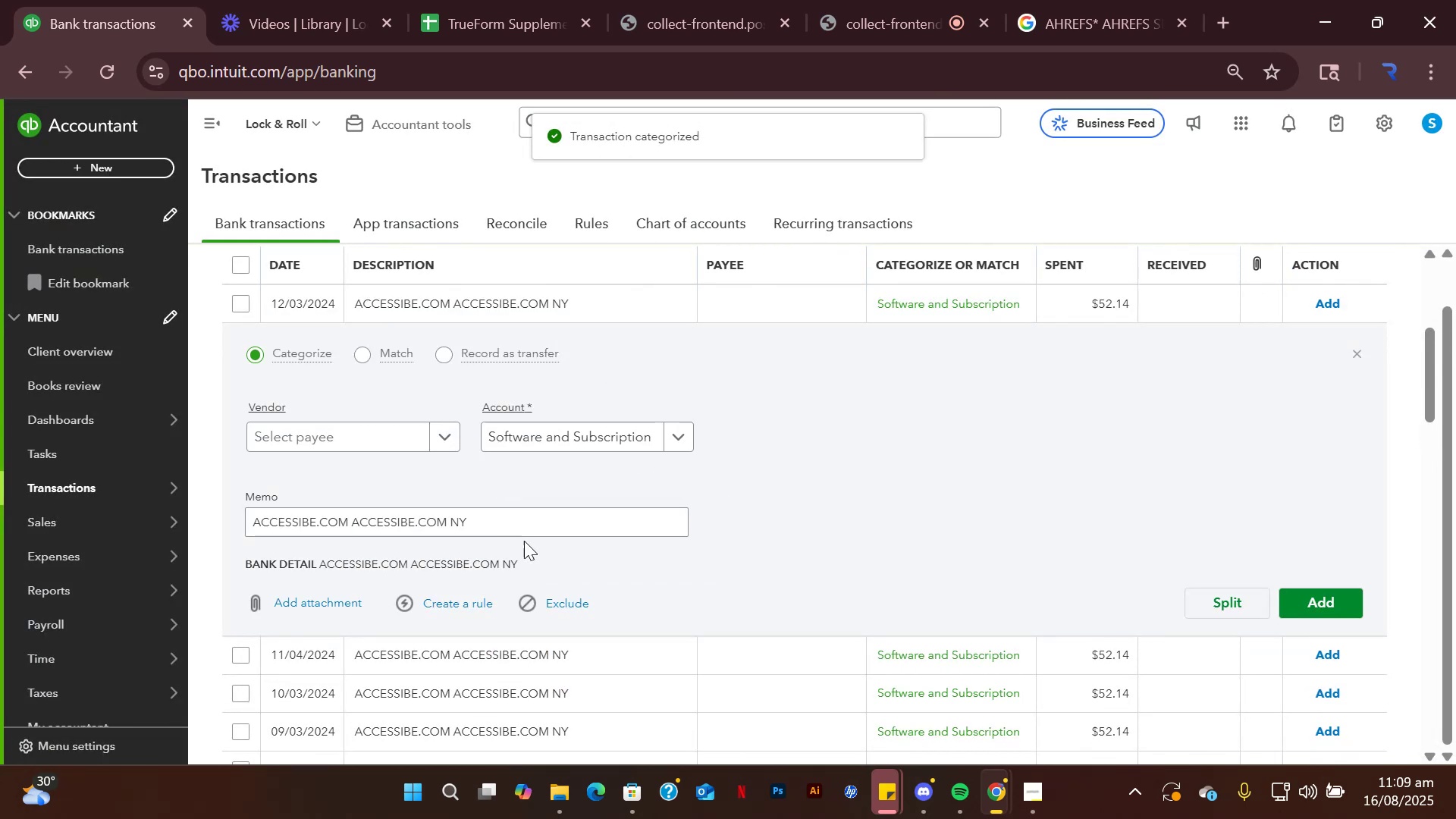 
left_click_drag(start_coordinate=[513, 515], to_coordinate=[237, 503])
 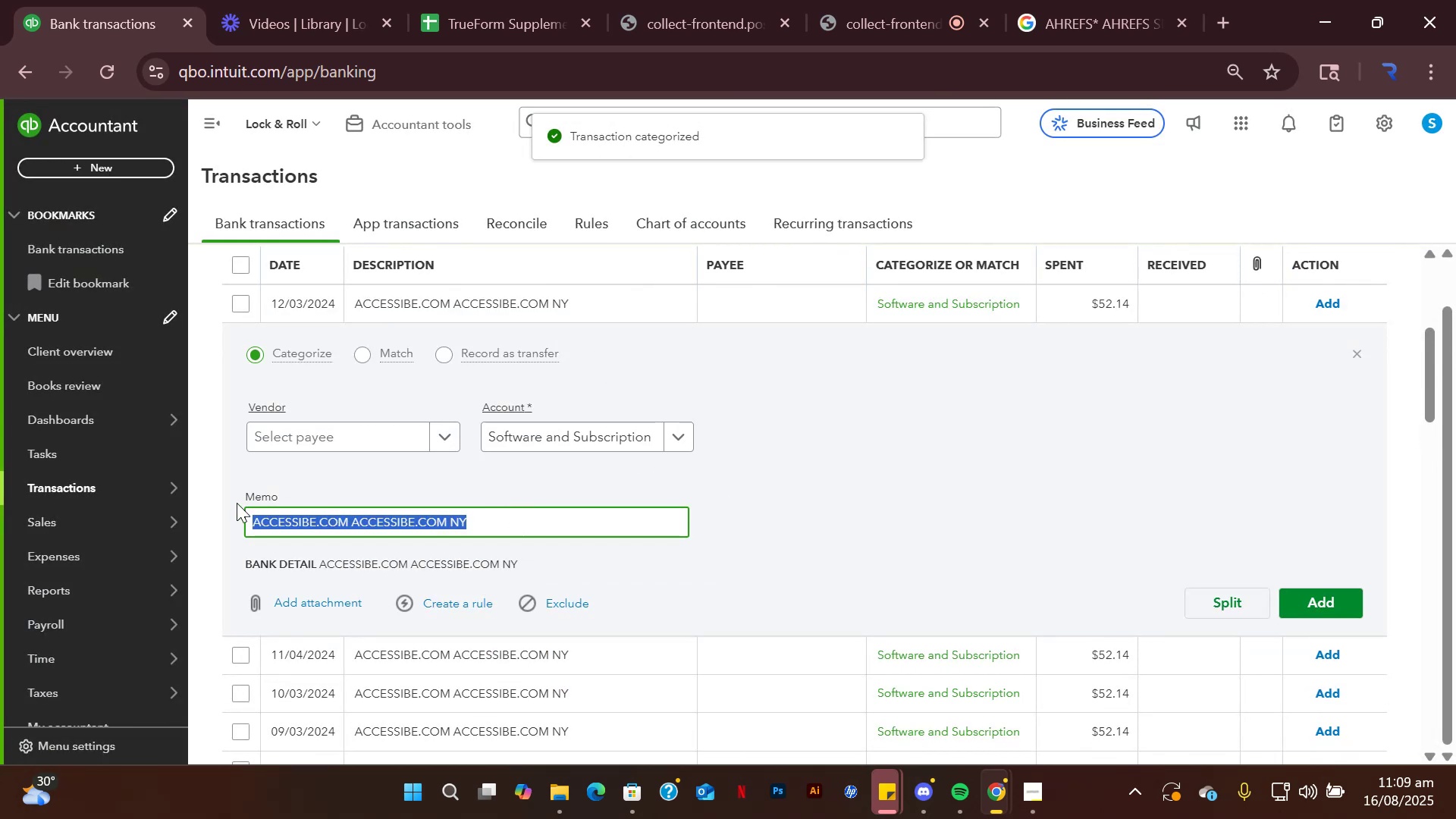 
key(Control+C)
 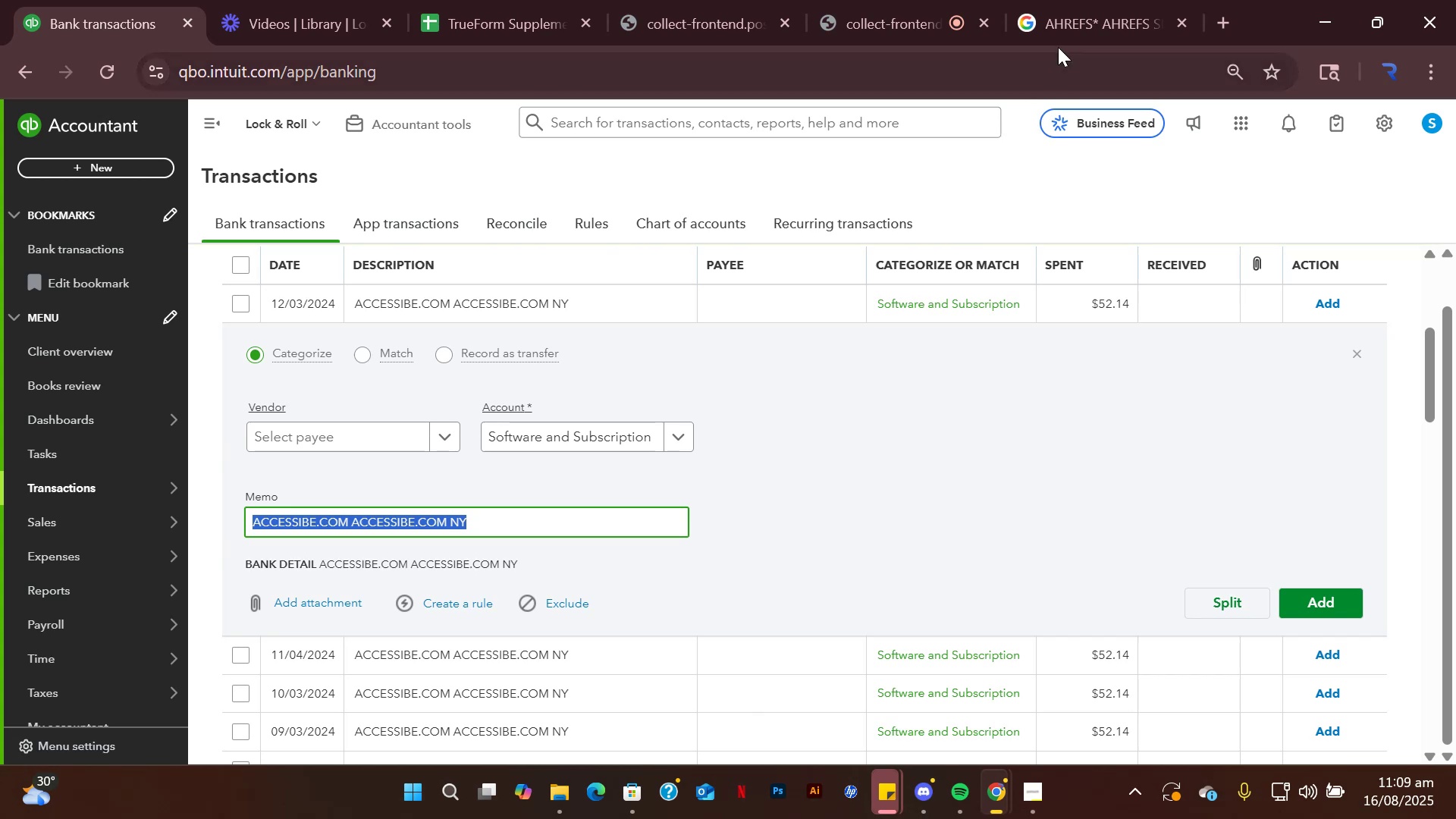 
left_click([1068, 30])
 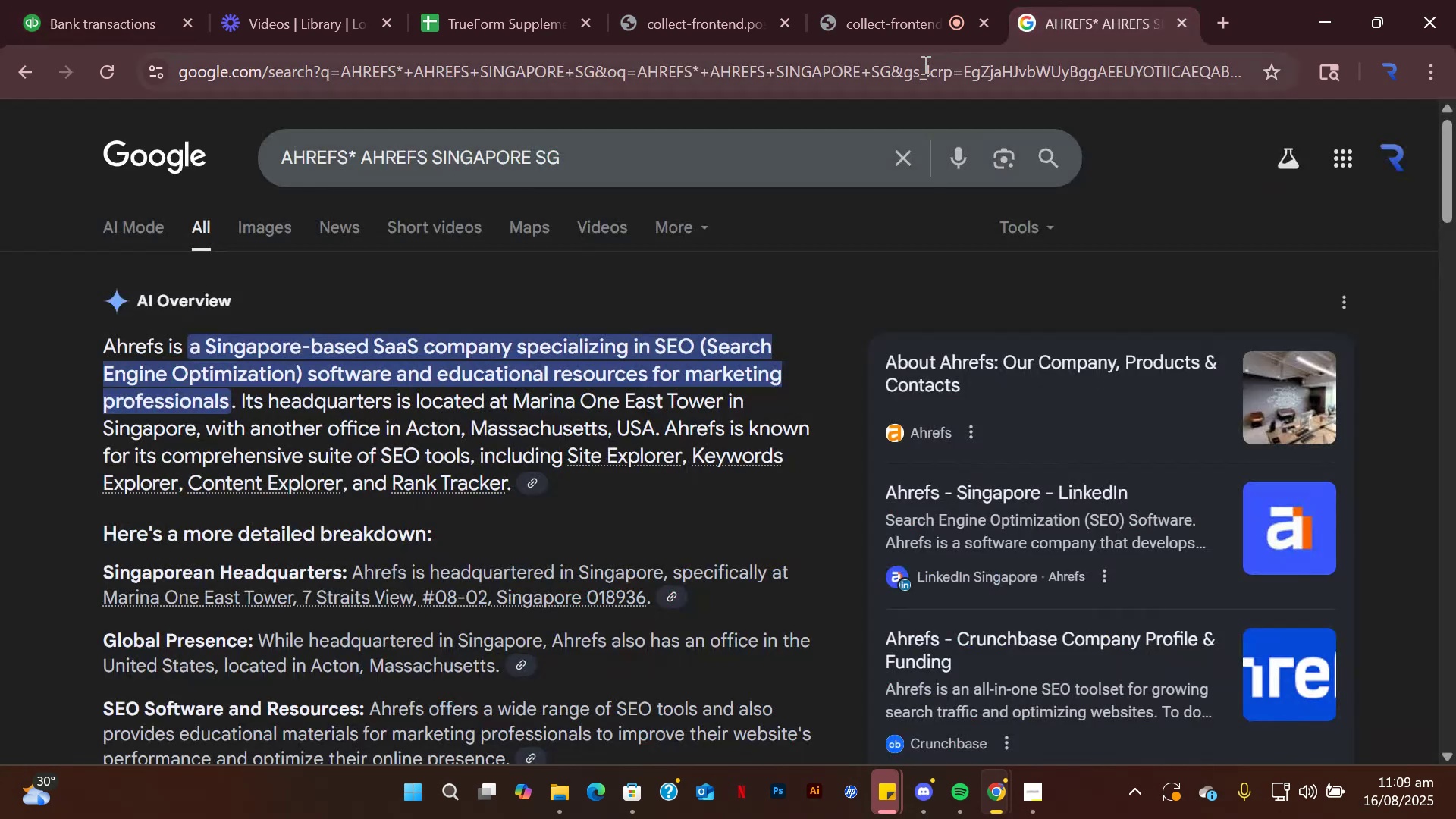 
left_click([924, 64])
 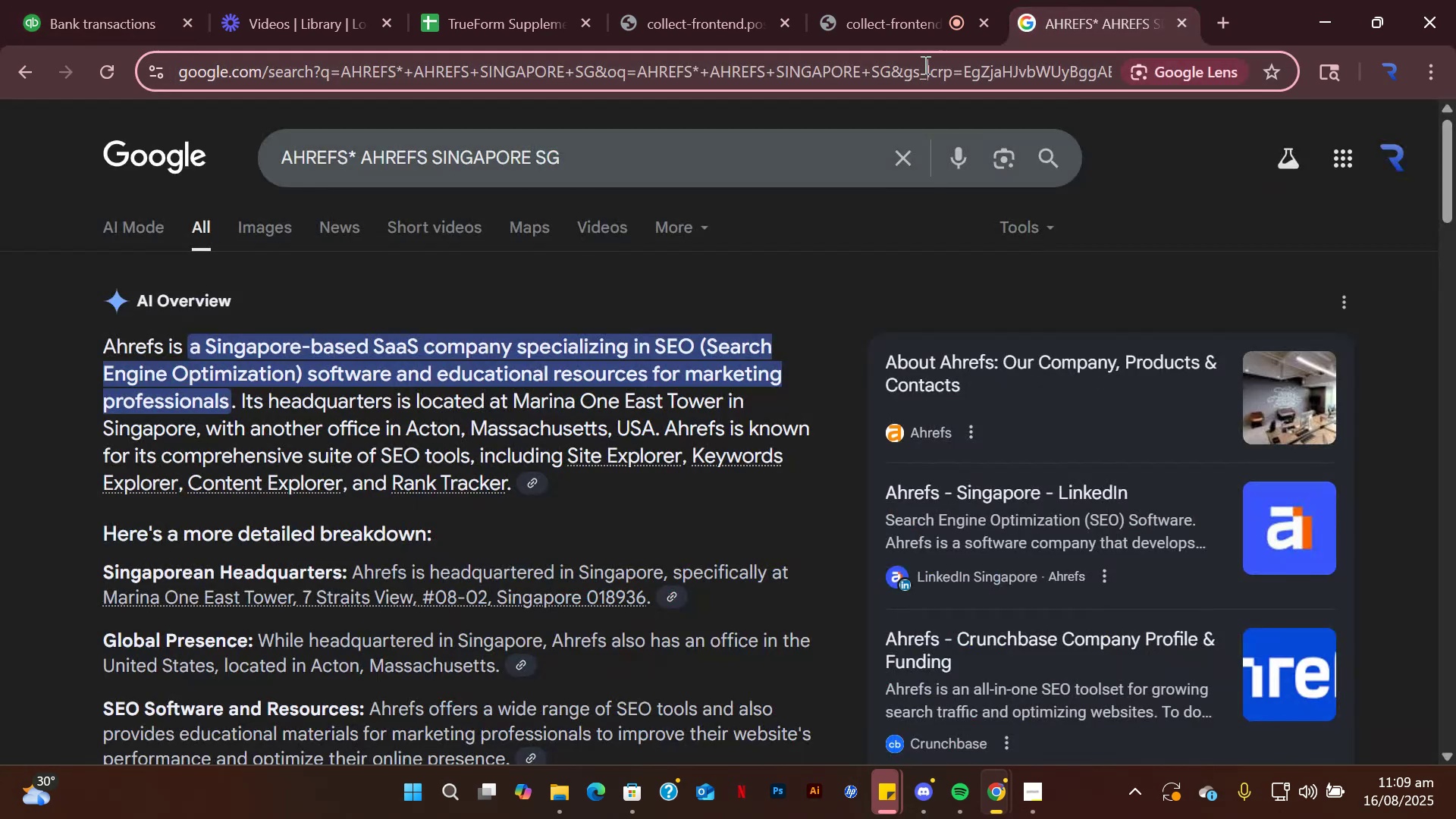 
key(Control+ControlLeft)
 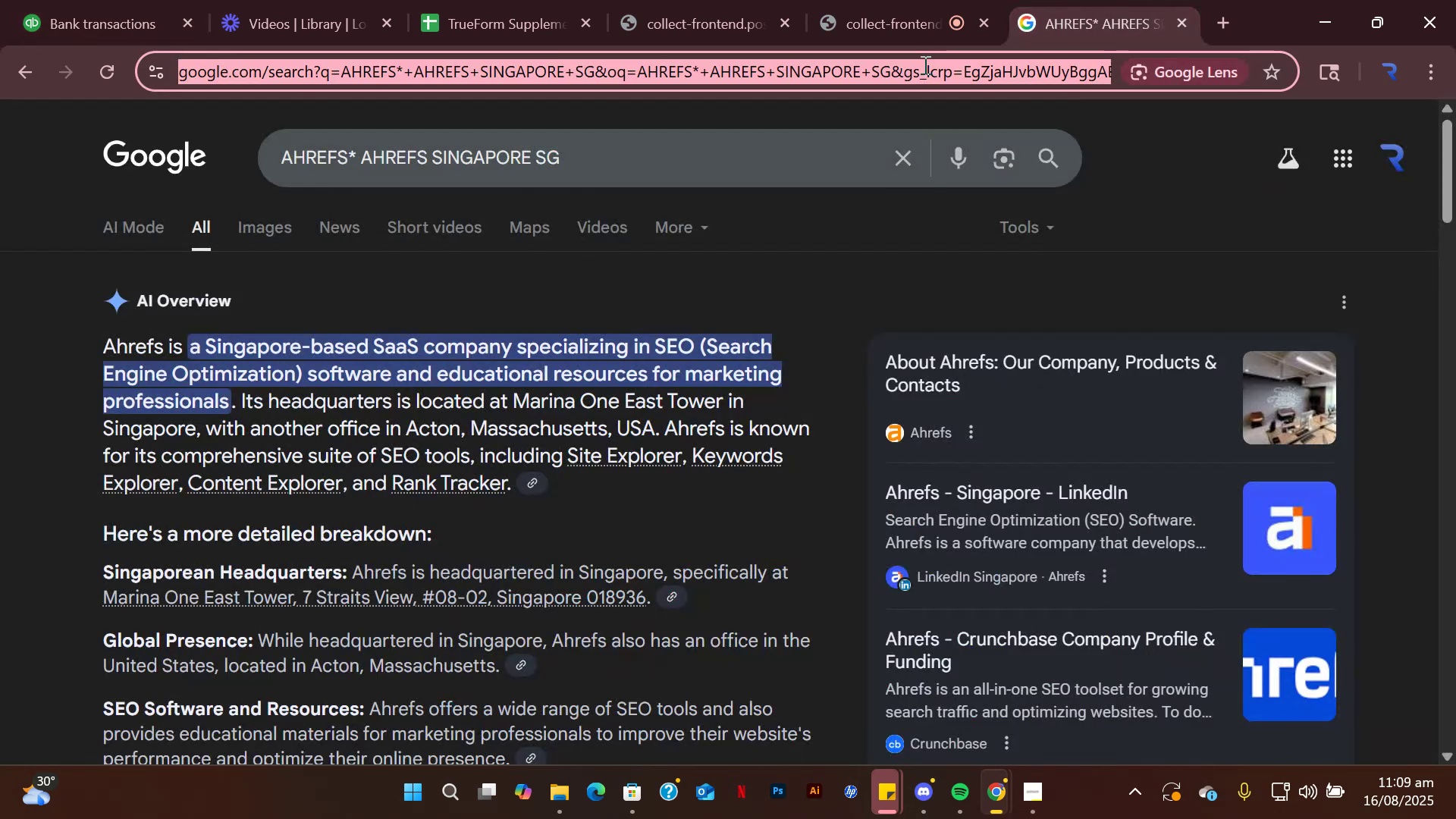 
key(Control+V)
 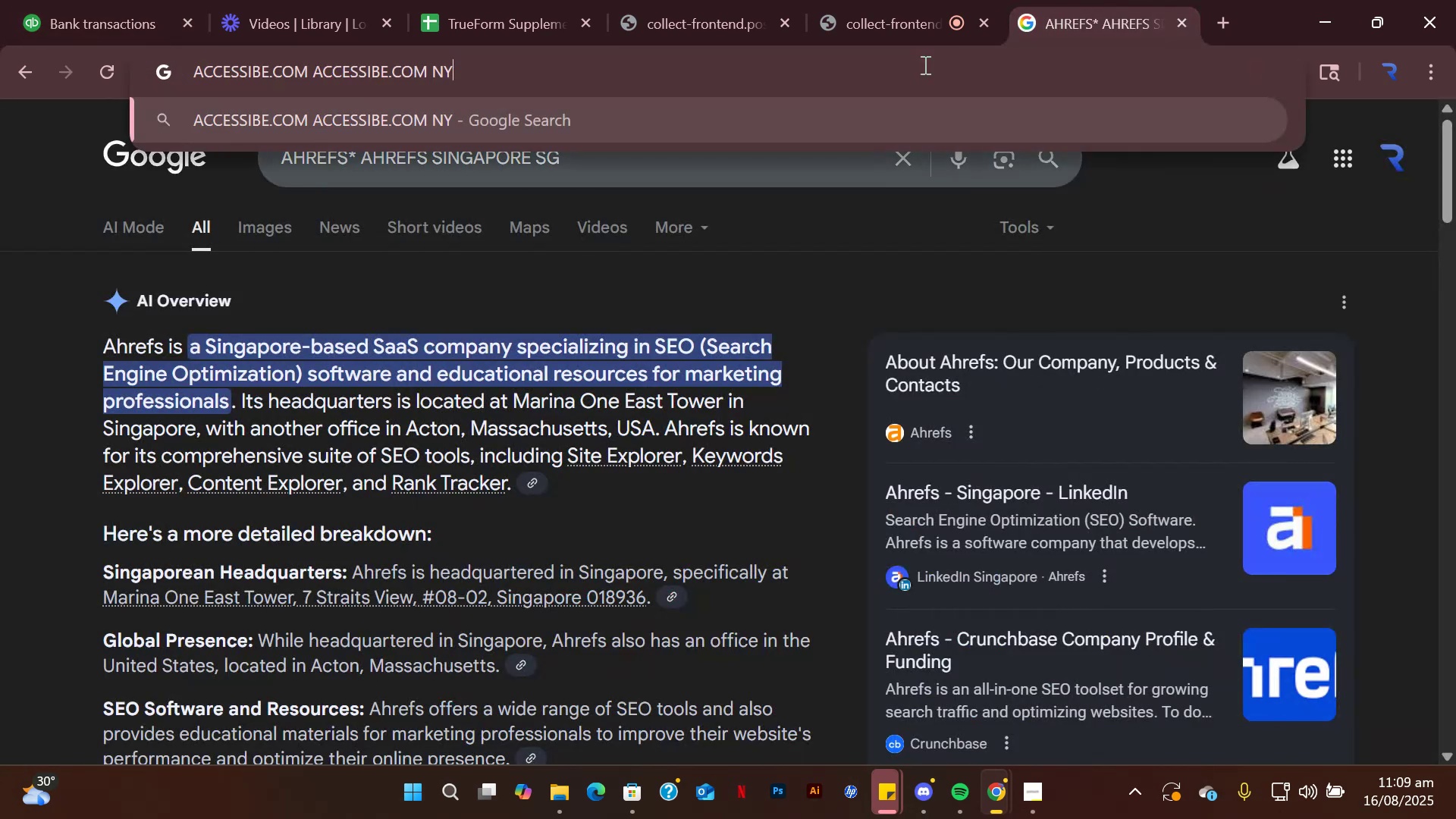 
key(Enter)
 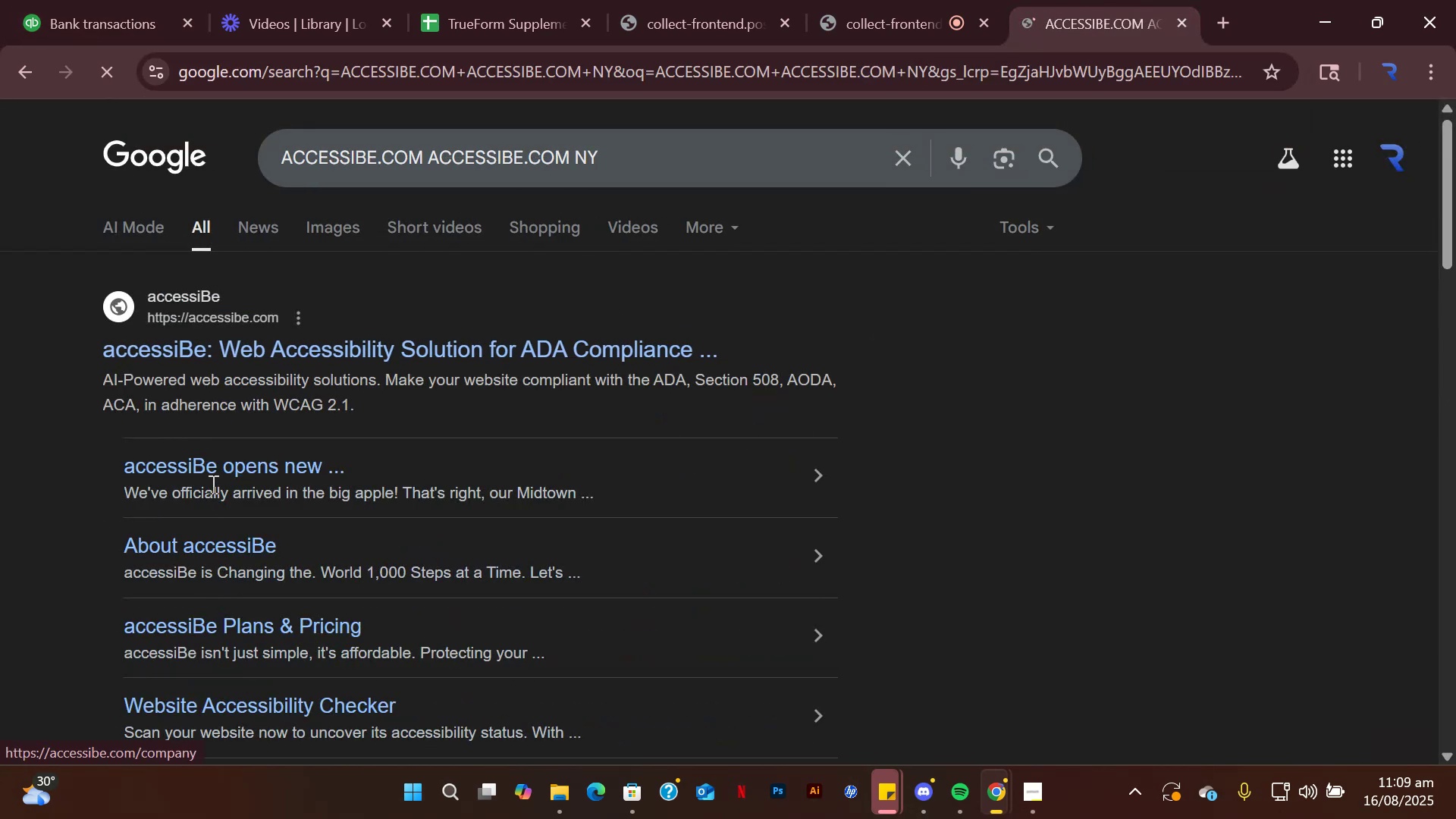 
left_click([36, 0])
 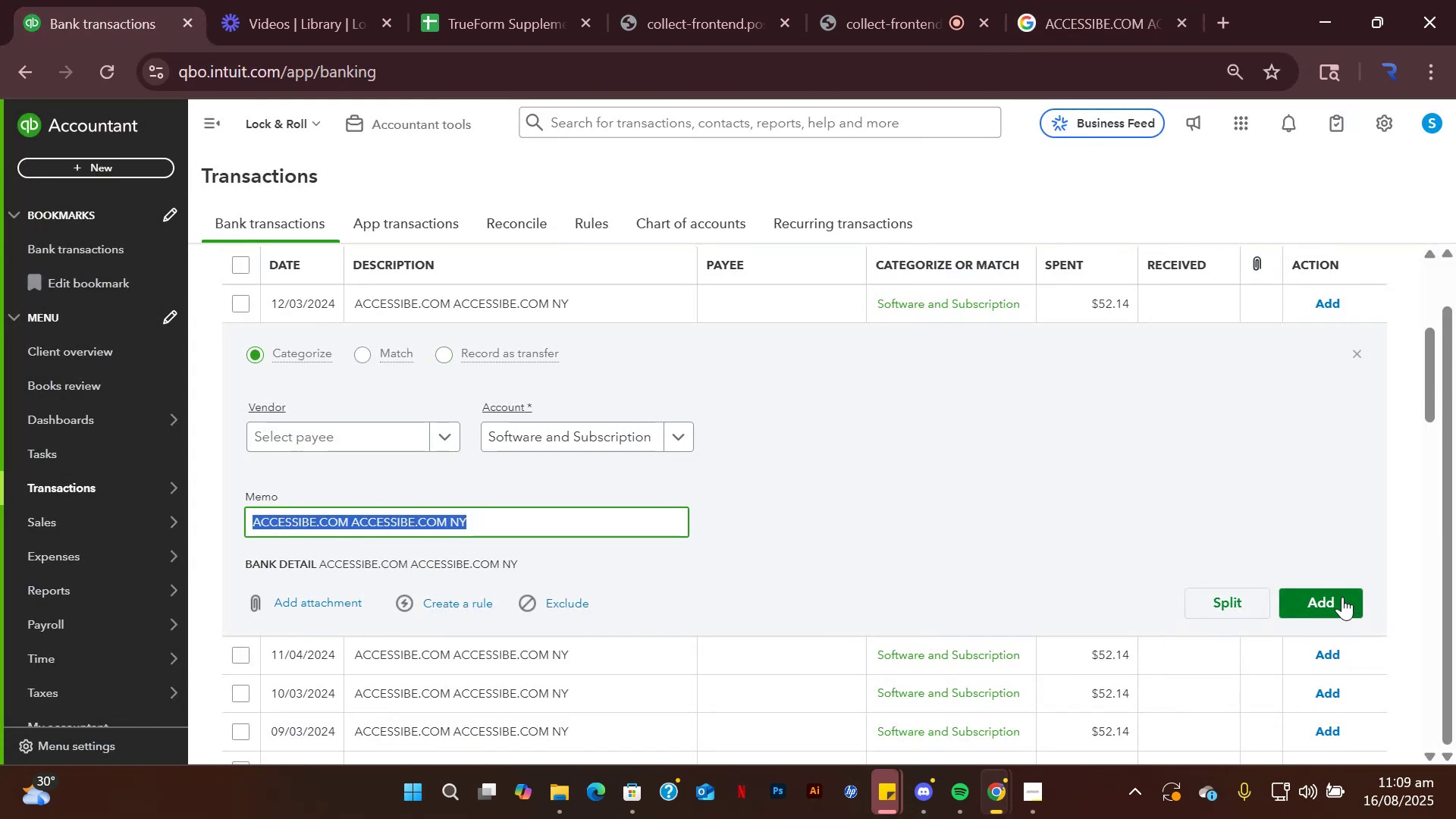 
left_click([1339, 595])
 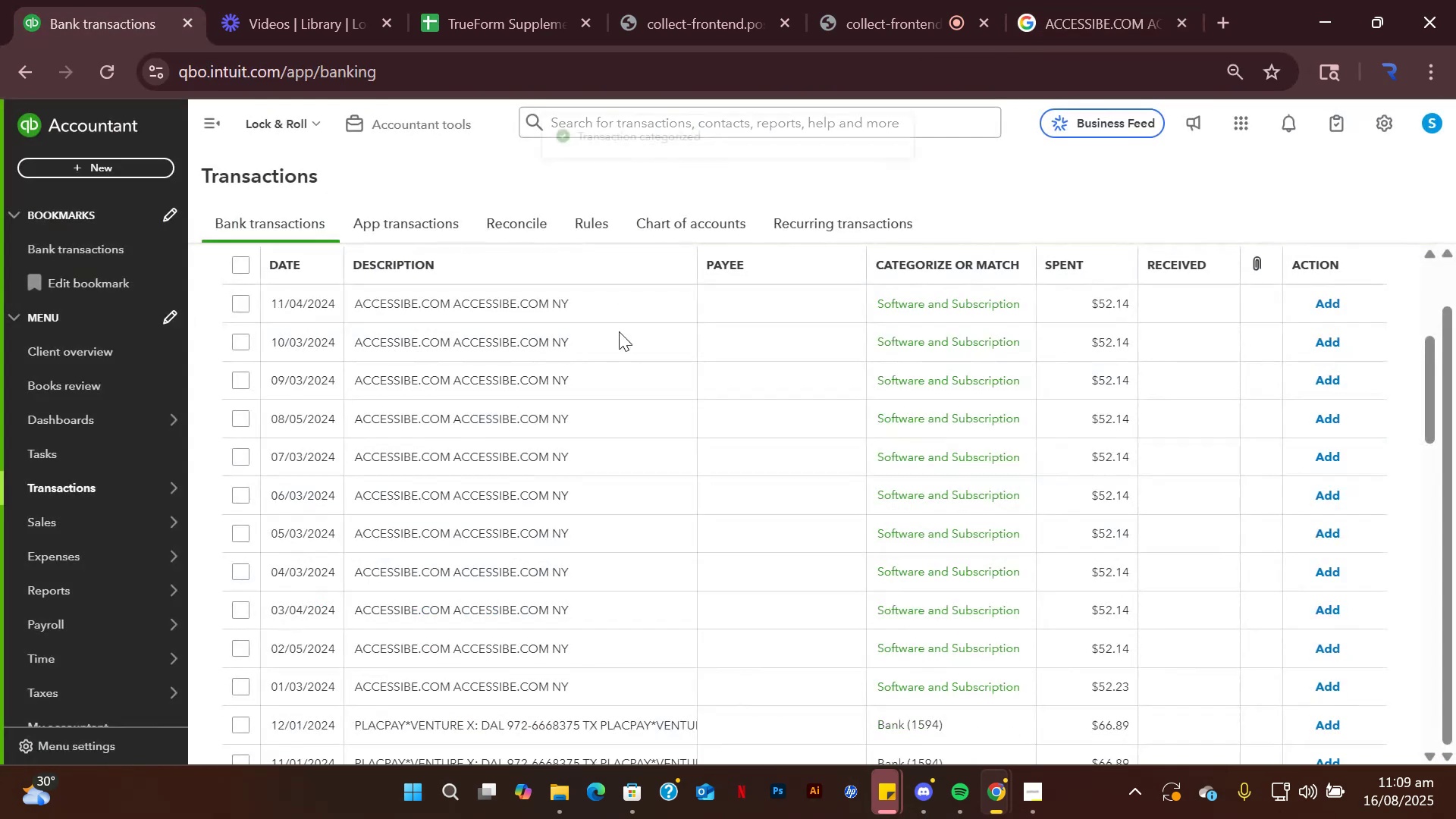 
left_click([623, 313])
 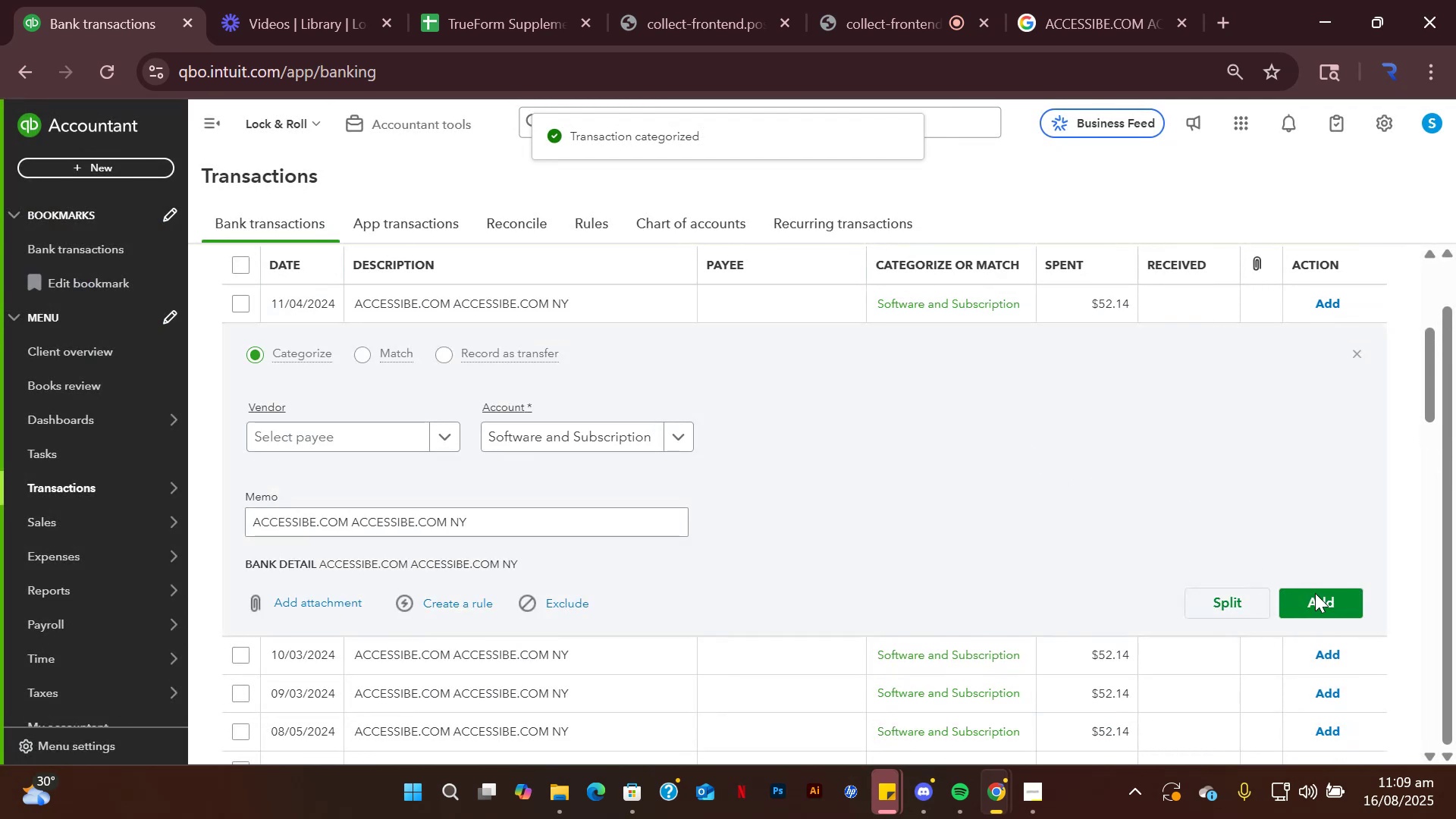 
left_click([1327, 602])
 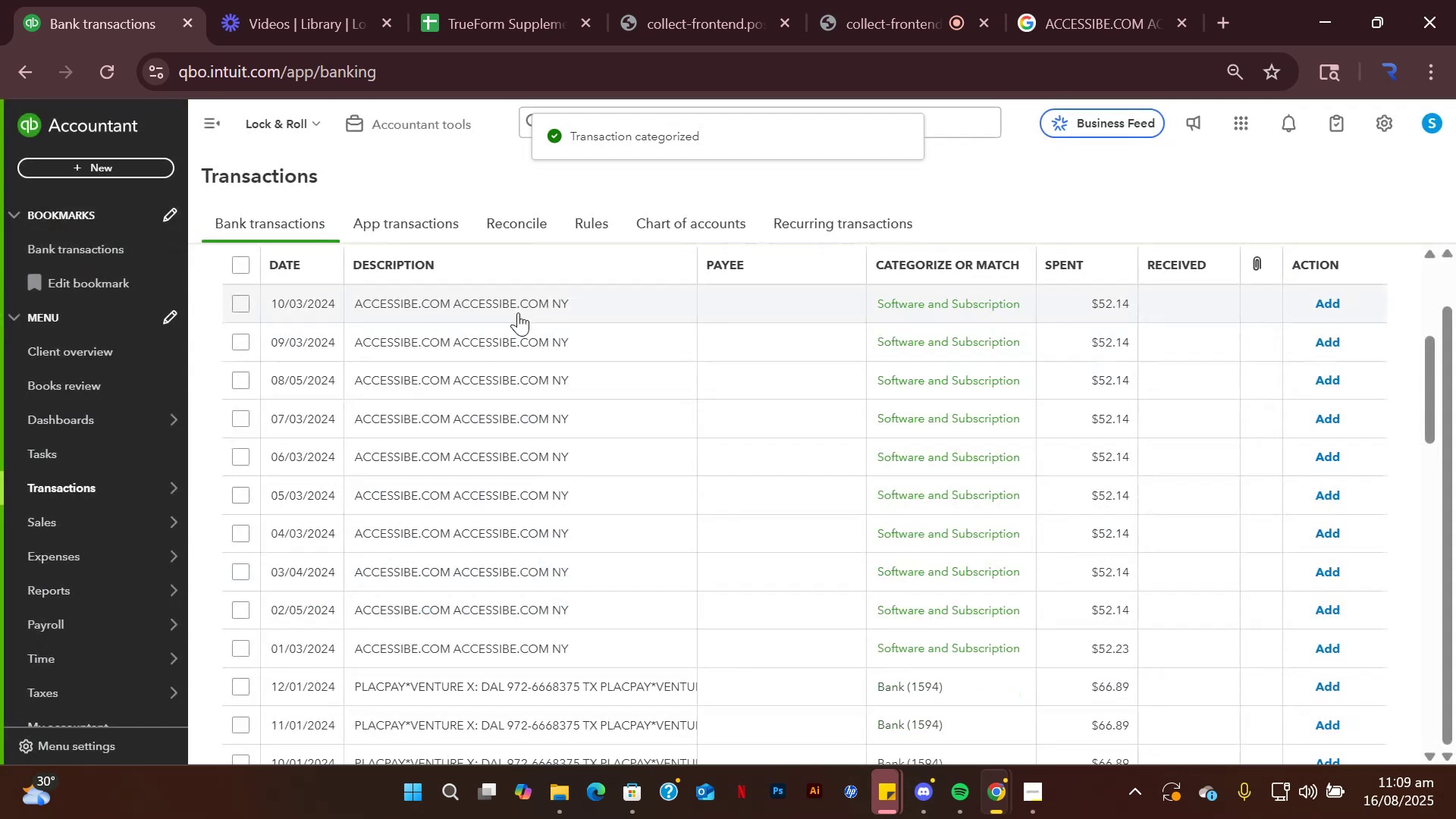 
left_click([513, 308])
 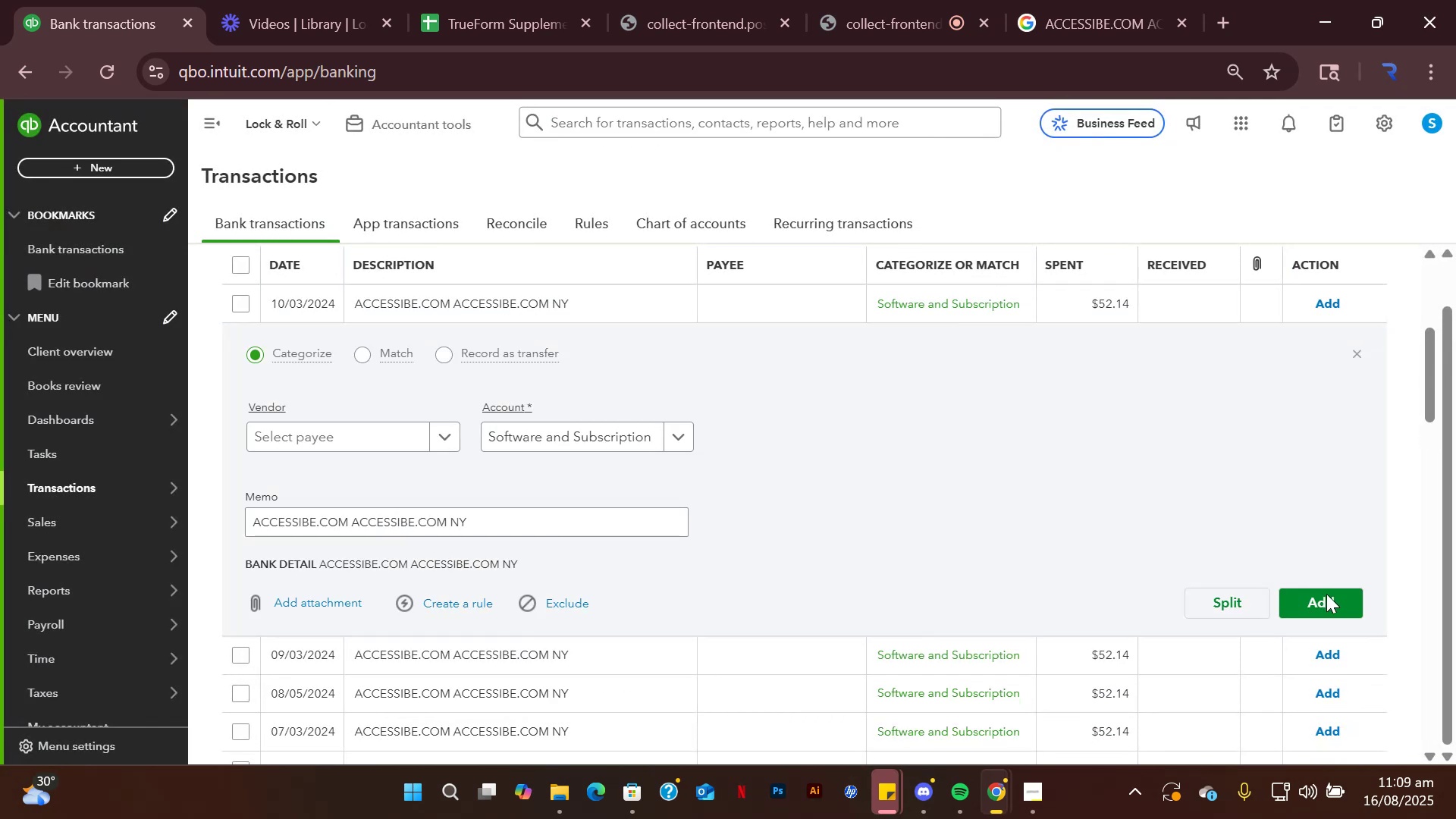 
left_click([1326, 596])
 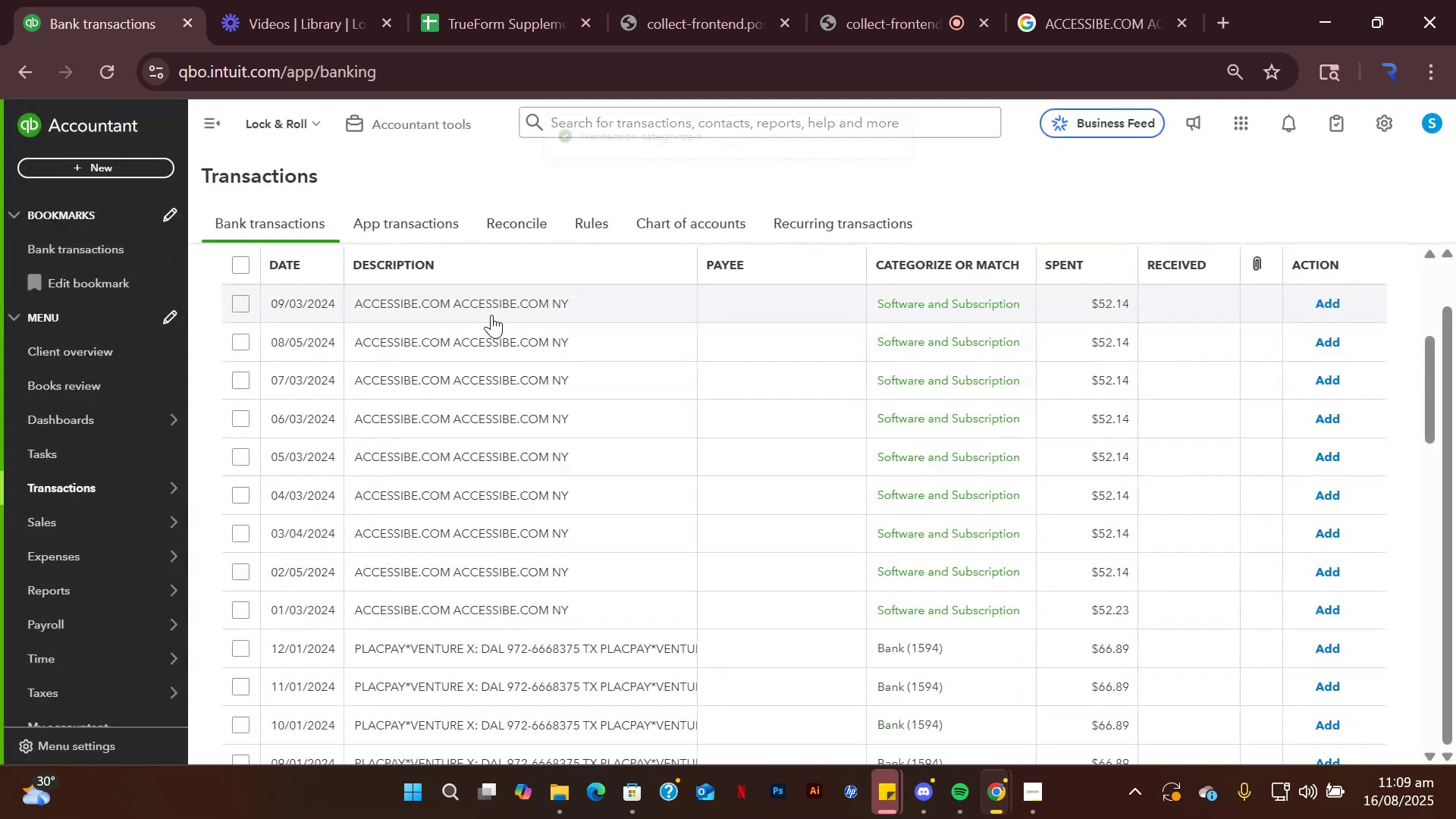 
left_click([479, 302])
 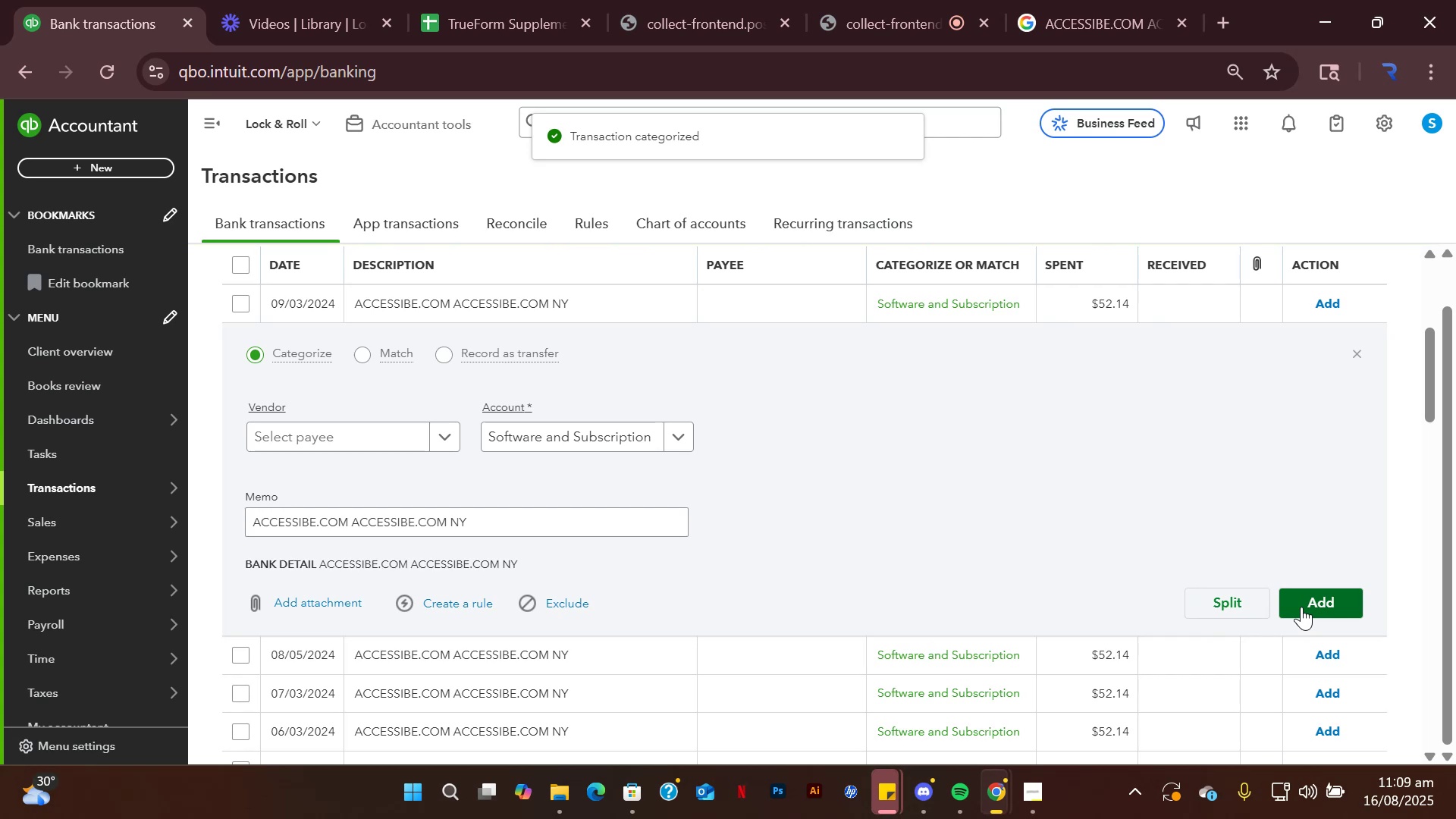 
left_click([1301, 607])
 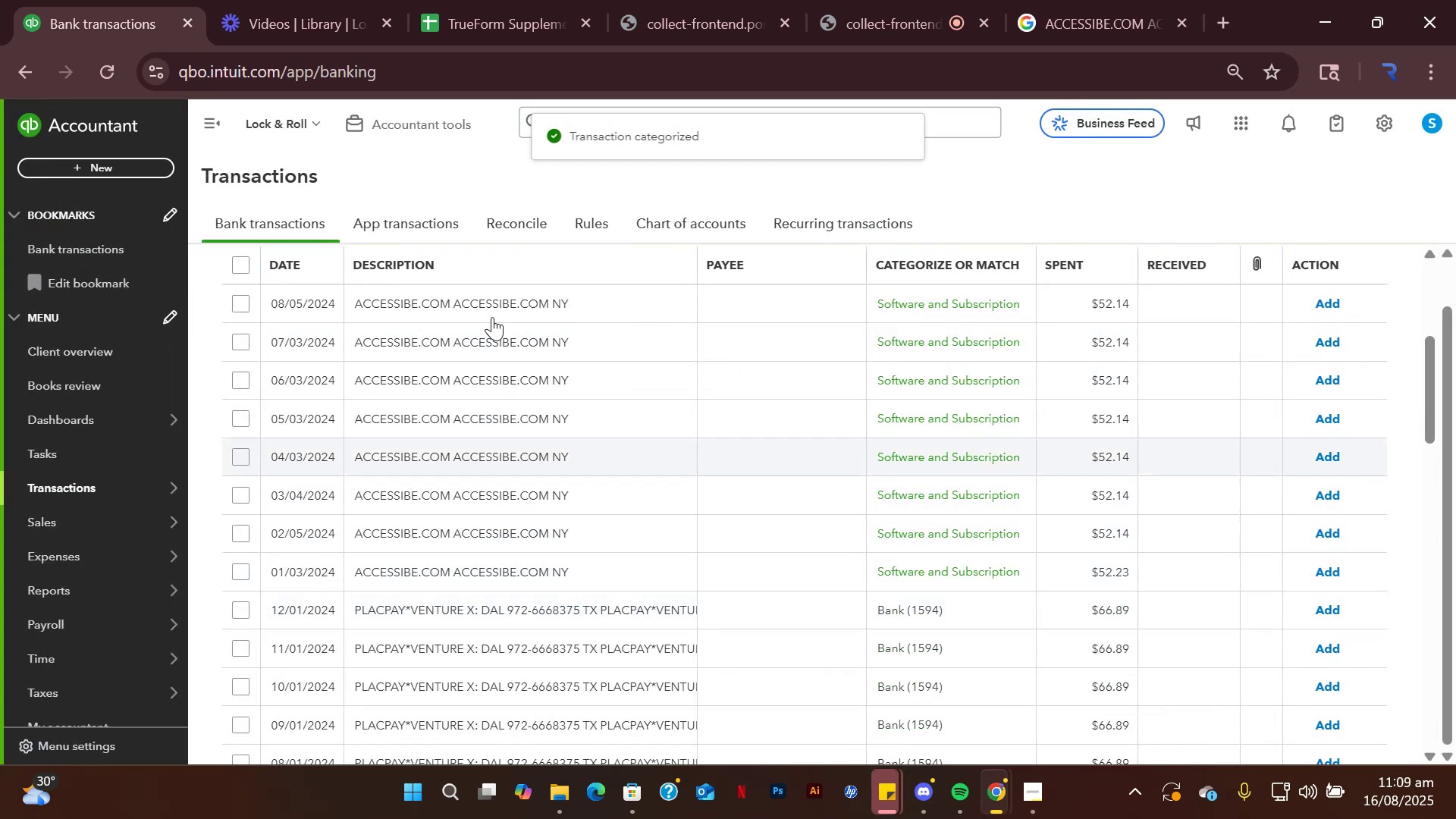 
left_click([485, 309])
 